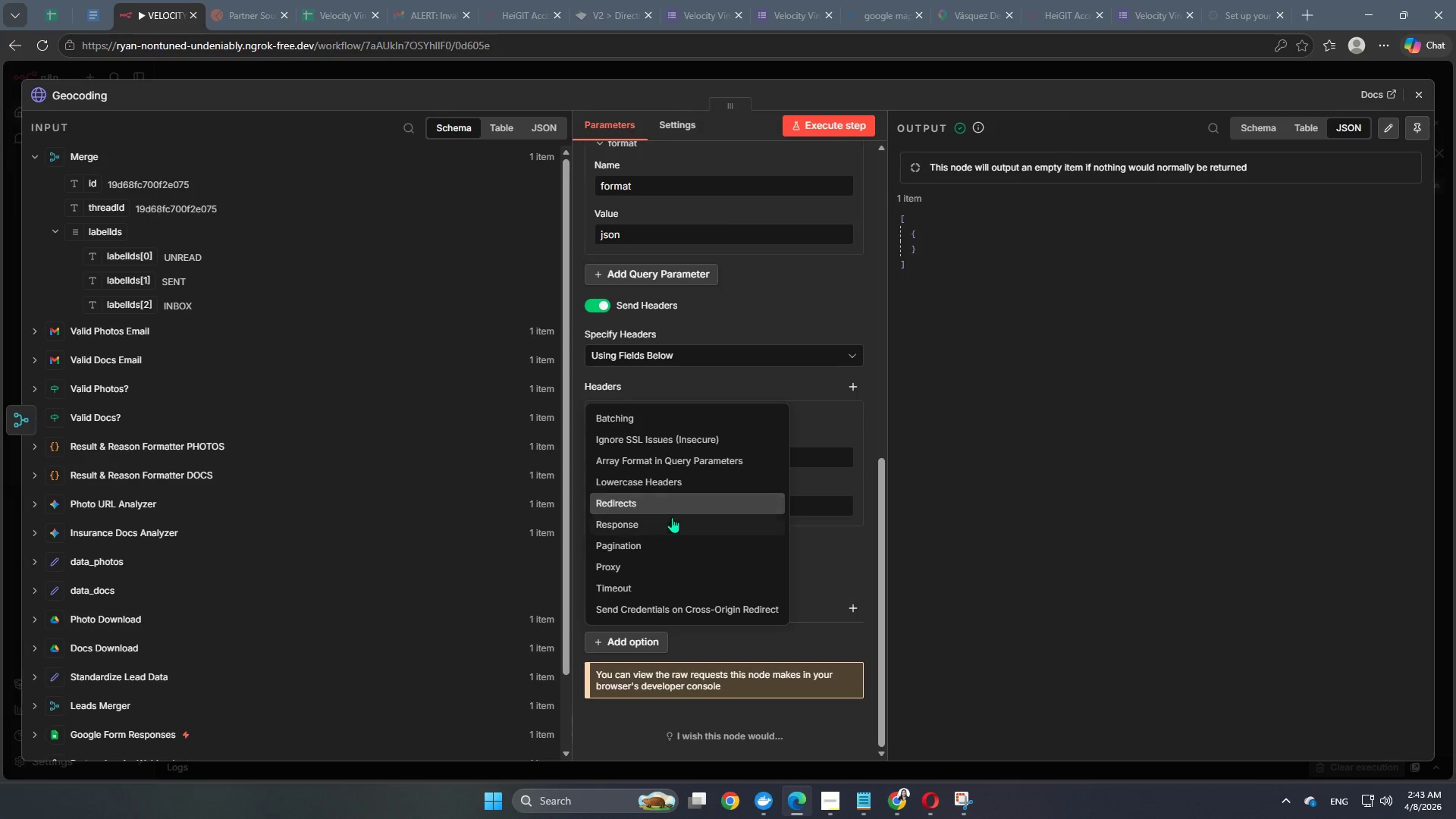 
left_click([670, 521])
 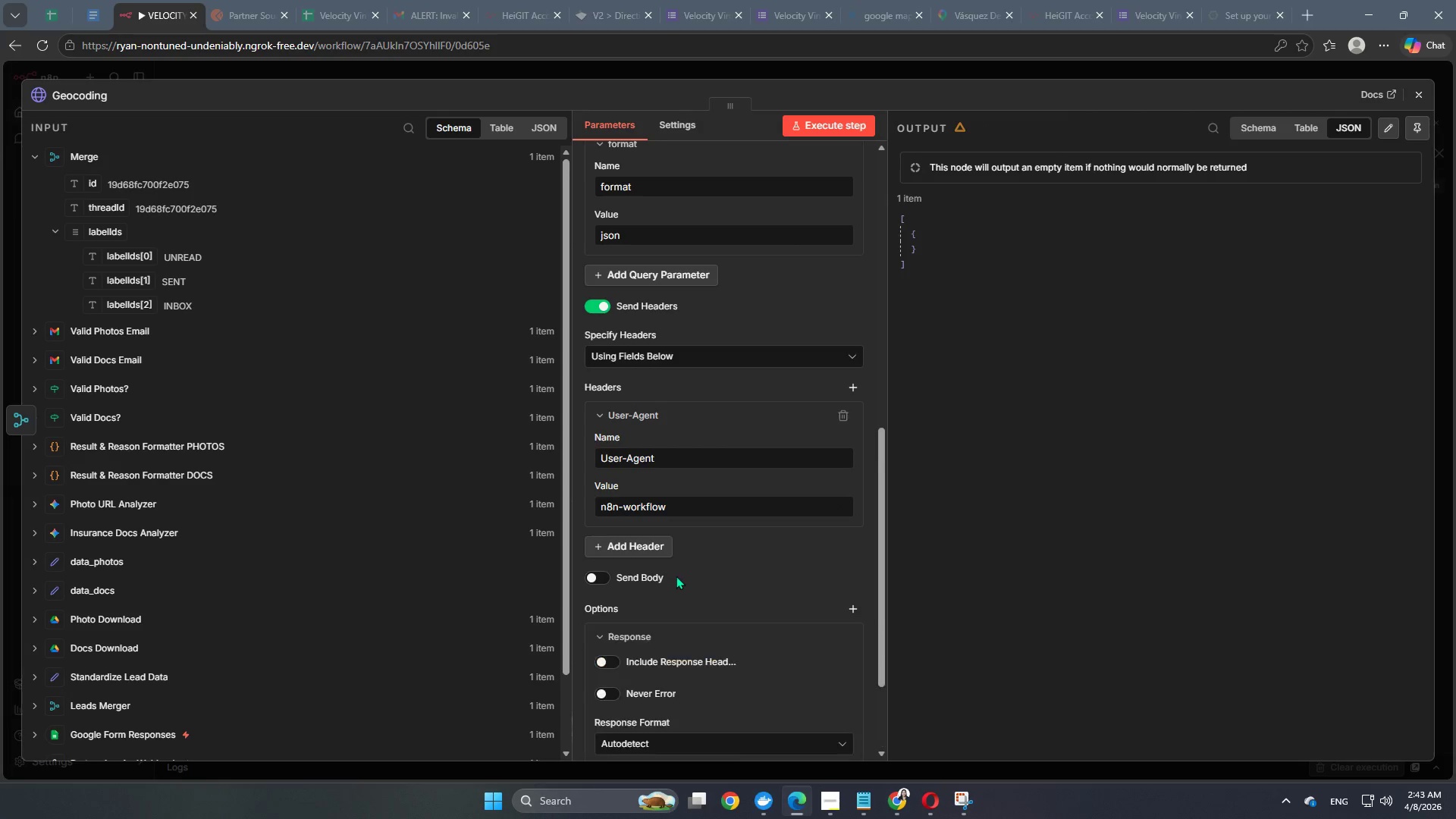 
scroll: coordinate [683, 624], scroll_direction: down, amount: 3.0
 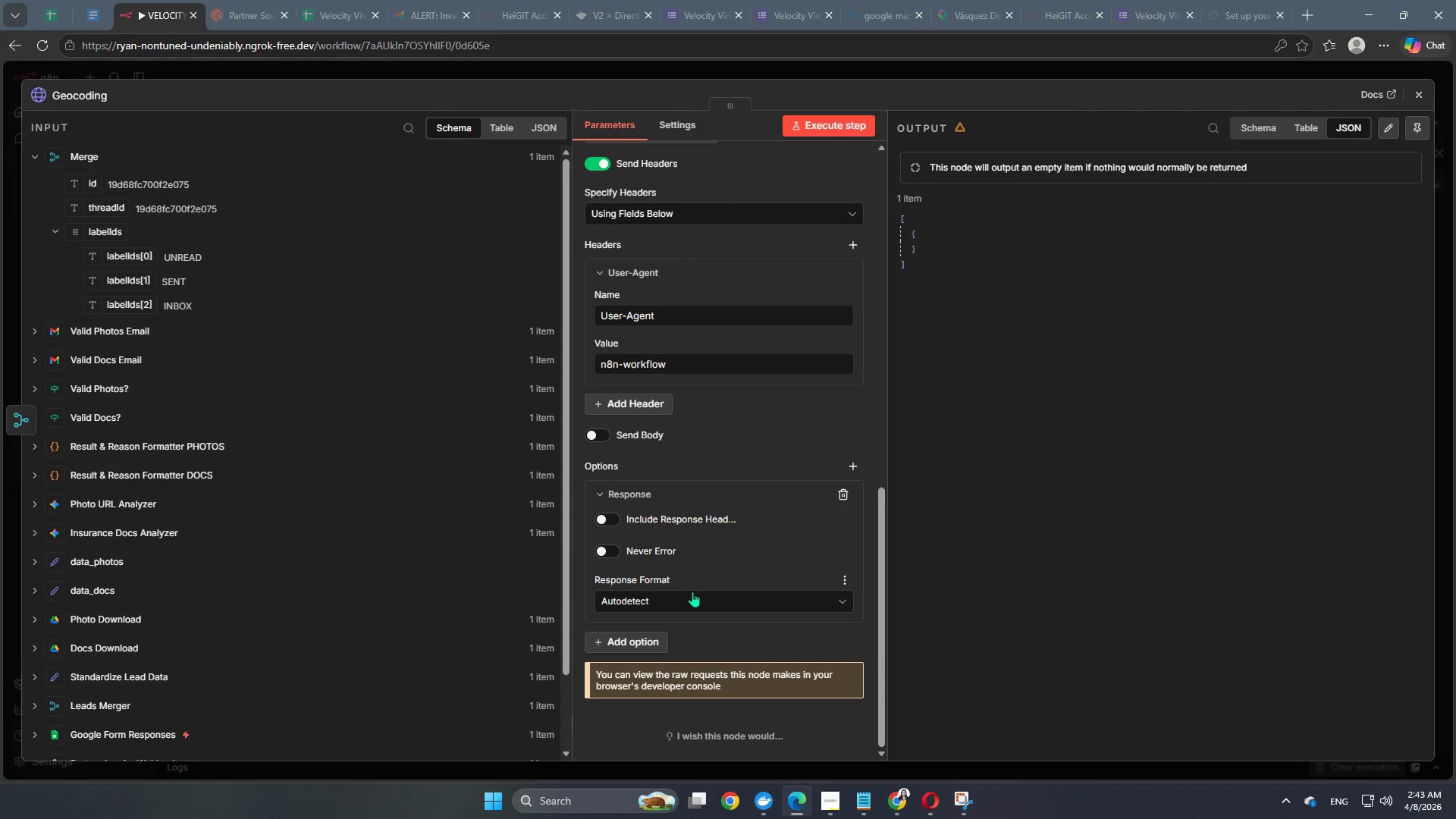 
left_click([689, 598])
 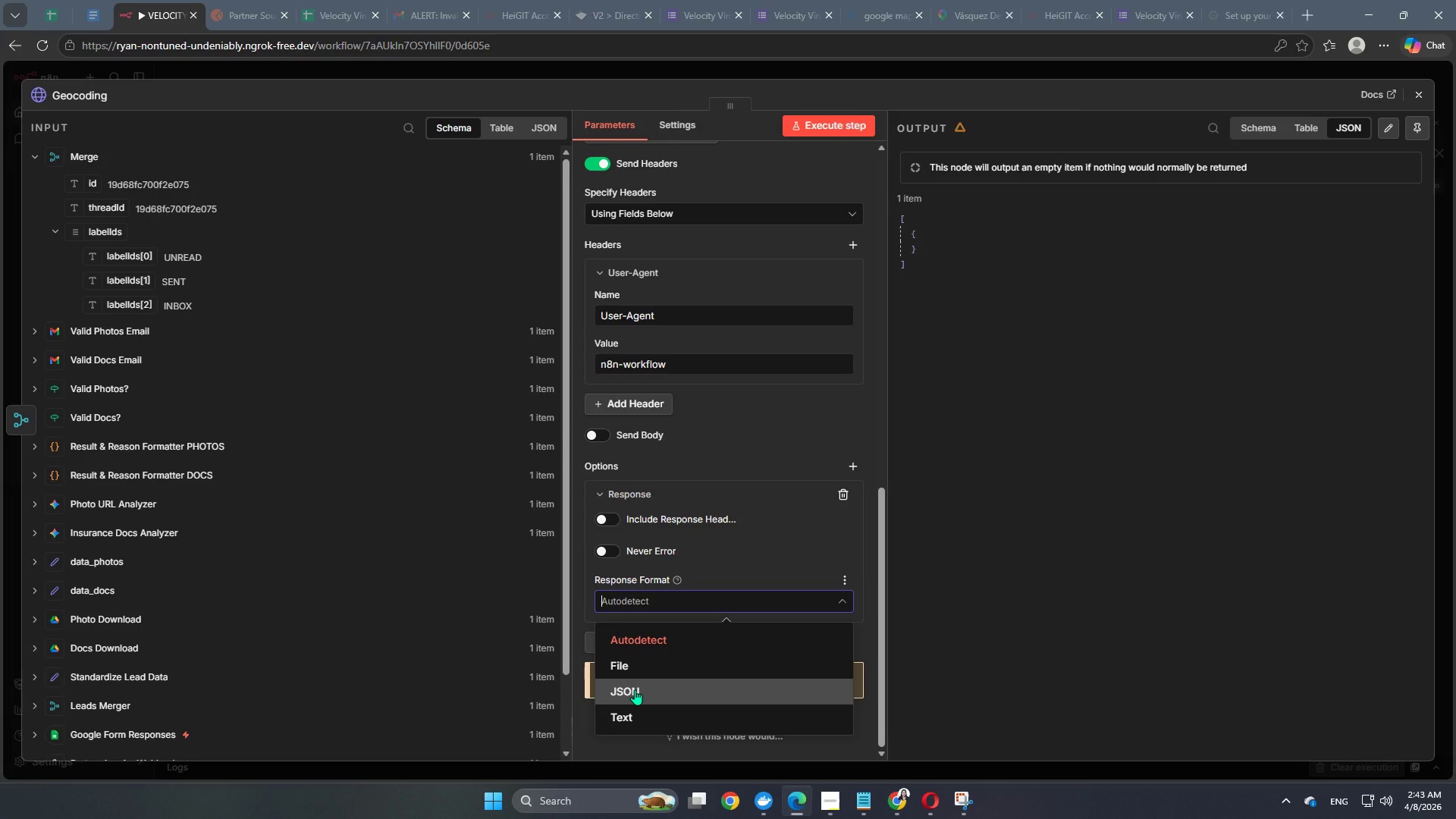 
left_click([635, 689])
 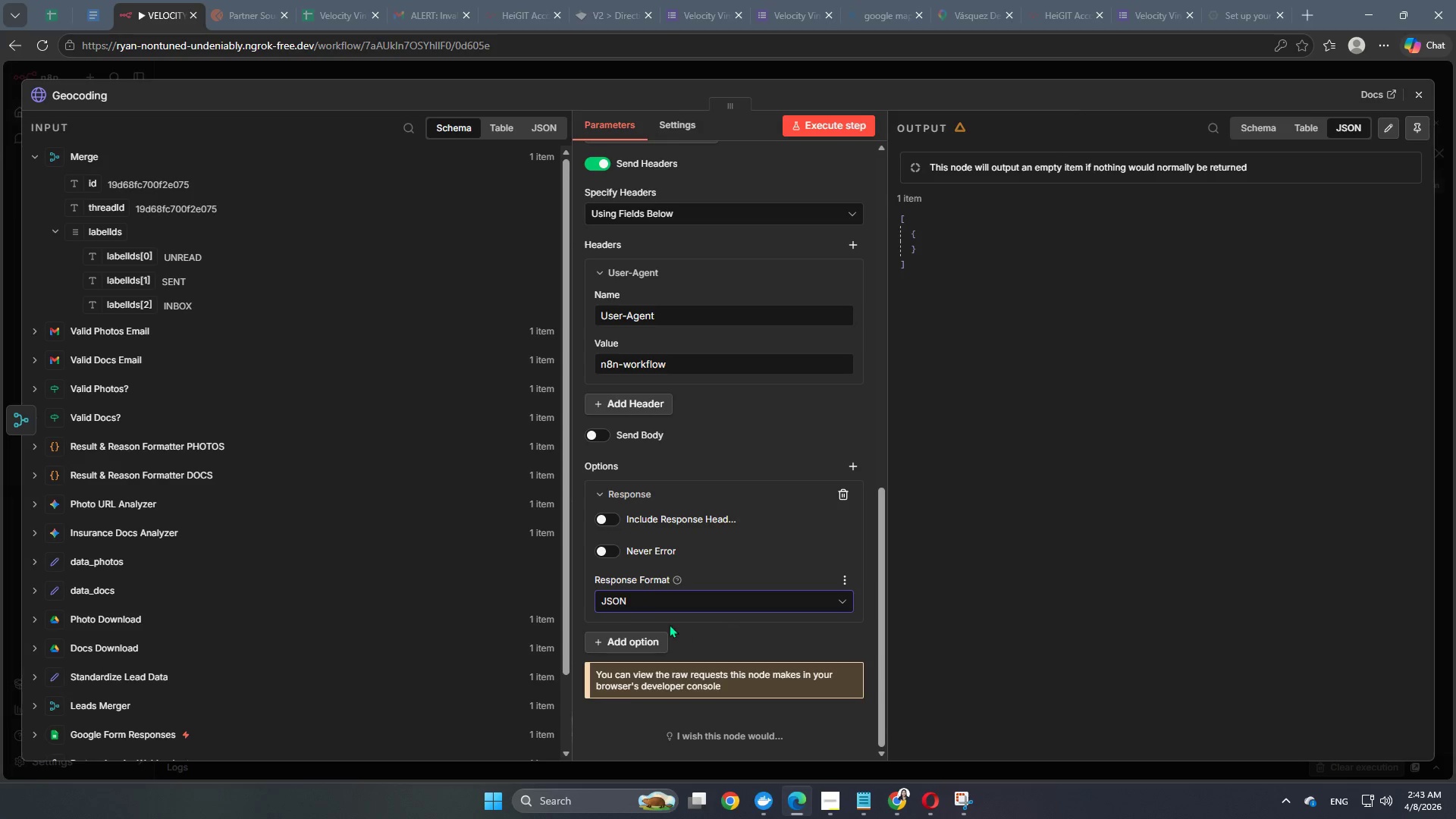 
scroll: coordinate [659, 594], scroll_direction: up, amount: 2.0
 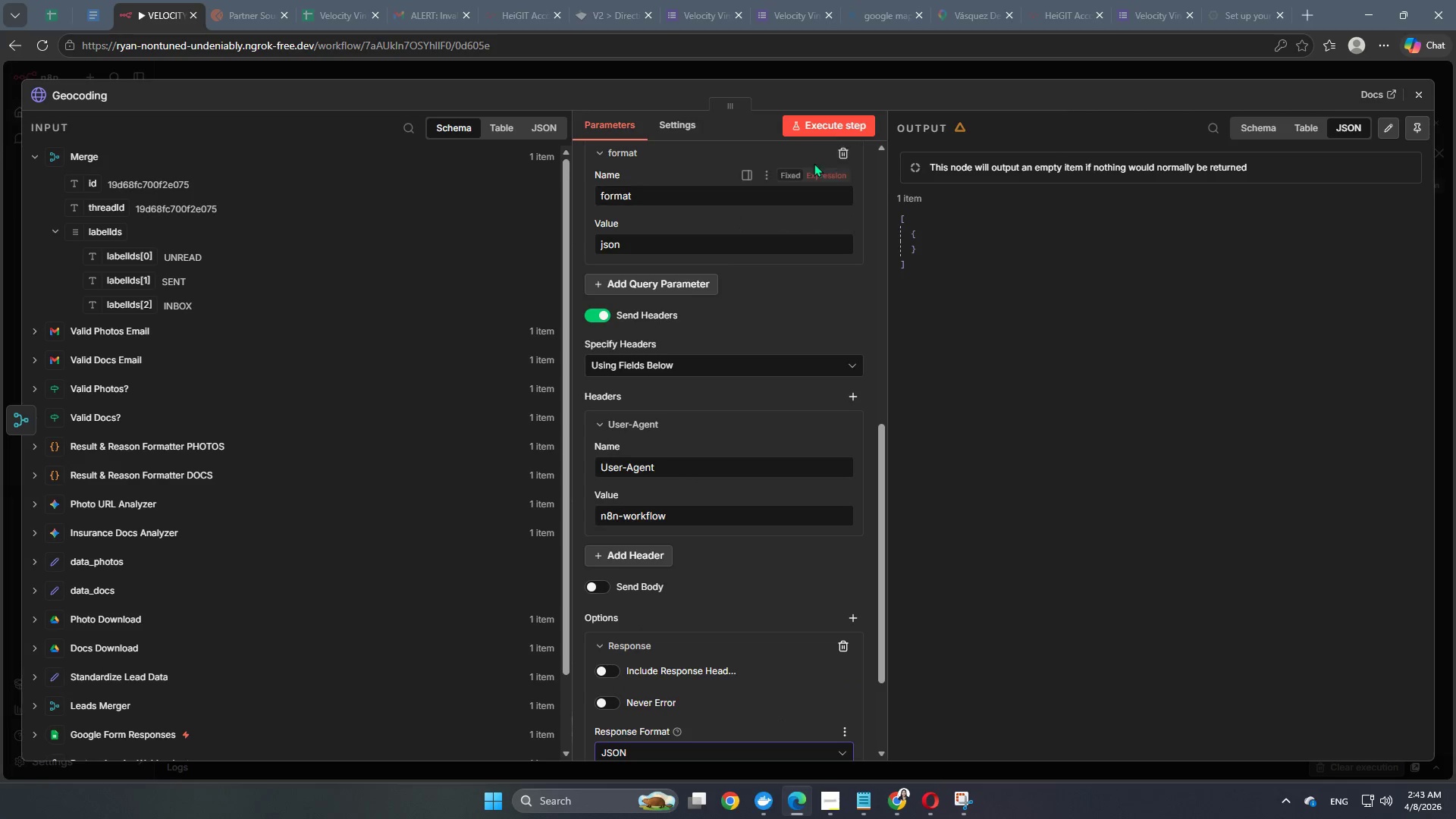 
left_click([833, 117])
 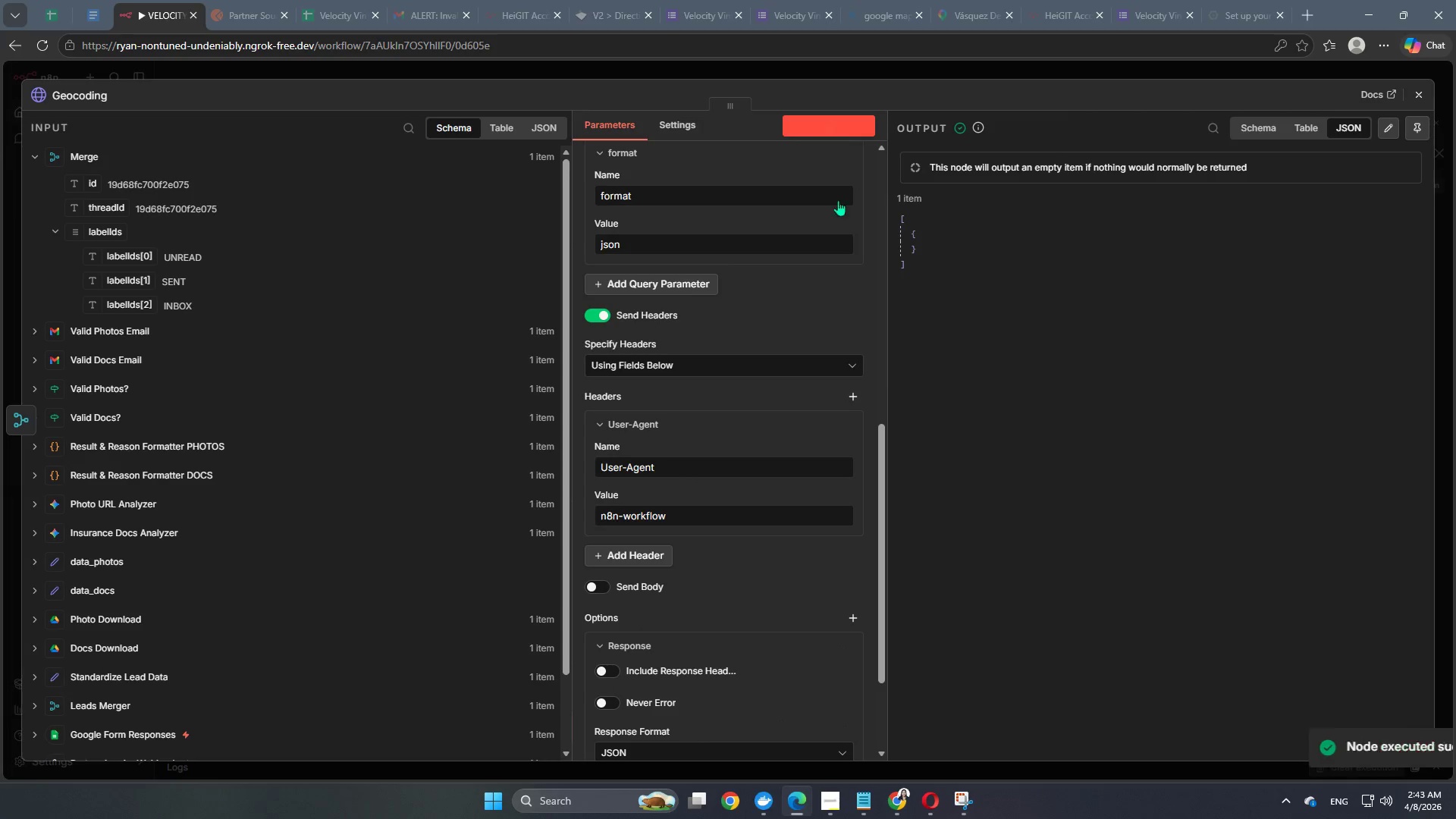 
scroll: coordinate [761, 516], scroll_direction: down, amount: 4.0
 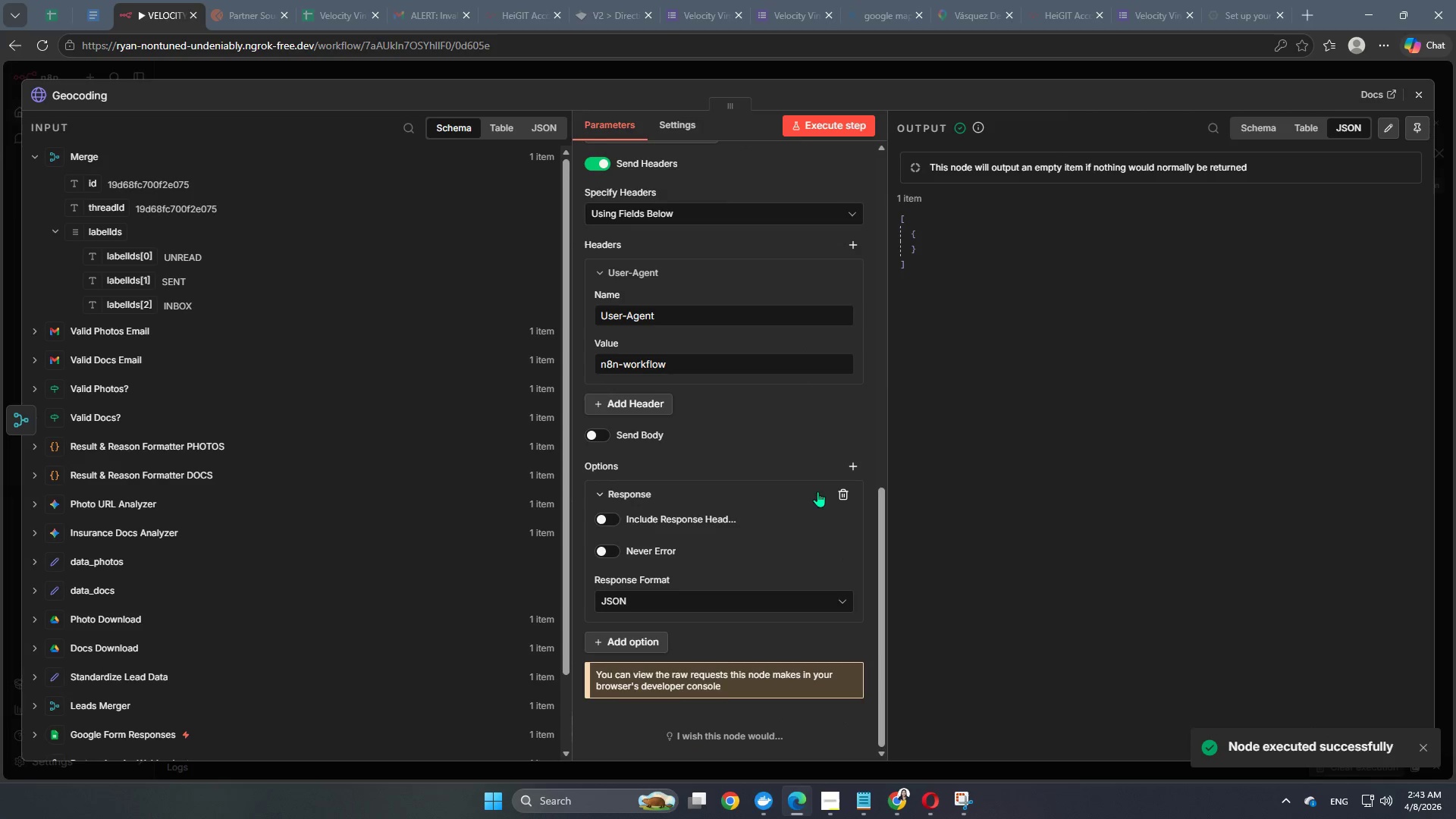 
left_click([848, 495])
 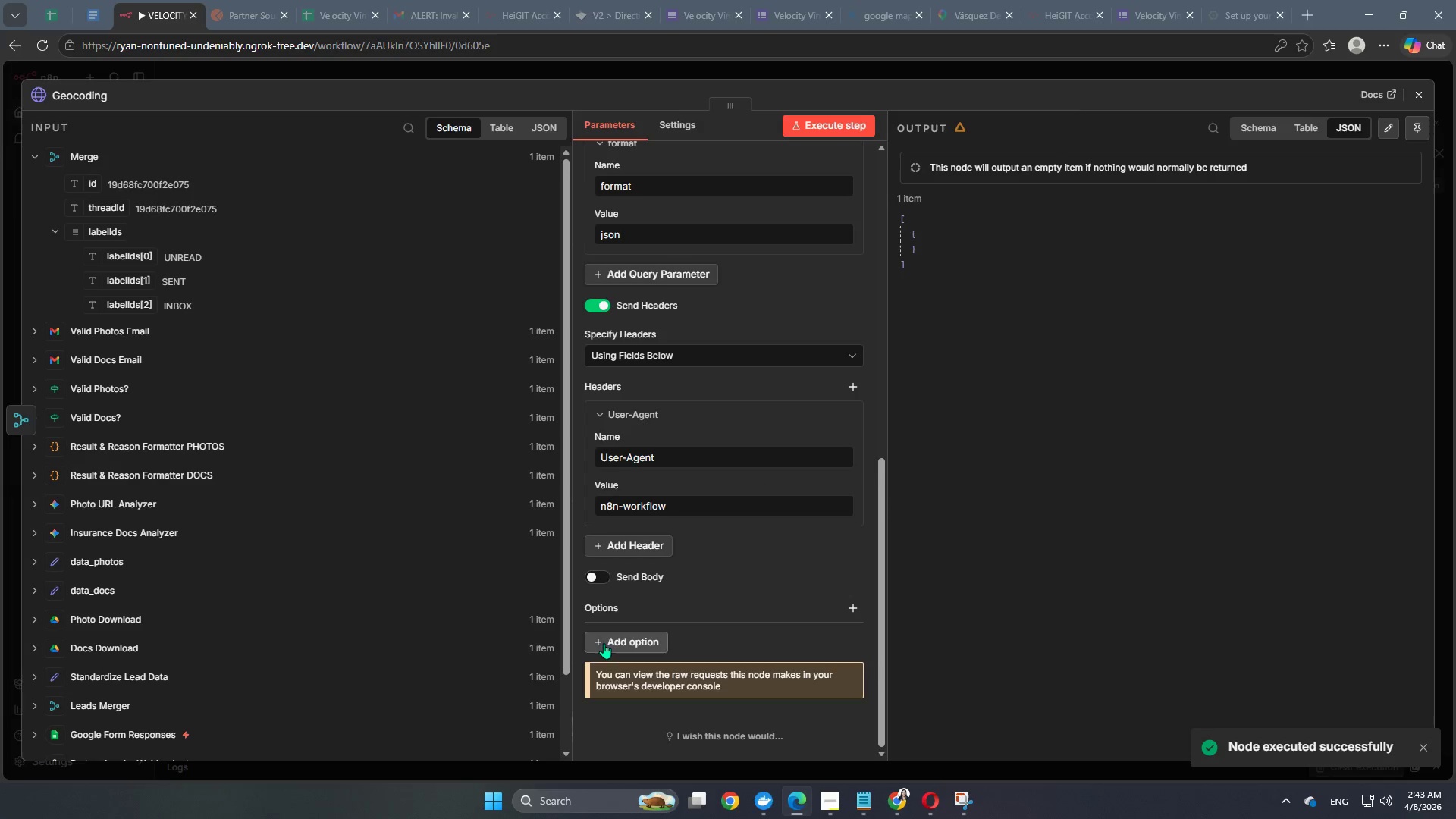 
left_click([606, 647])
 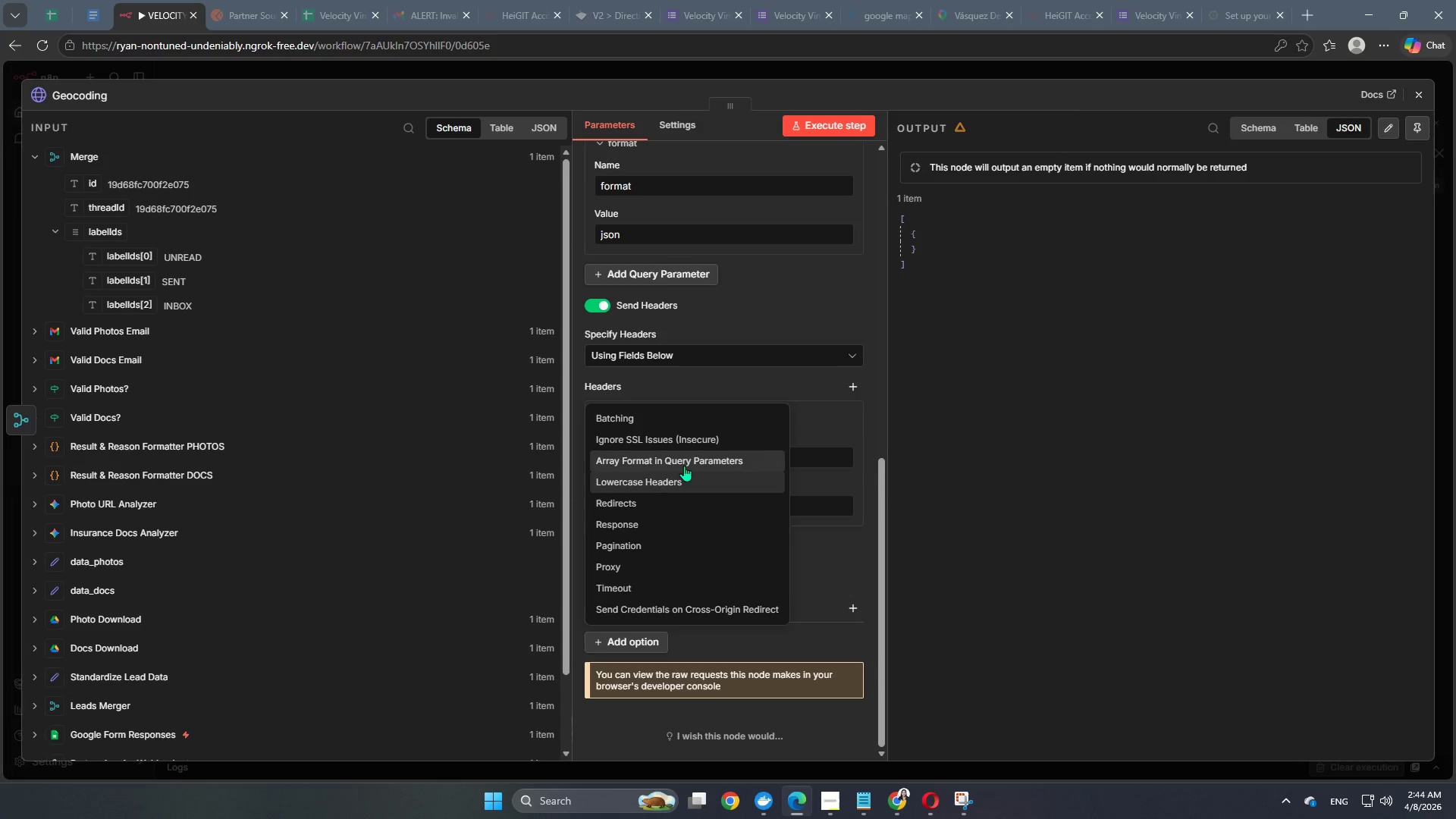 
wait(54.66)
 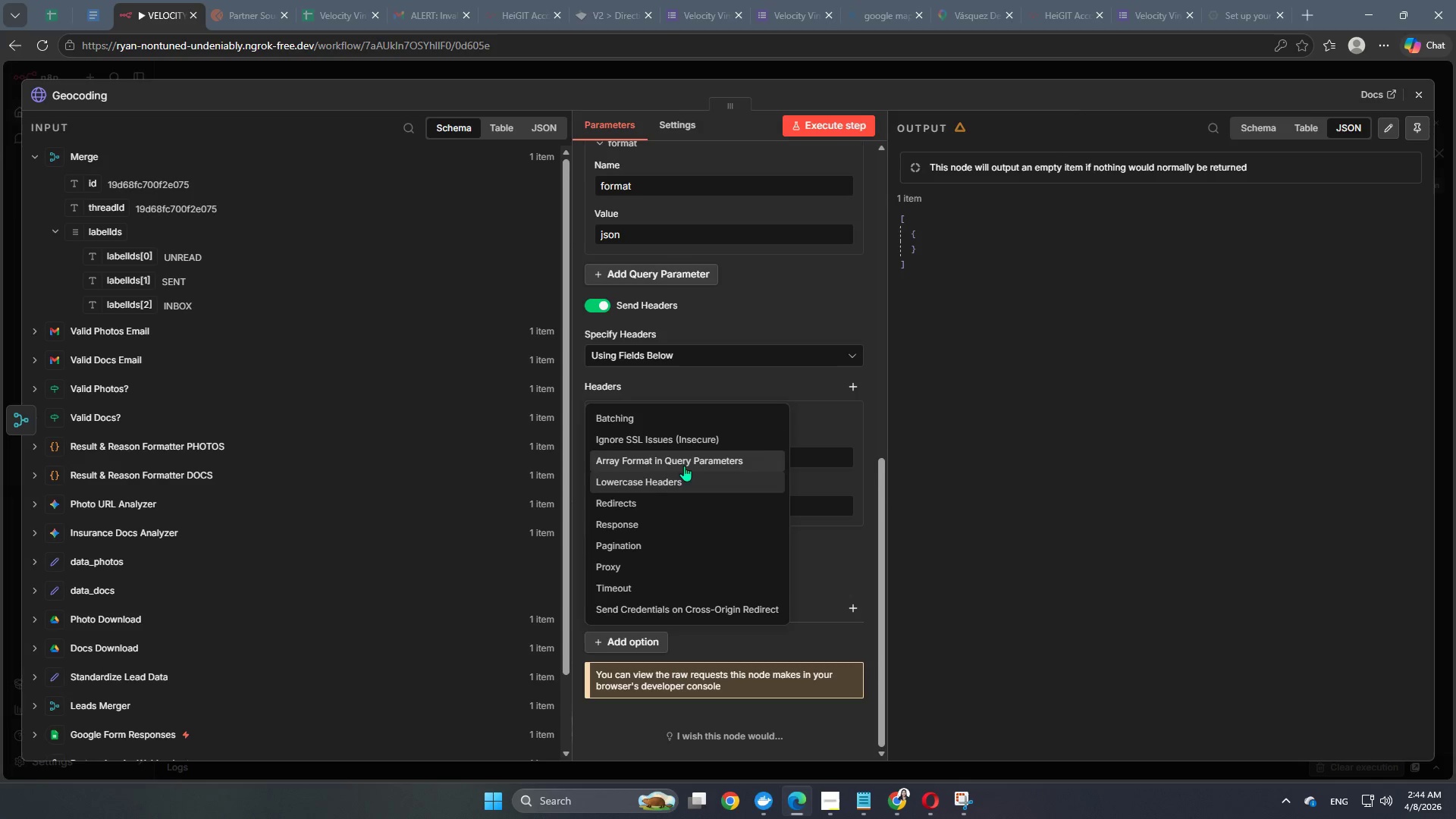 
left_click([828, 573])
 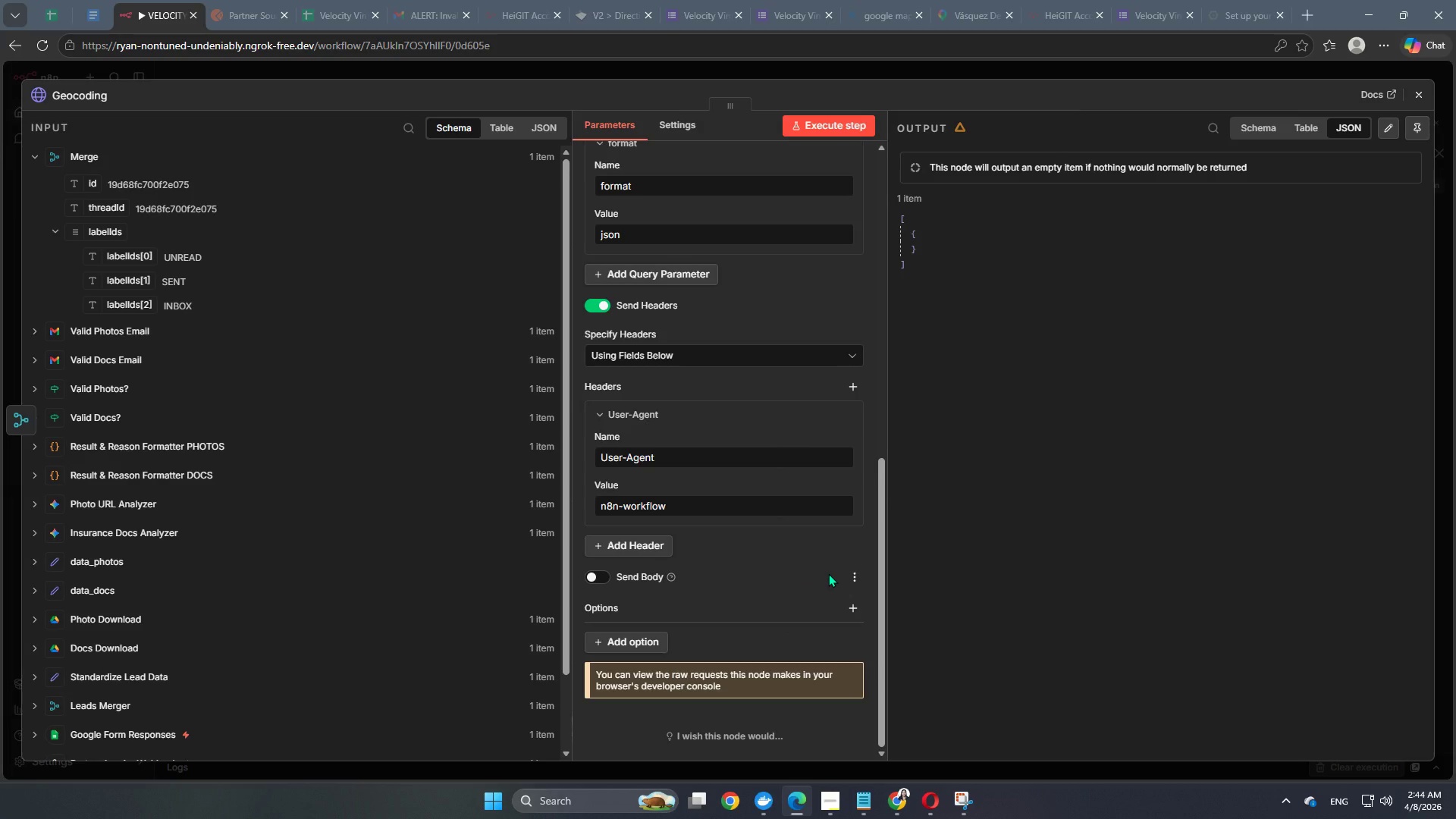 
scroll: coordinate [824, 566], scroll_direction: up, amount: 8.0
 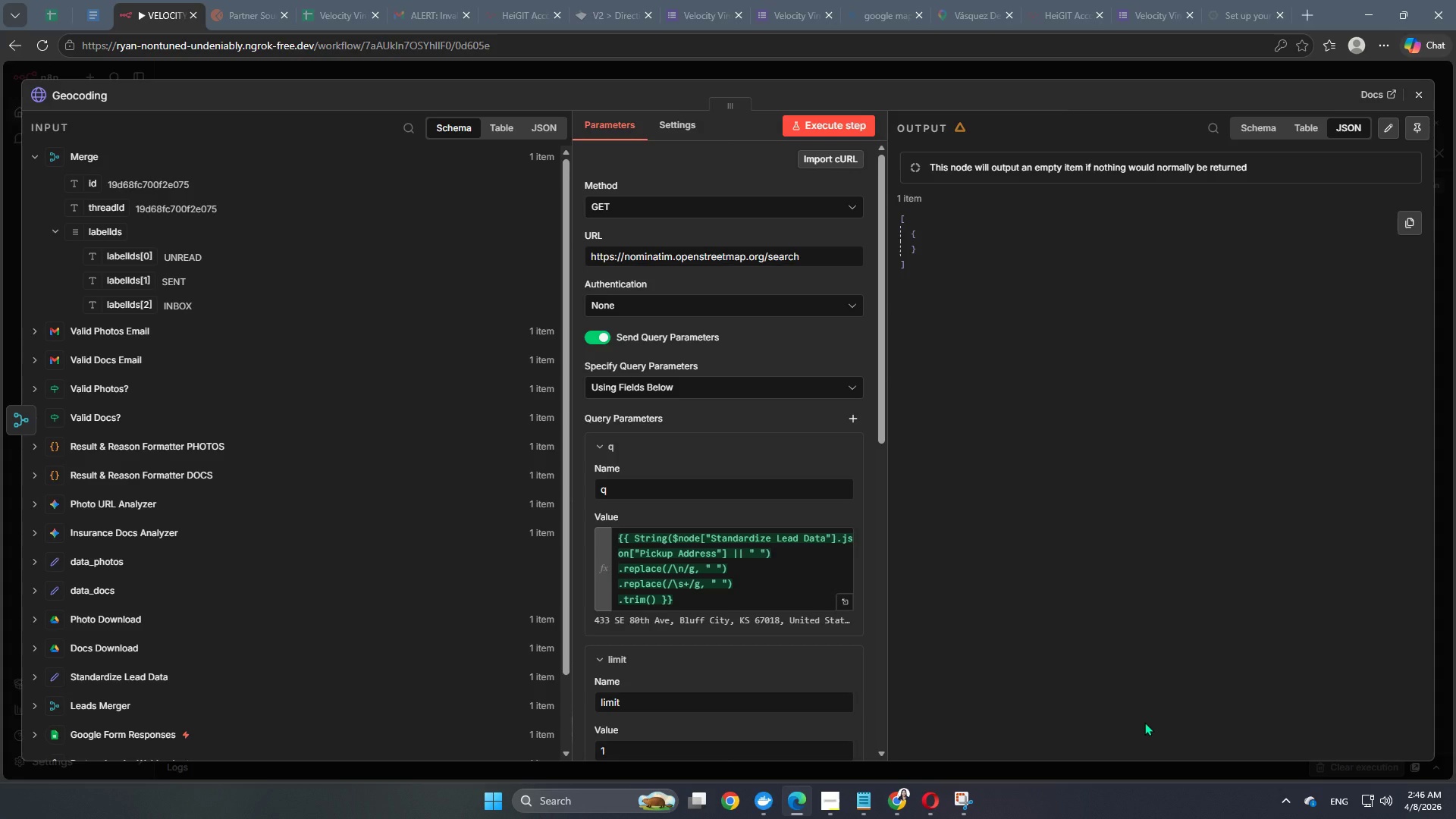 
wait(96.17)
 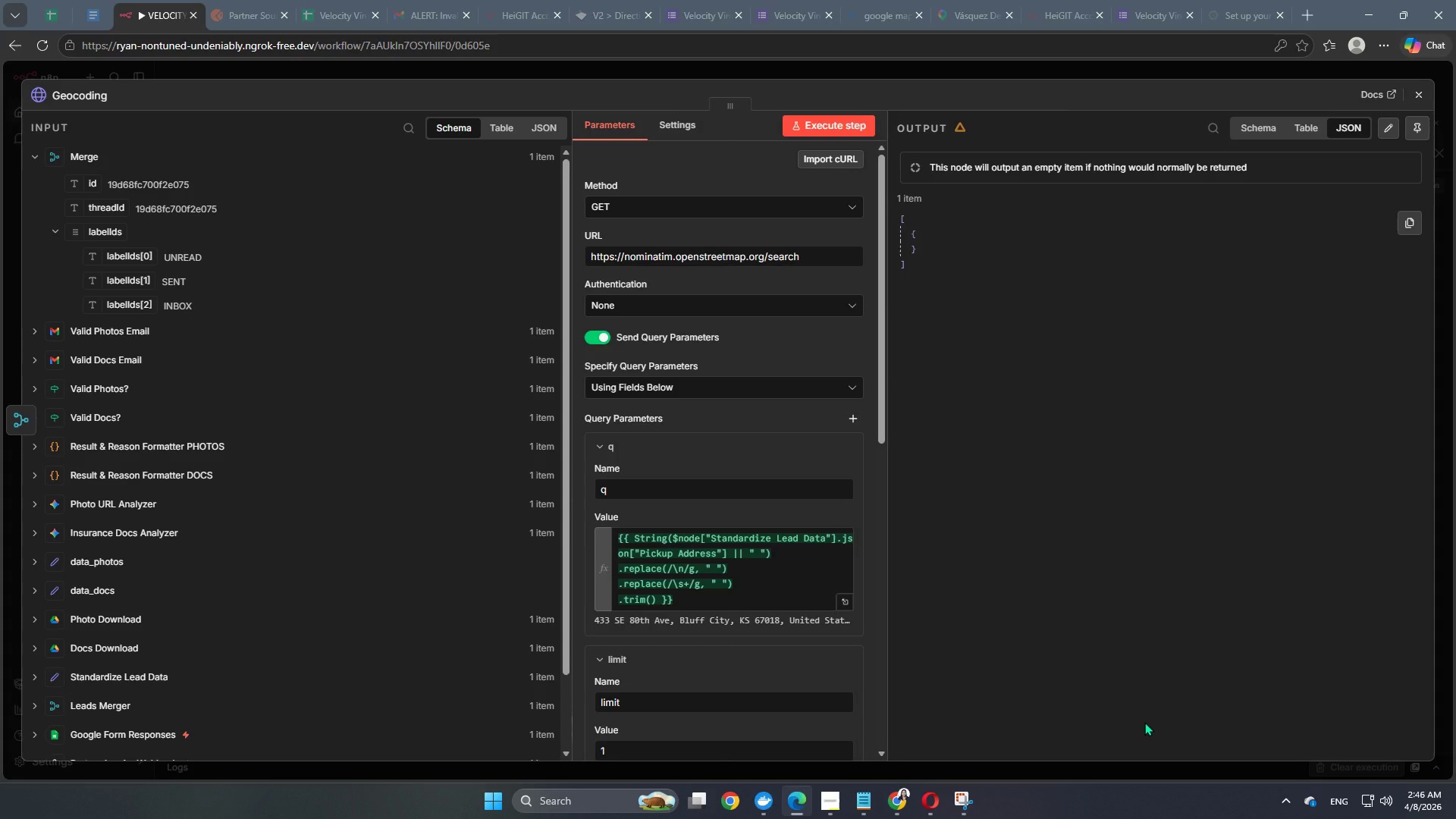 
mouse_move([1453, 774])
 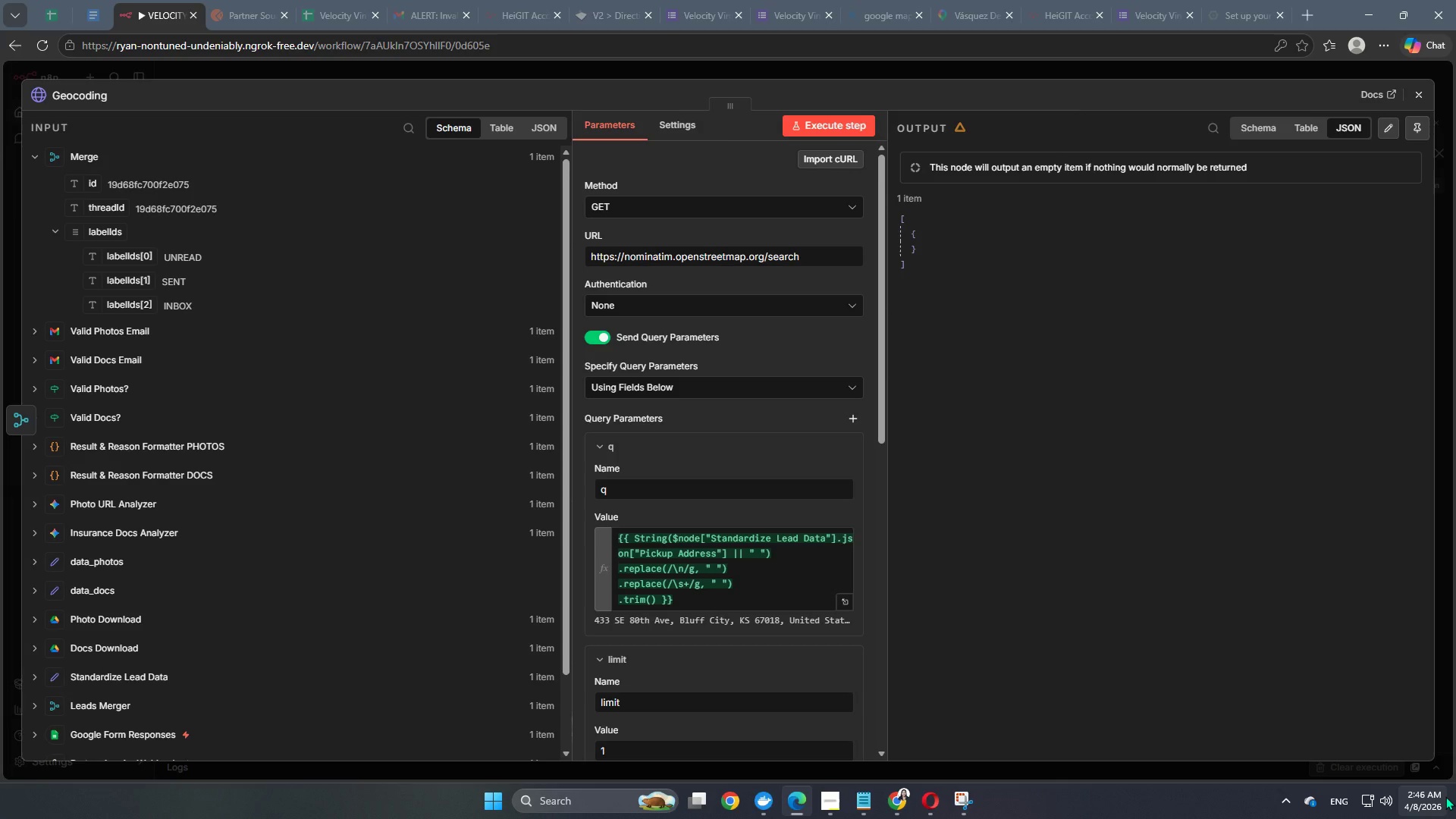 
wait(14.73)
 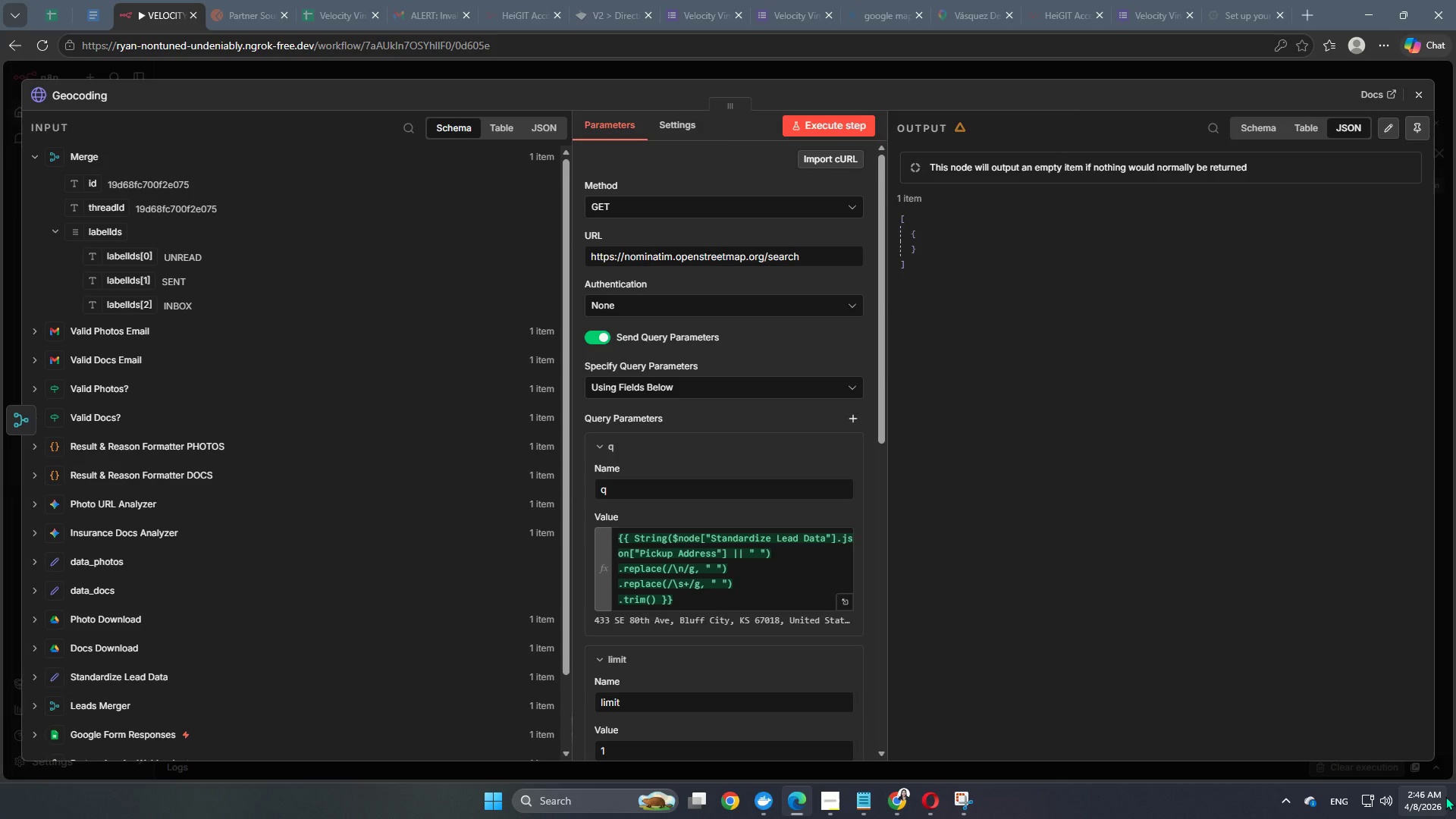 
mouse_move([1397, 808])
 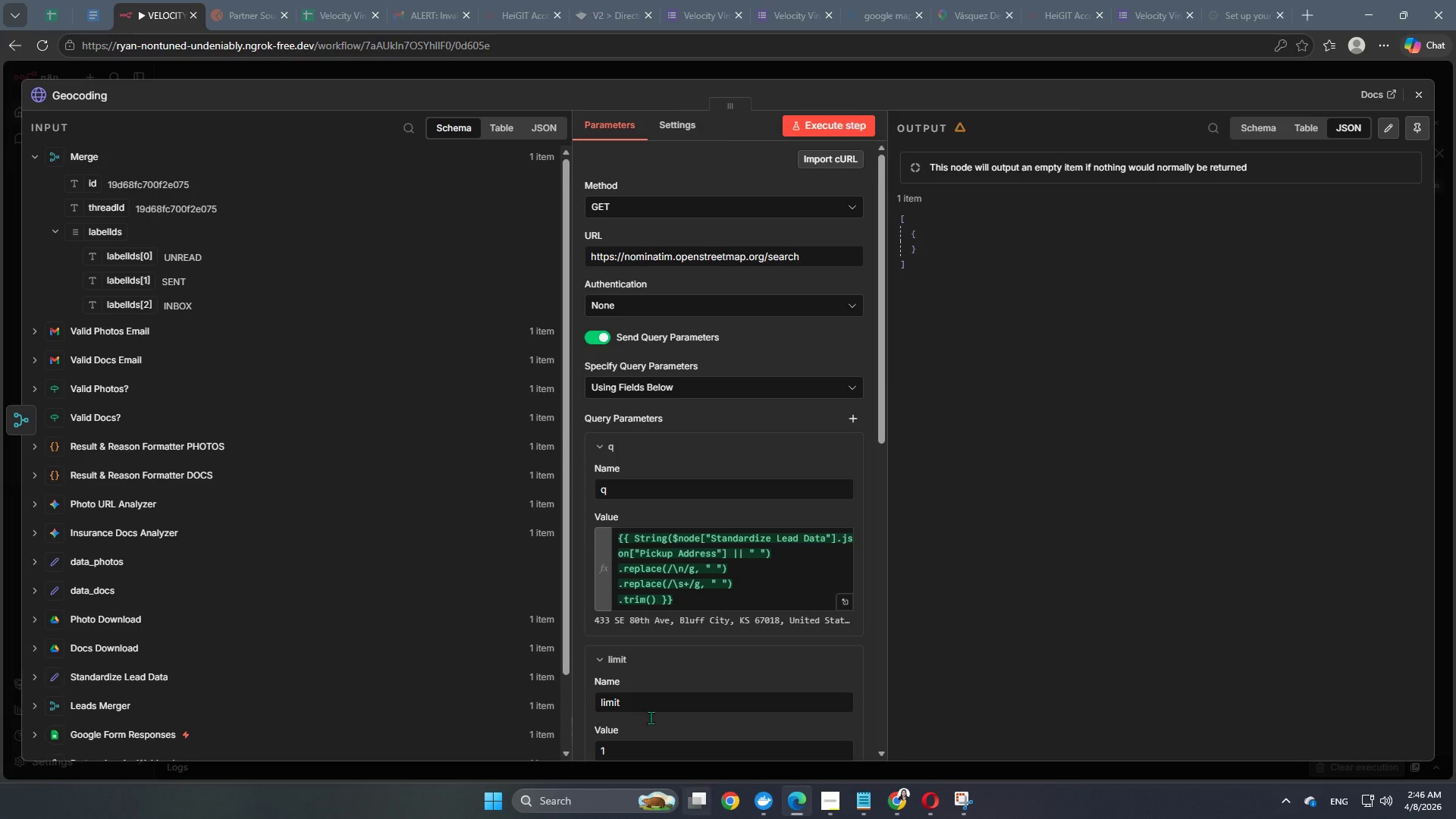 
scroll: coordinate [684, 499], scroll_direction: down, amount: 2.0
 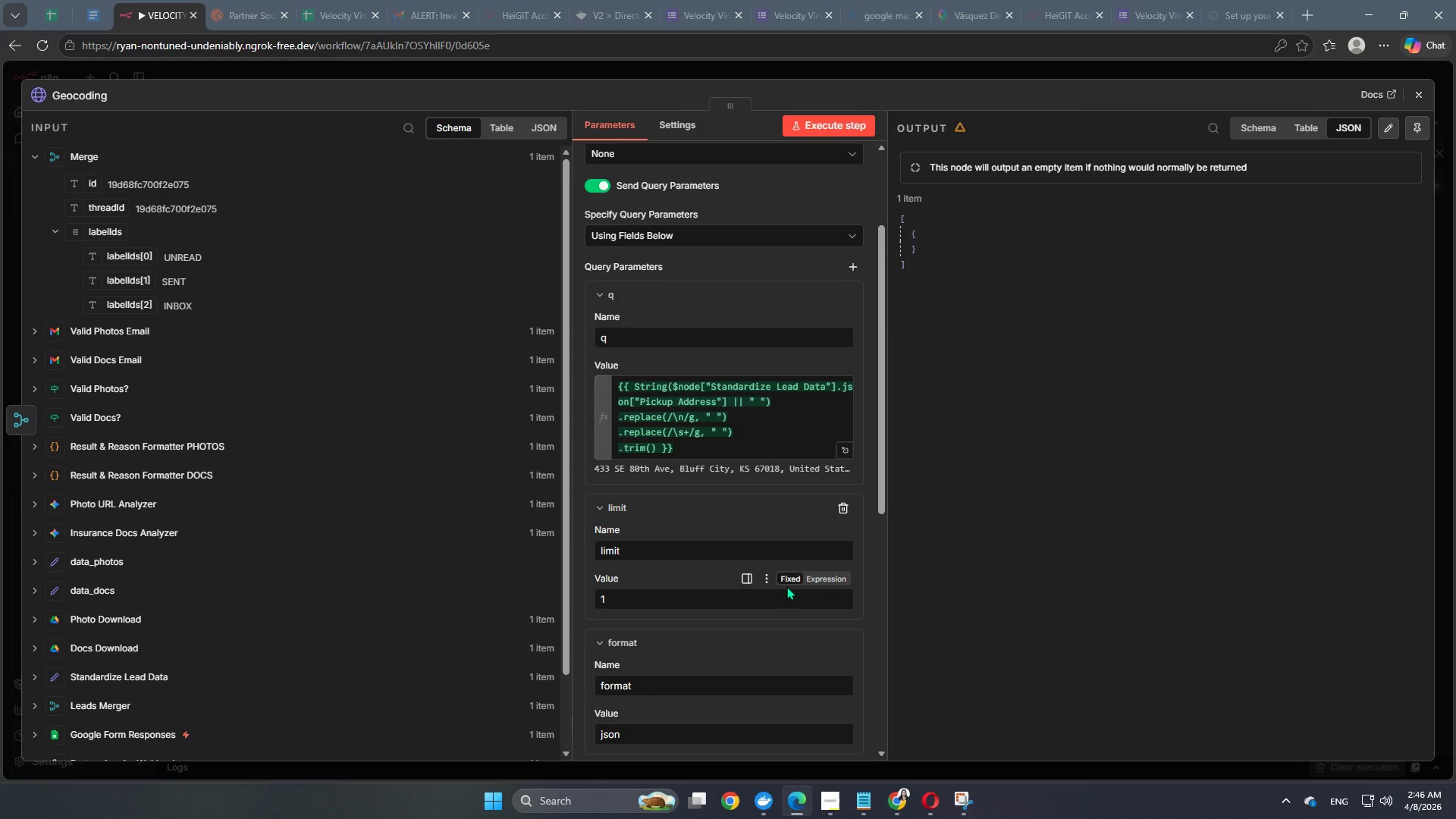 
wait(6.26)
 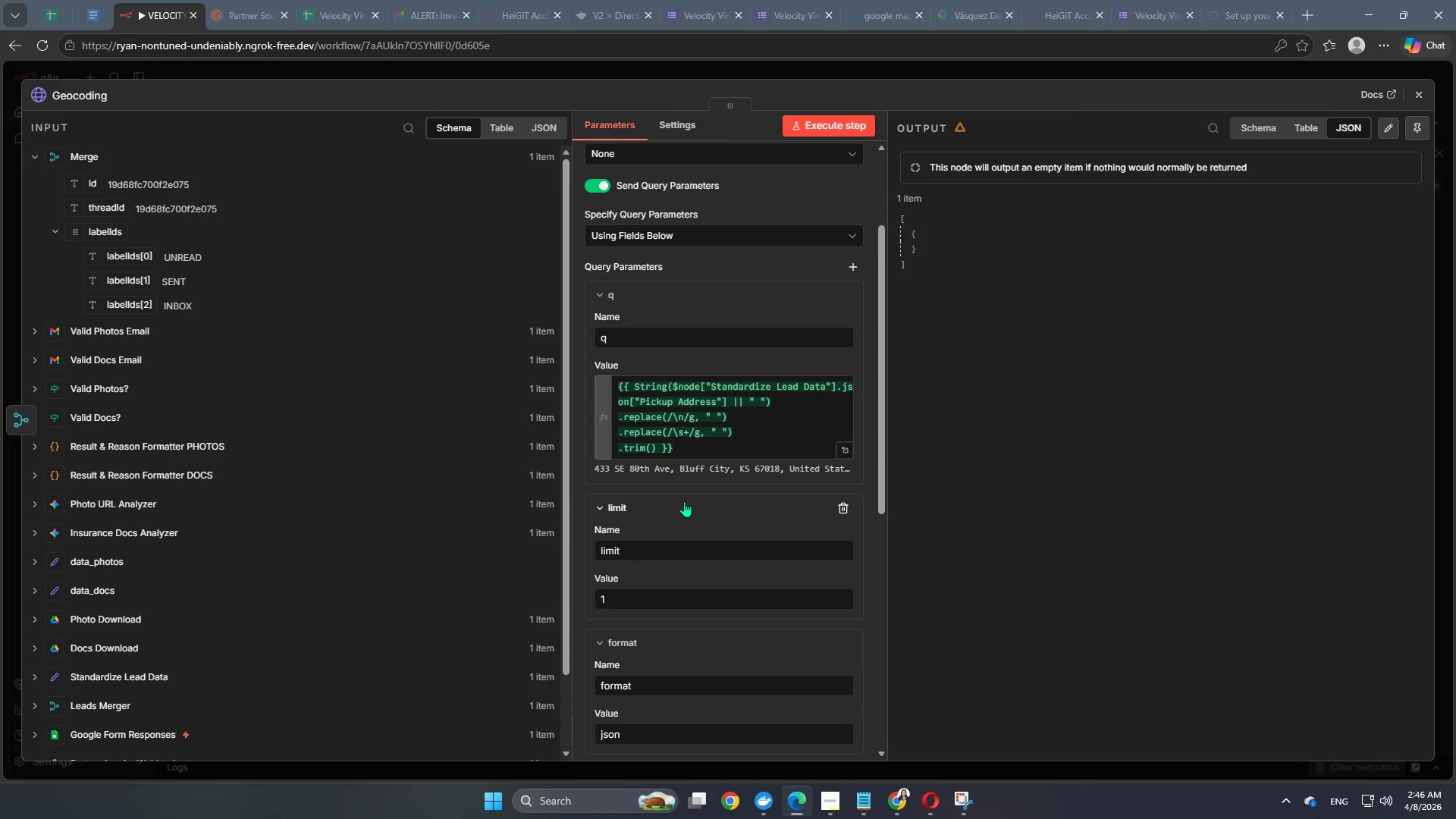 
left_click([853, 456])
 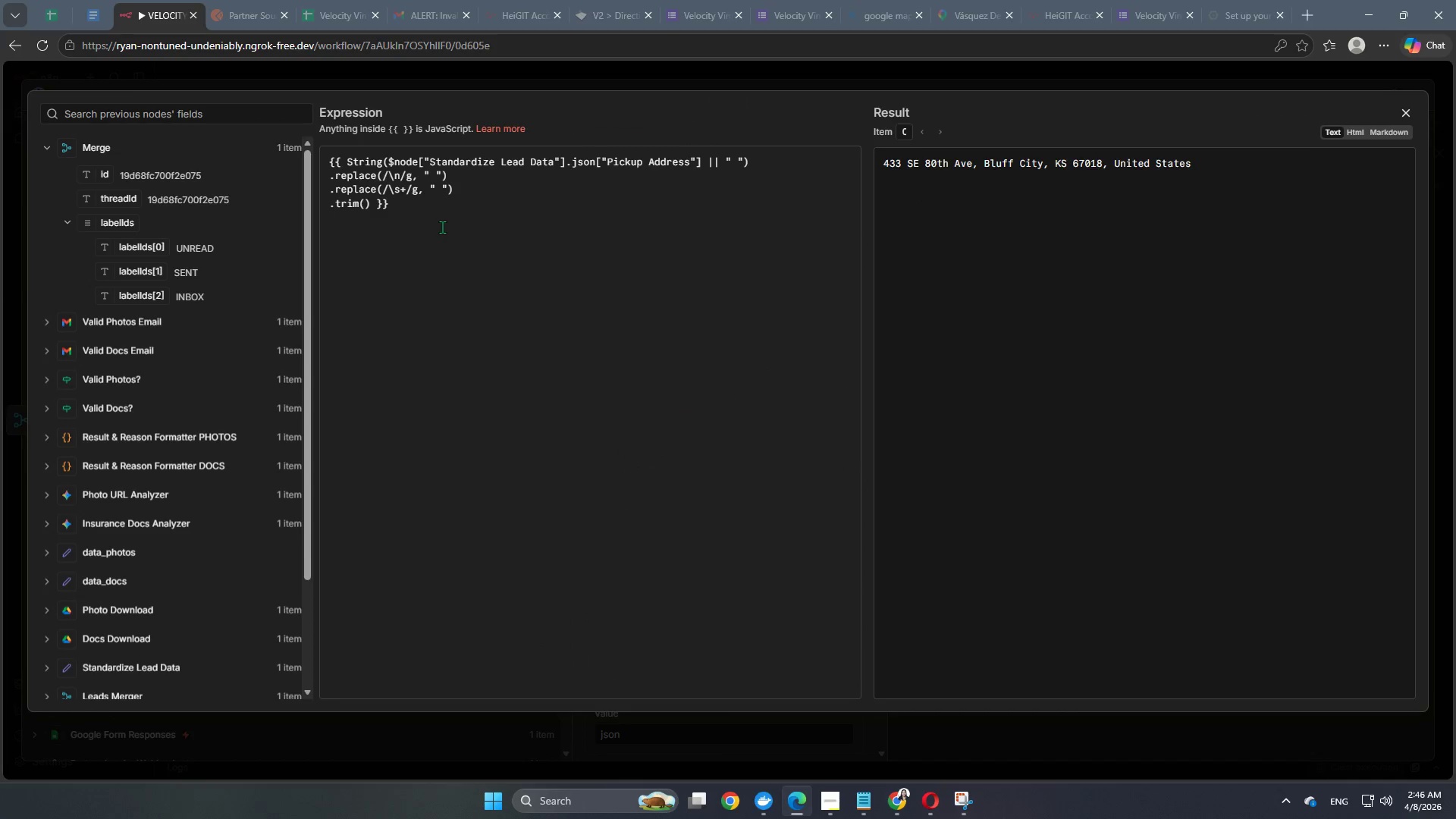 
left_click_drag(start_coordinate=[444, 221], to_coordinate=[200, 118])
 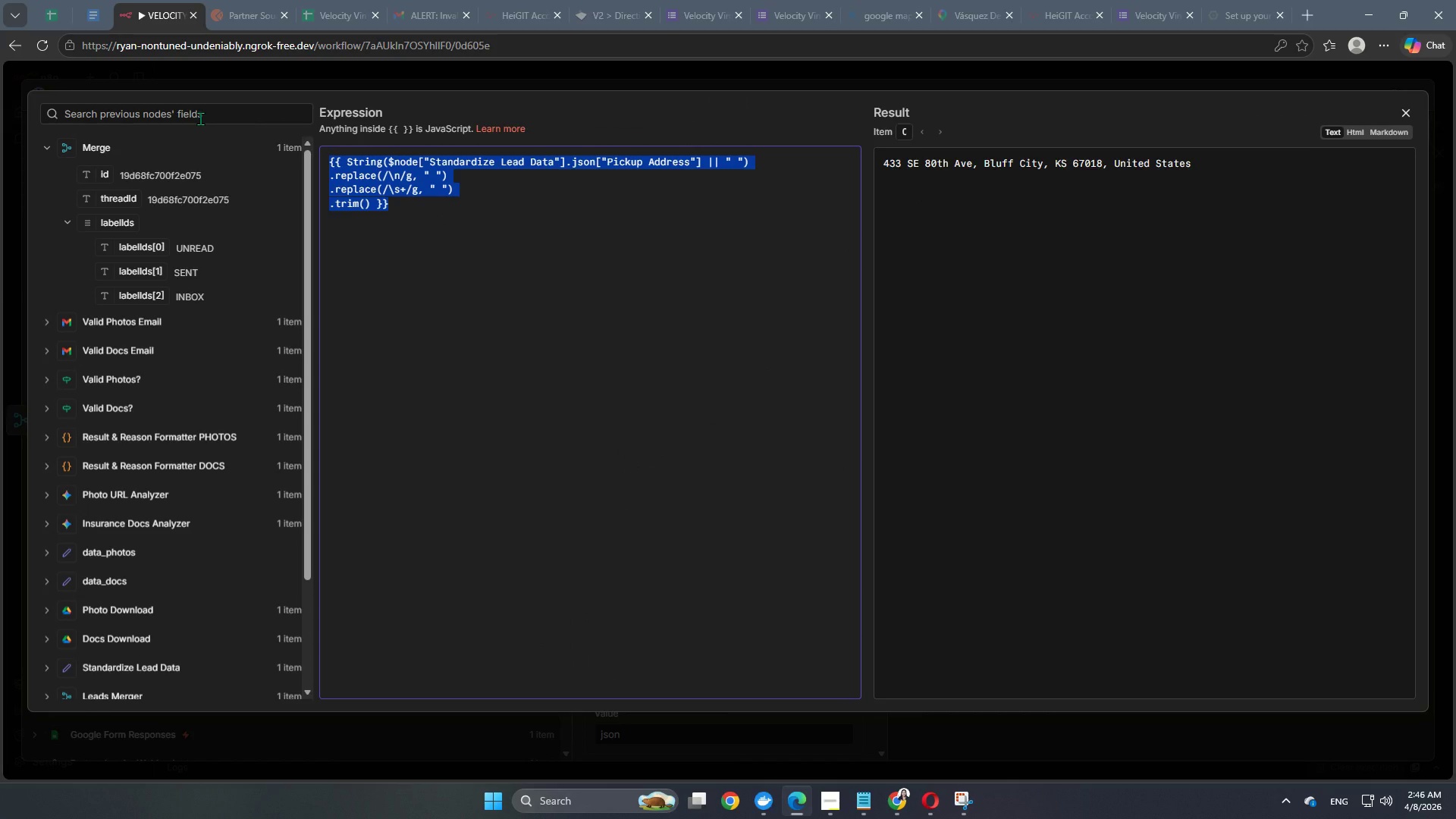 
type({{)
key(Backspace)
key(Backspace)
key(Backspace)
key(Backspace)
key(Backspace)
type({{$jspo)
key(Backspace)
key(Backspace)
key(Backspace)
type(son)
 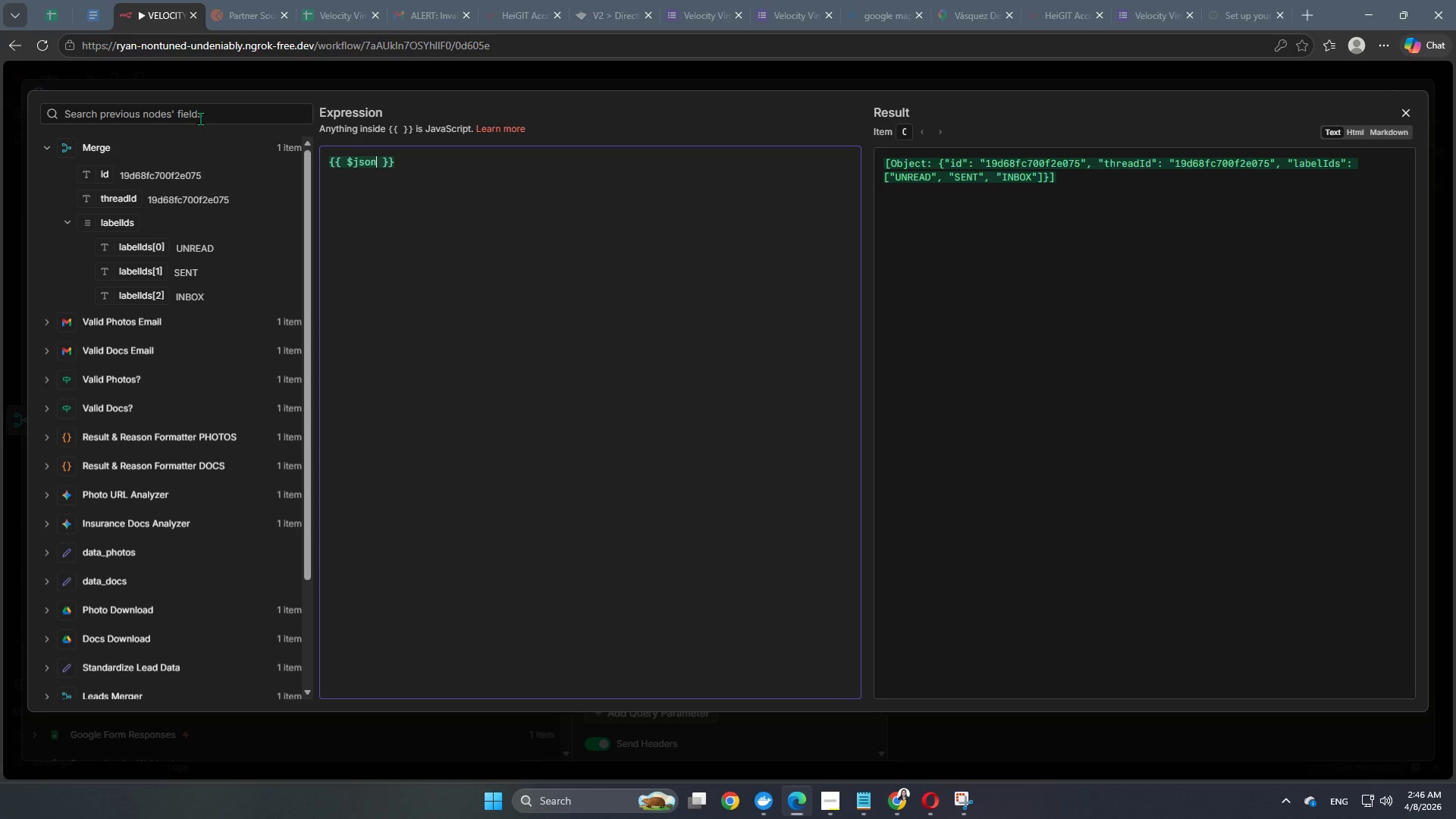 
type(["Pickup Address)
 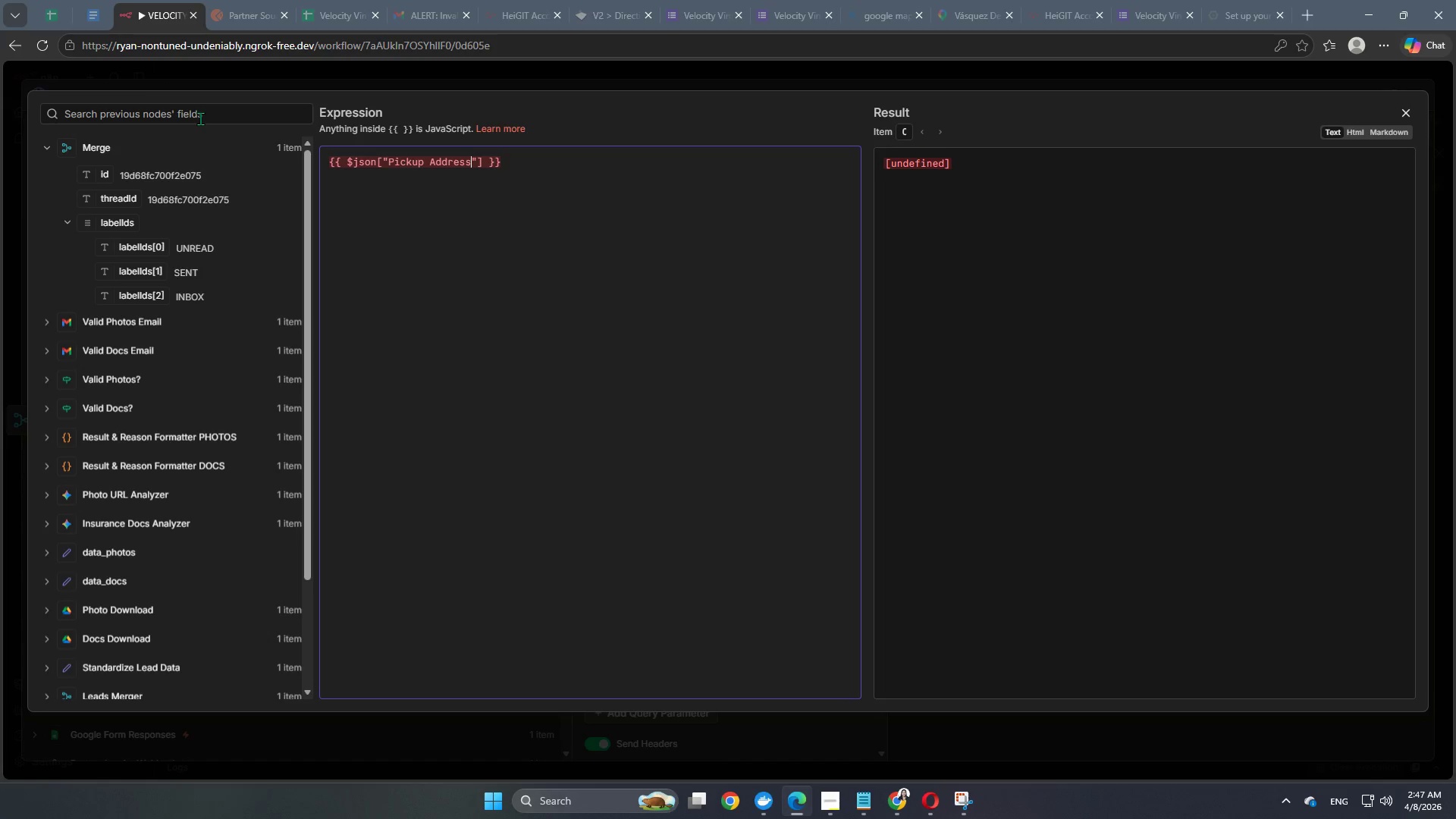 
wait(70.97)
 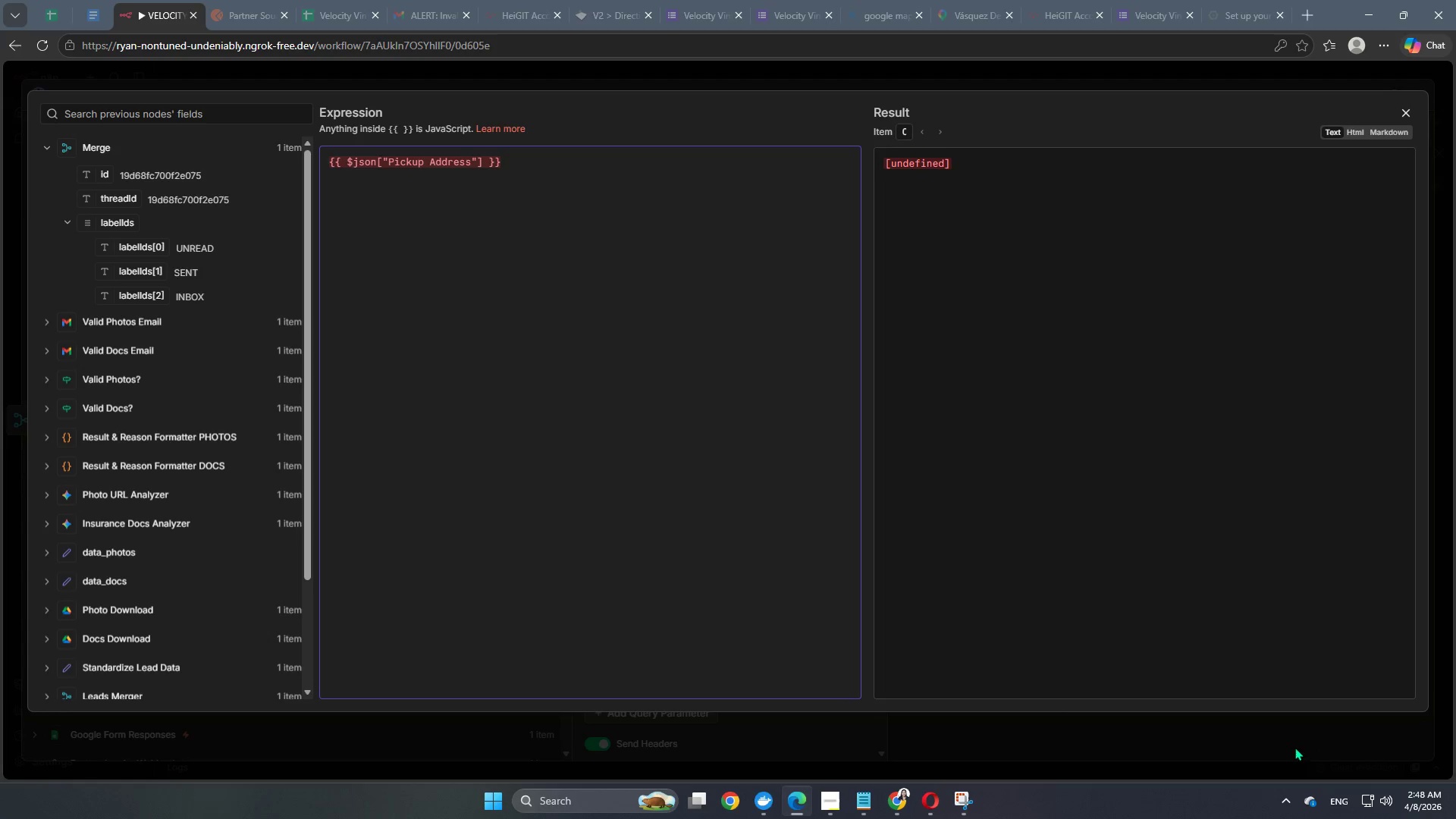 
left_click([431, 165])
 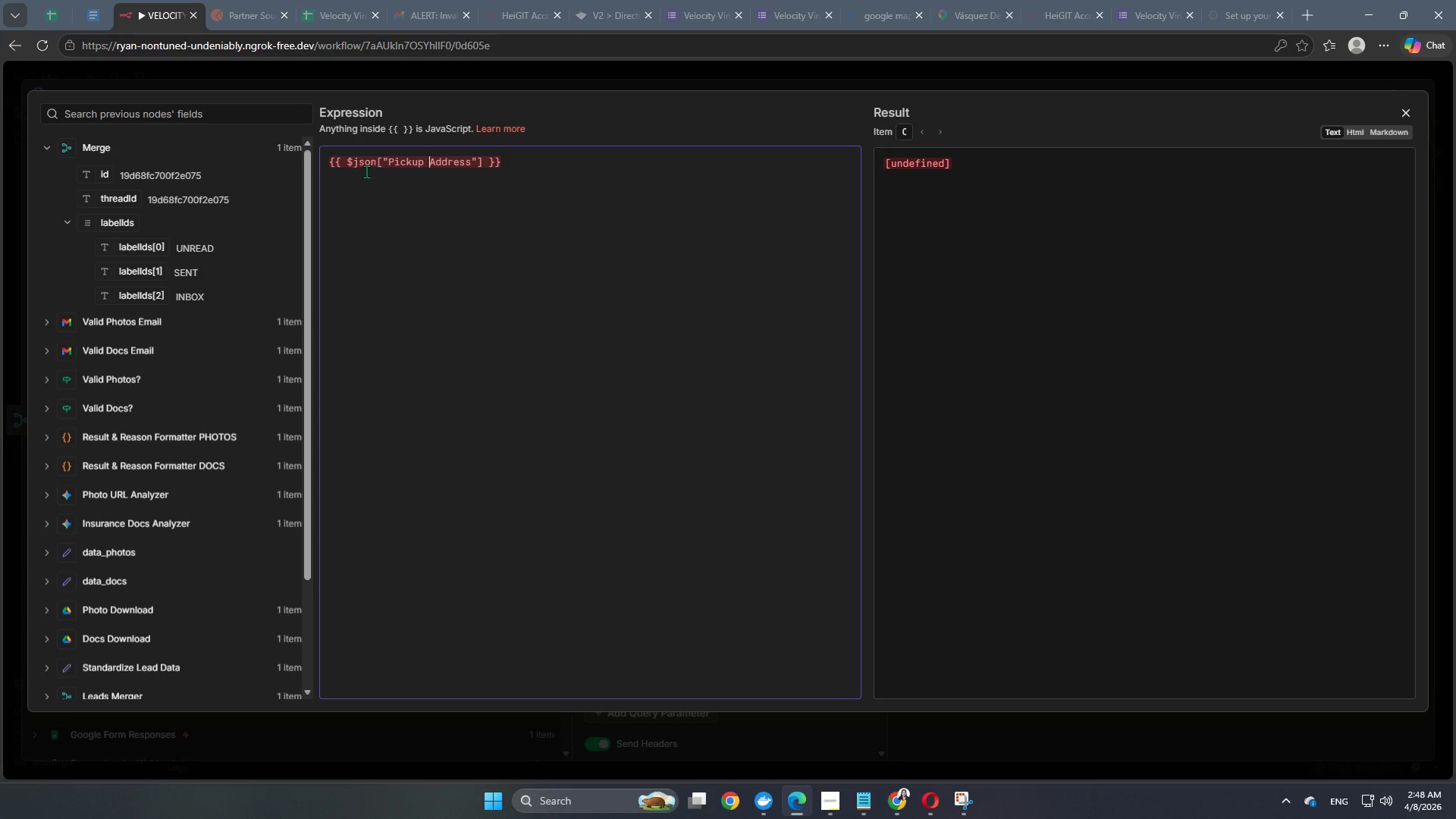 
left_click([344, 166])
 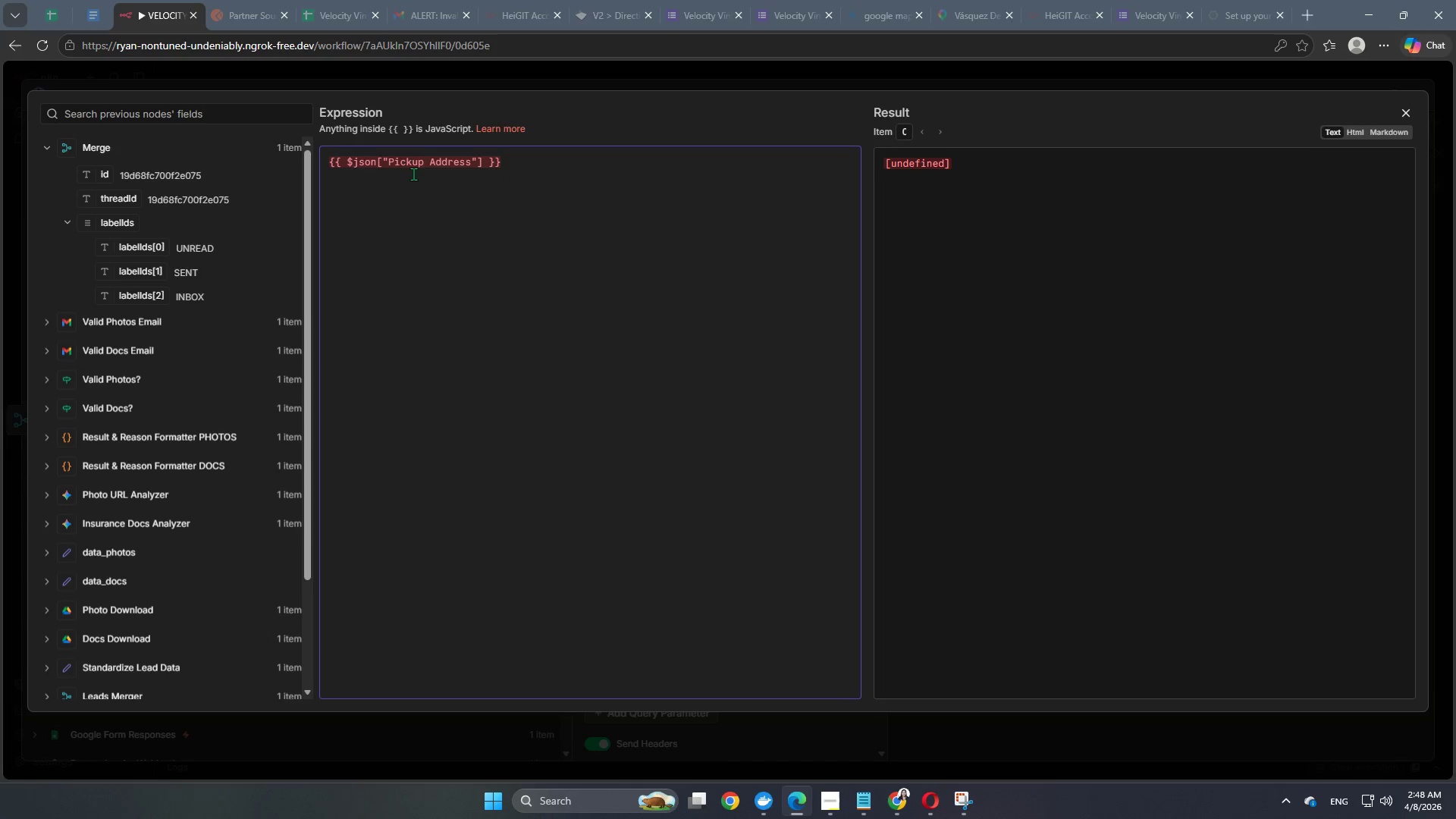 
left_click([379, 162])
 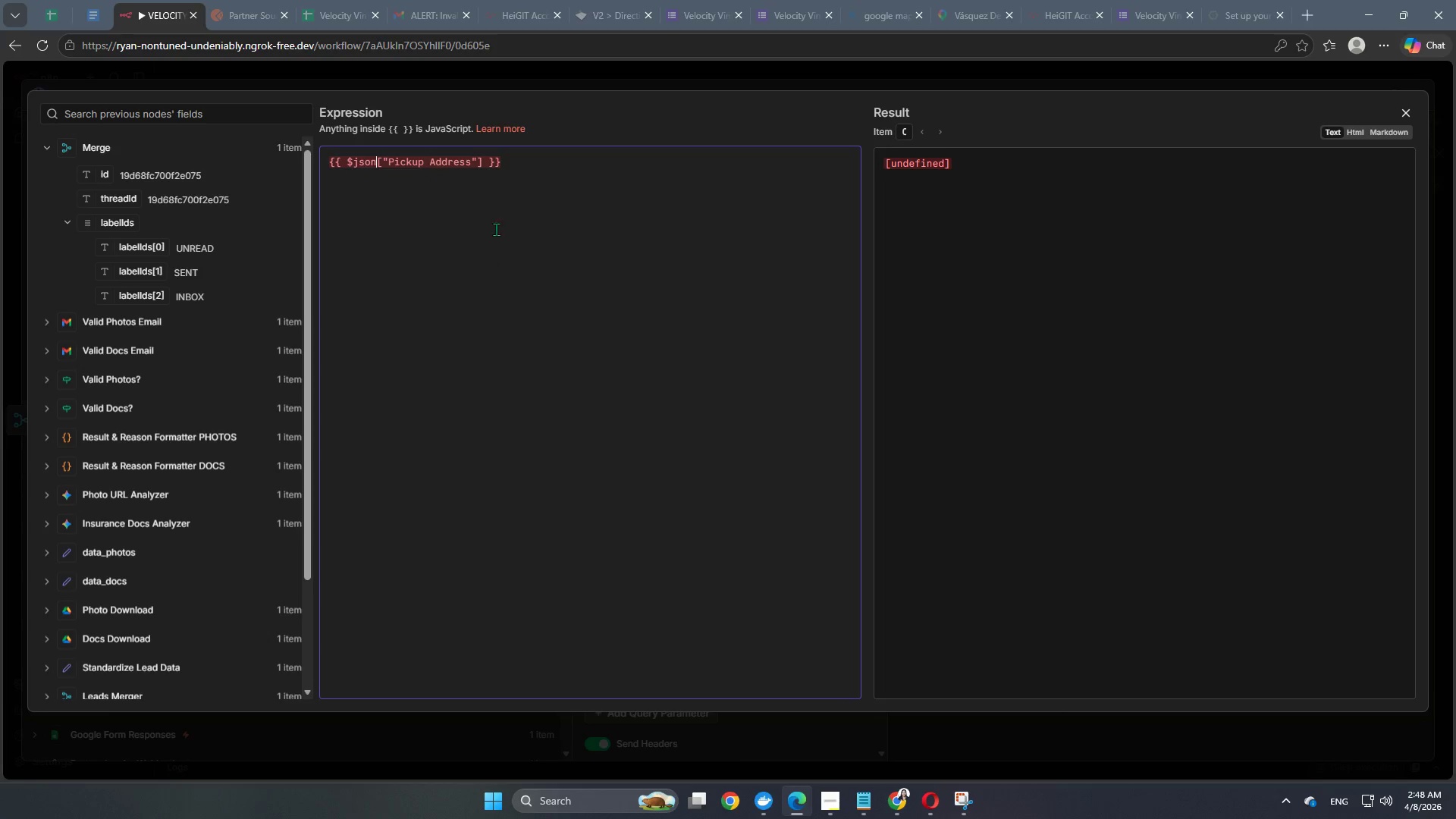 
left_click_drag(start_coordinate=[529, 169], to_coordinate=[247, 160])
 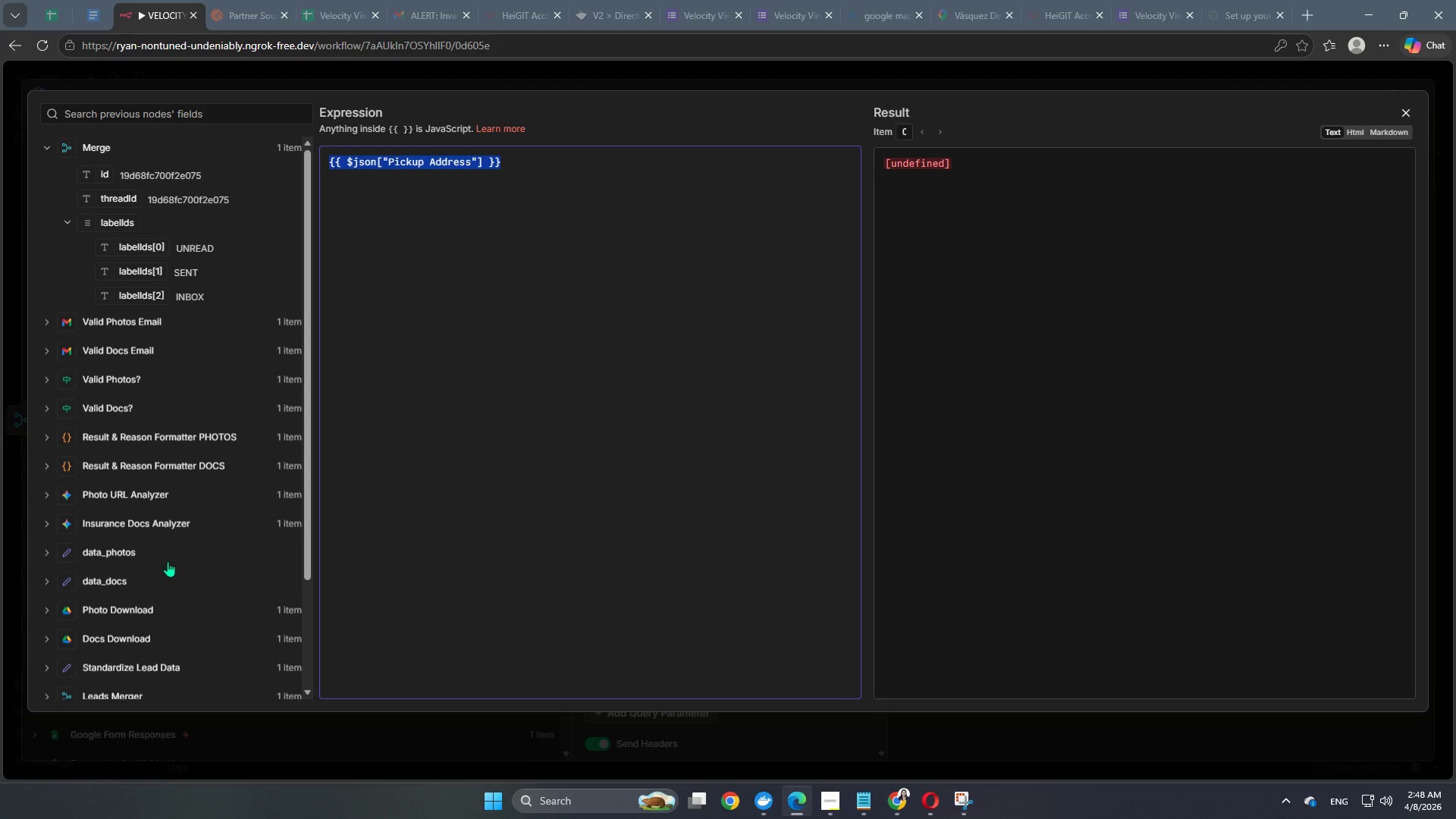 
scroll: coordinate [171, 480], scroll_direction: down, amount: 5.0
 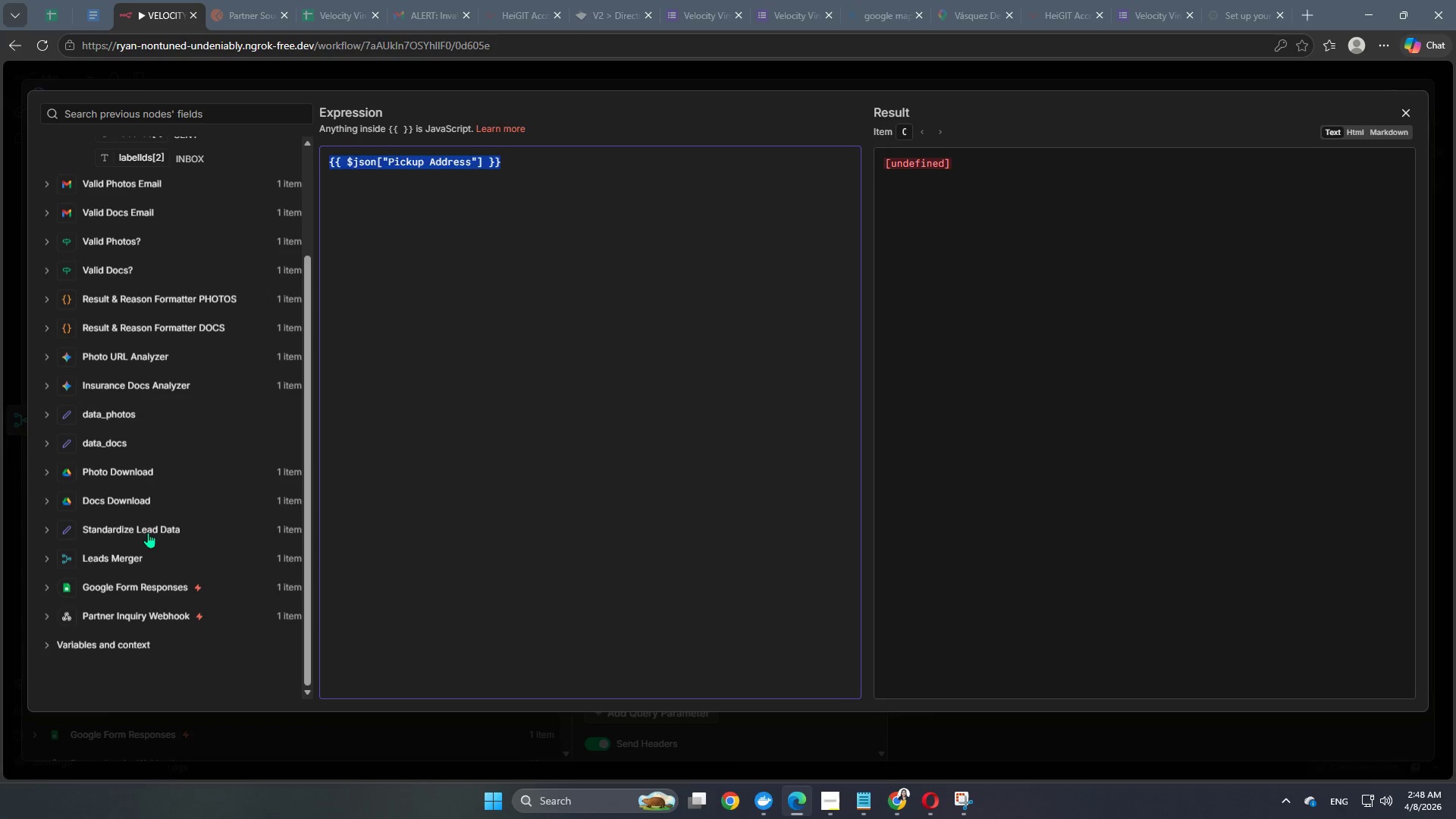 
left_click([150, 528])
 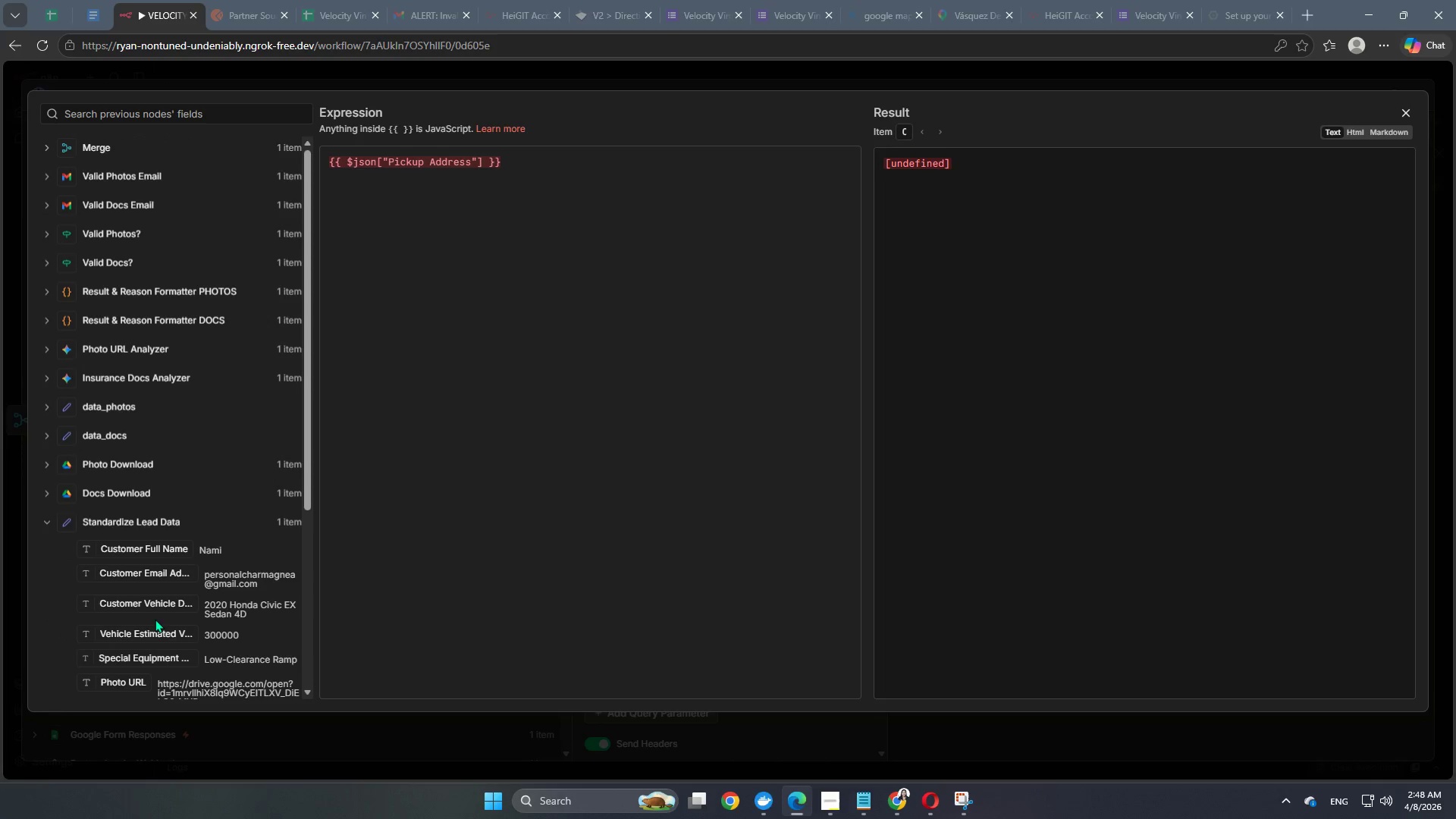 
scroll: coordinate [165, 595], scroll_direction: down, amount: 3.0
 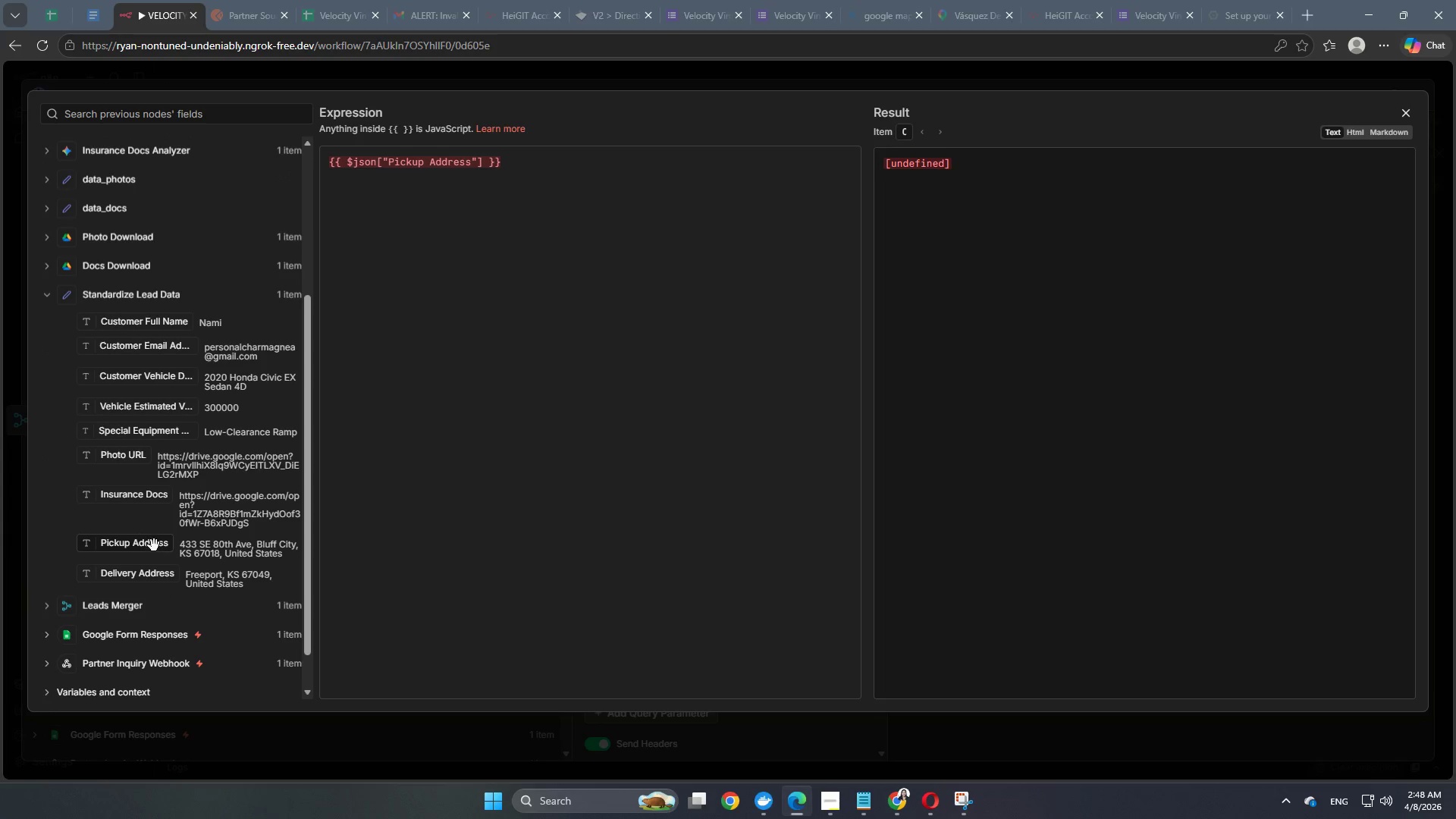 
left_click_drag(start_coordinate=[148, 545], to_coordinate=[136, 566])
 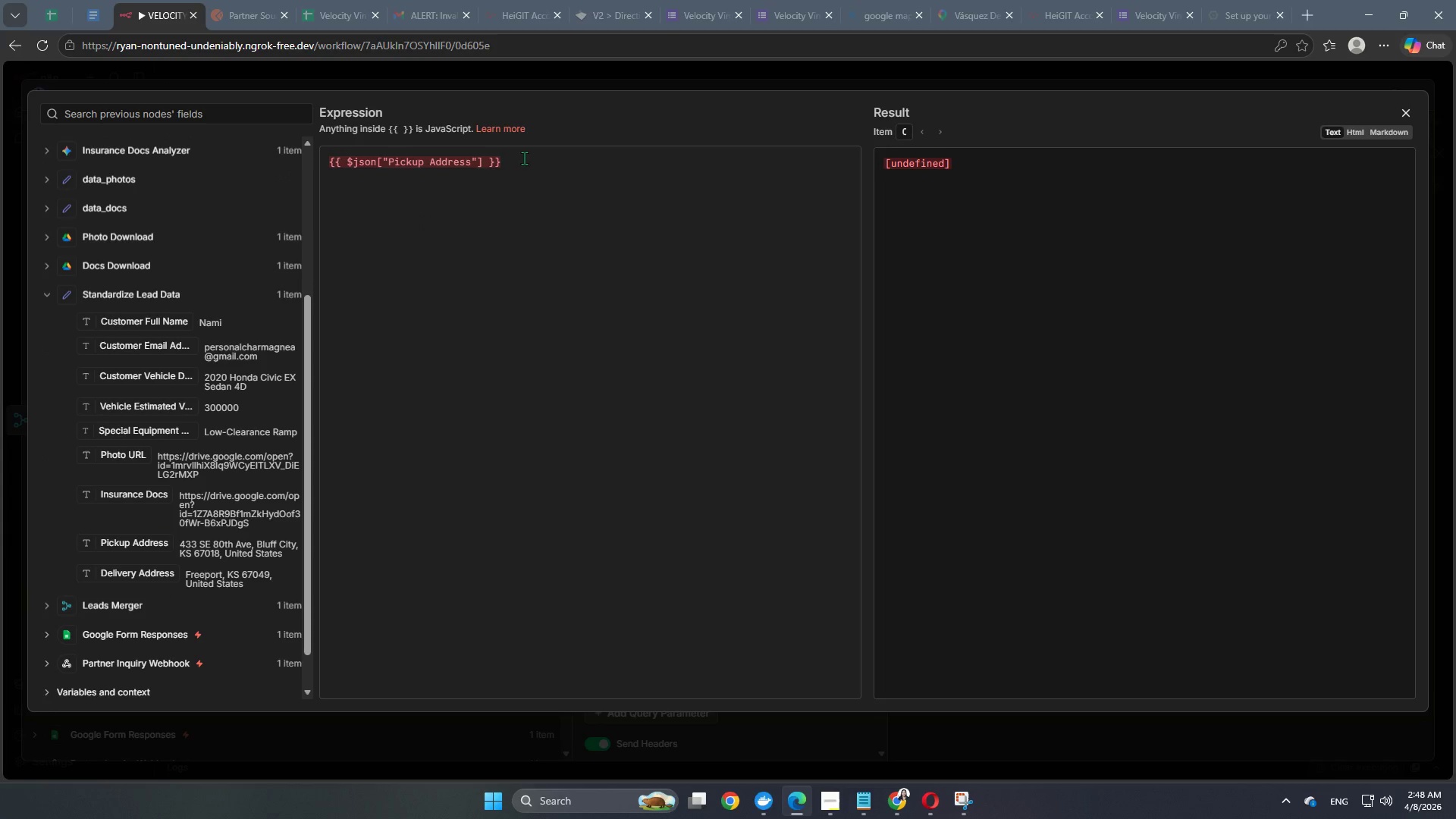 
left_click_drag(start_coordinate=[524, 158], to_coordinate=[281, 160])
 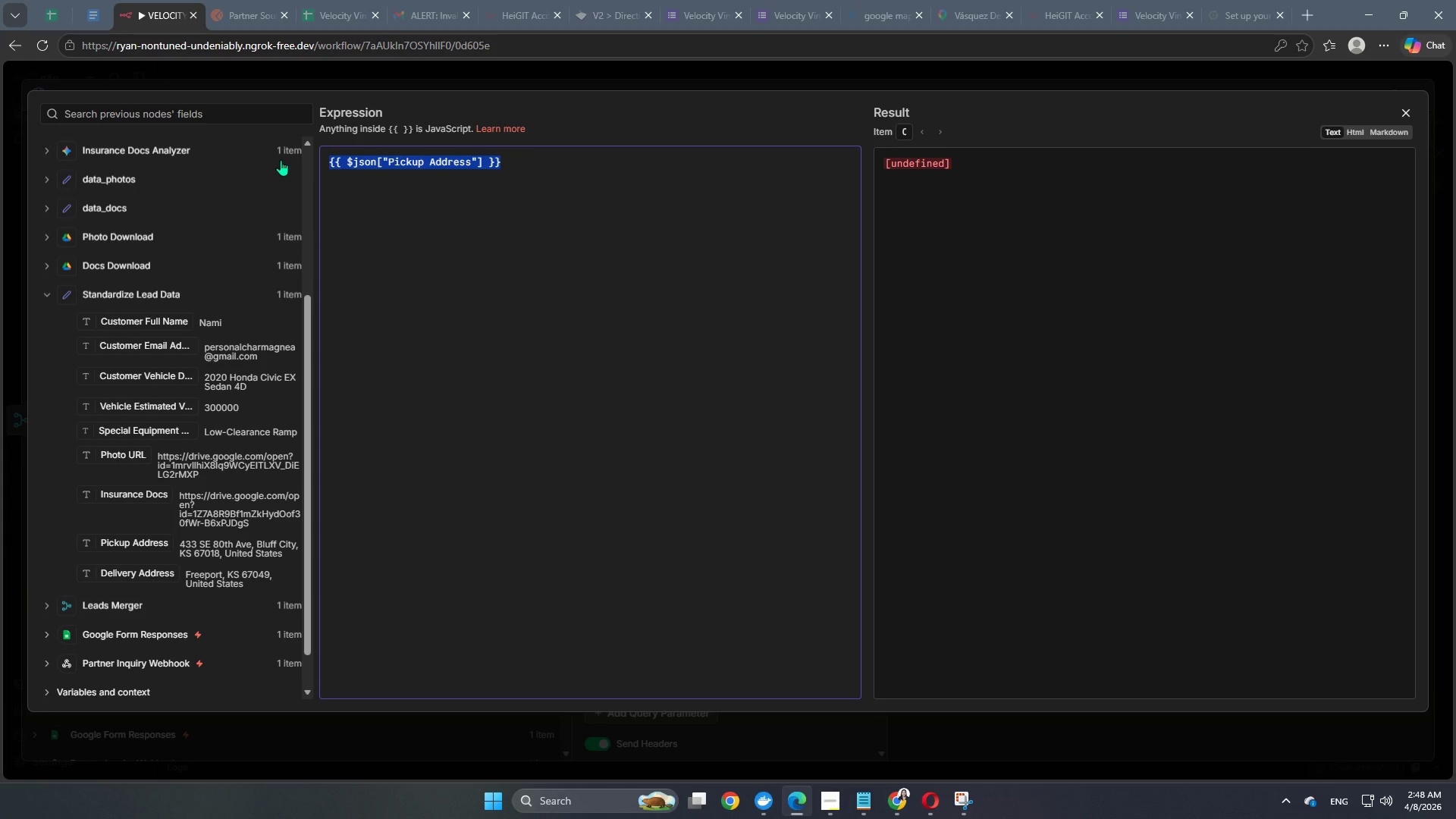 
key(Backspace)
 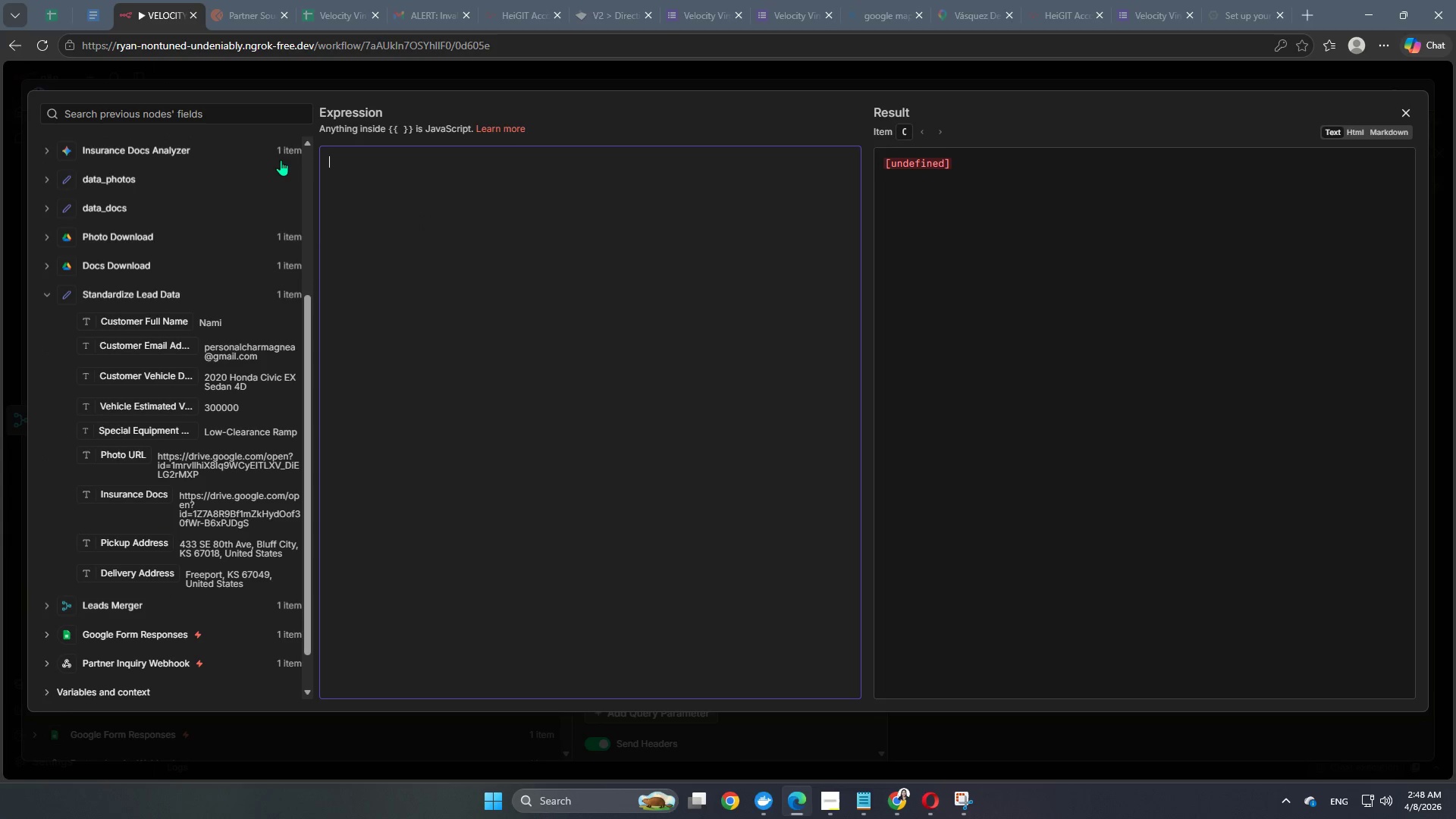 
key(Backspace)
 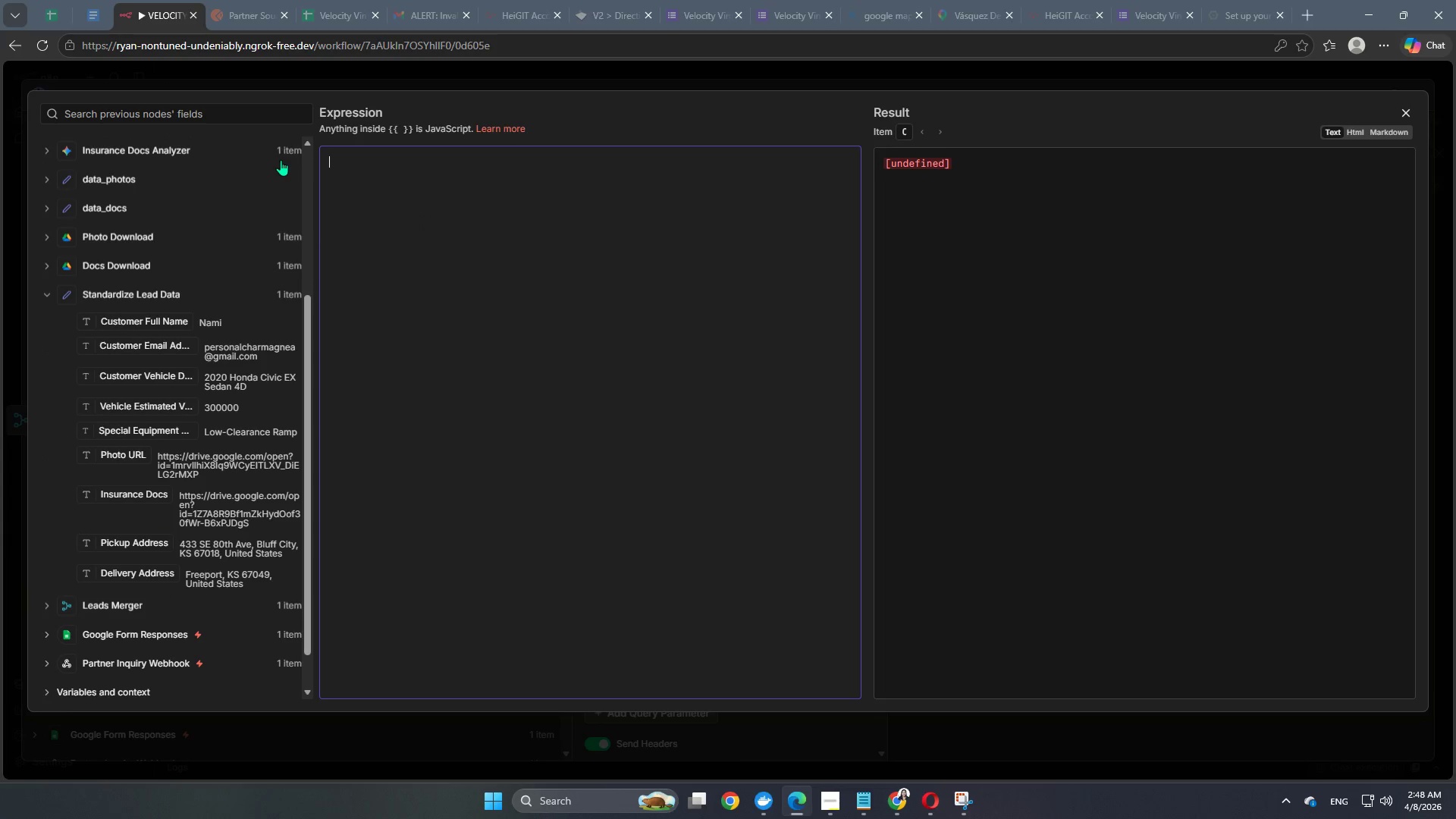 
key(Backspace)
 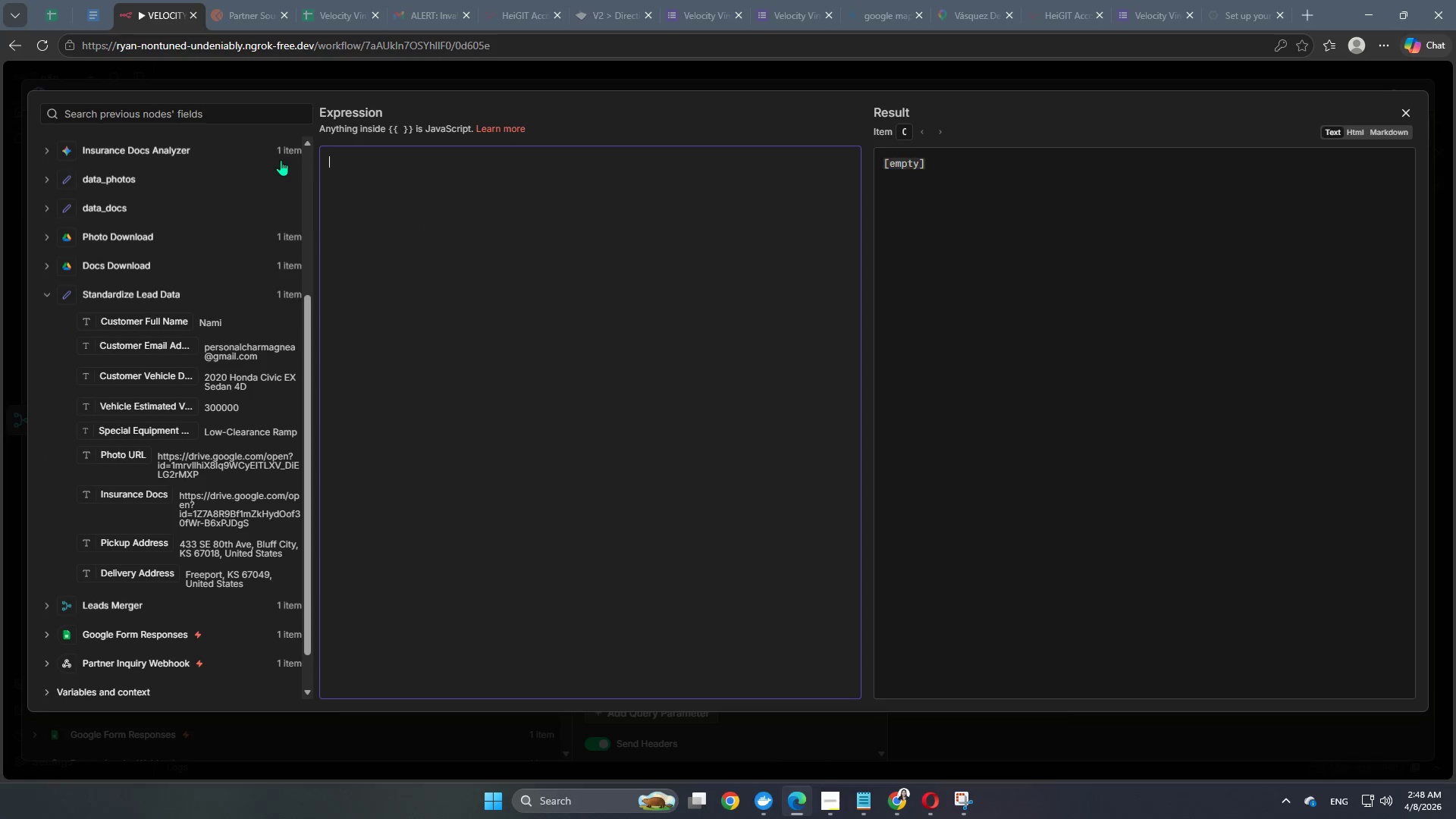 
key(Backspace)
 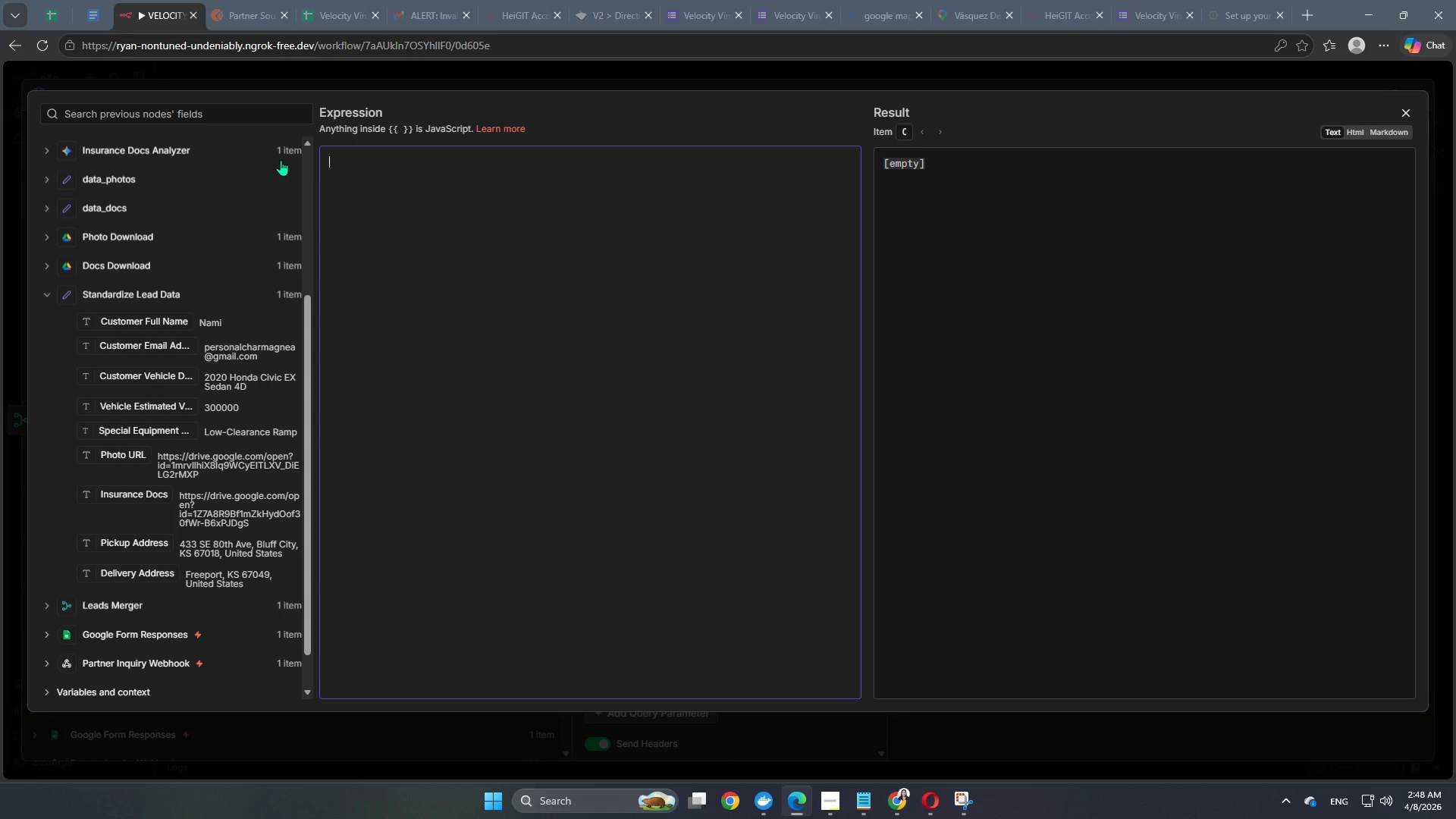 
key(Backspace)
 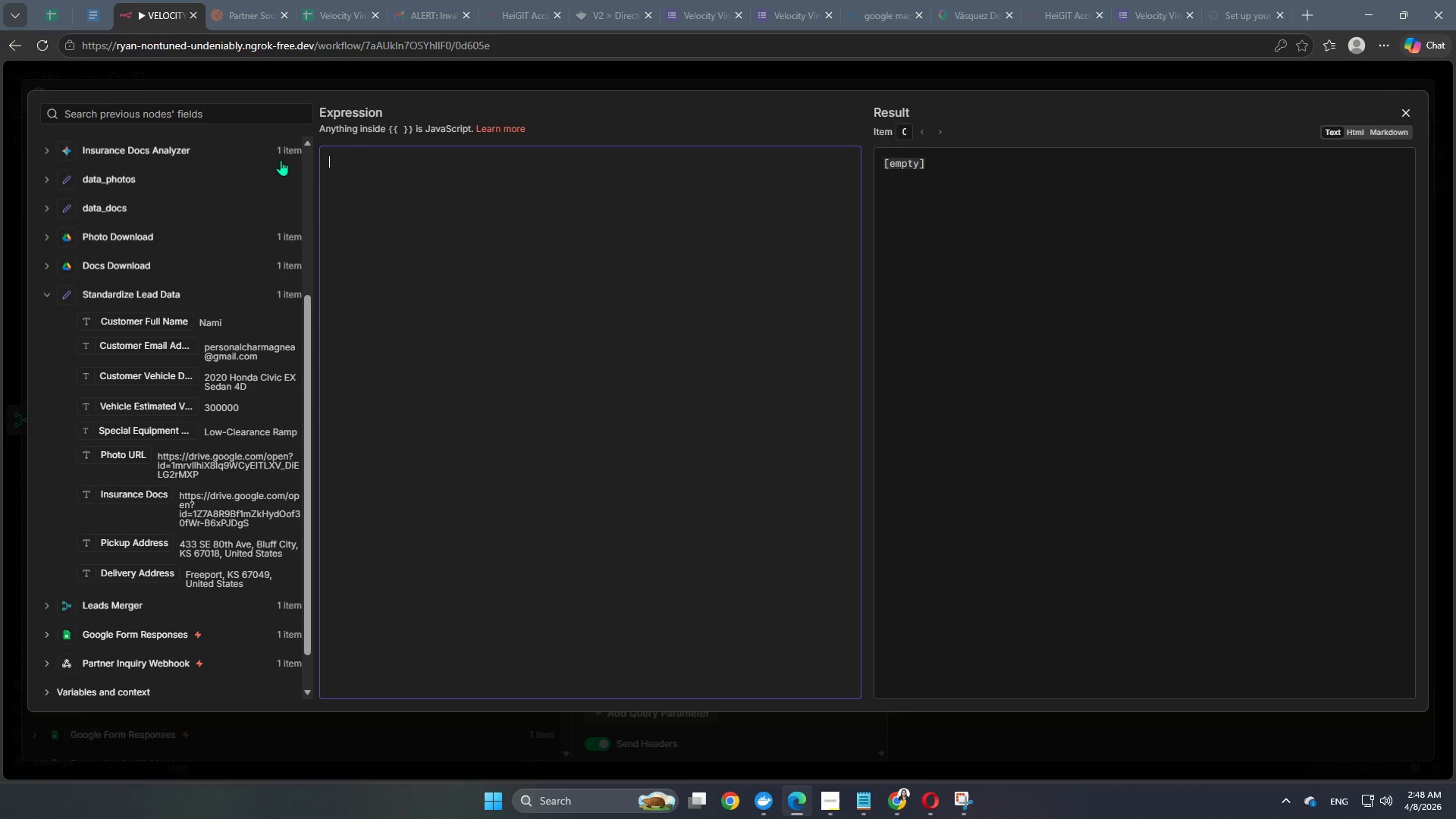 
key(Backspace)
 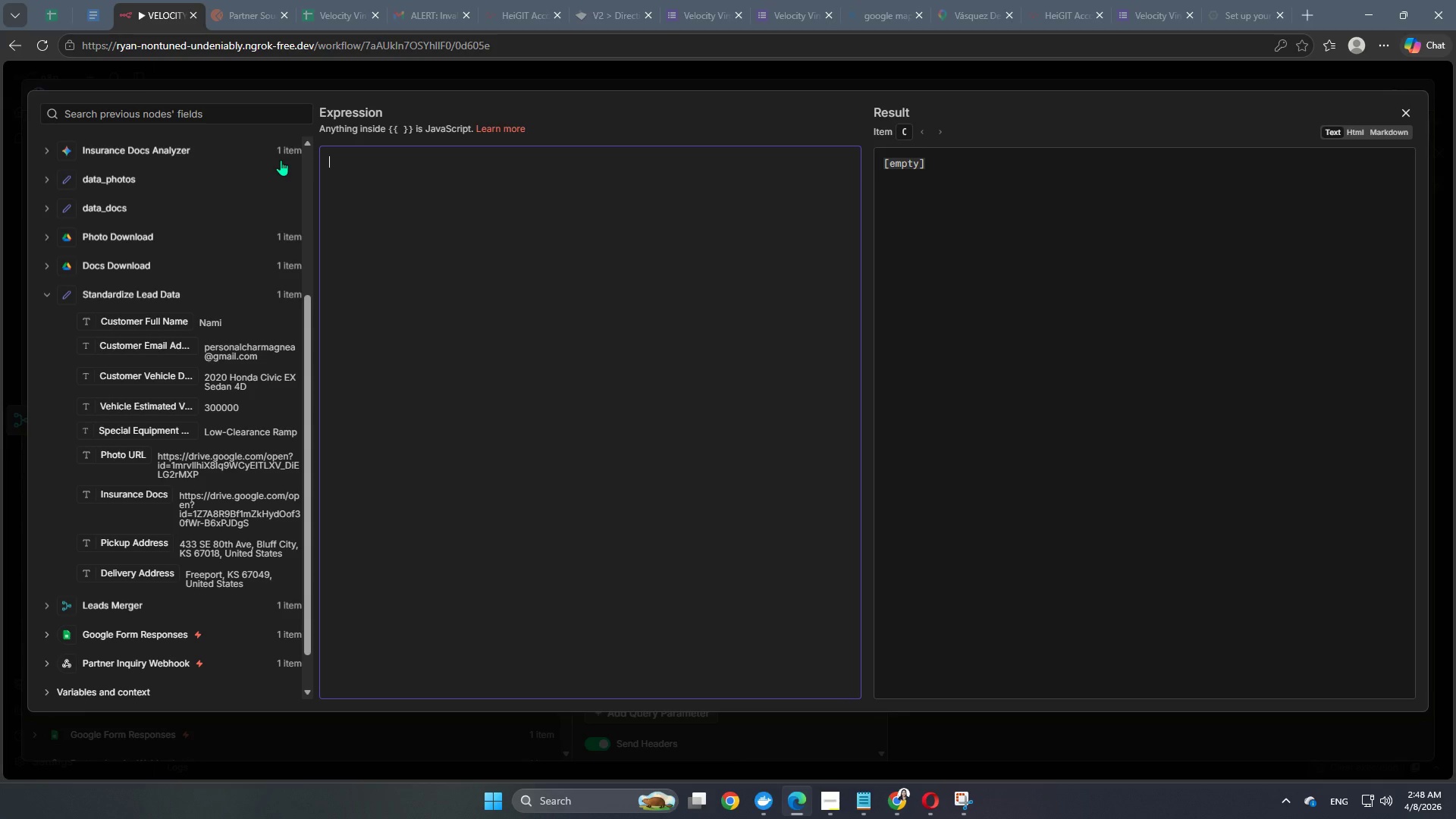 
key(Backspace)
 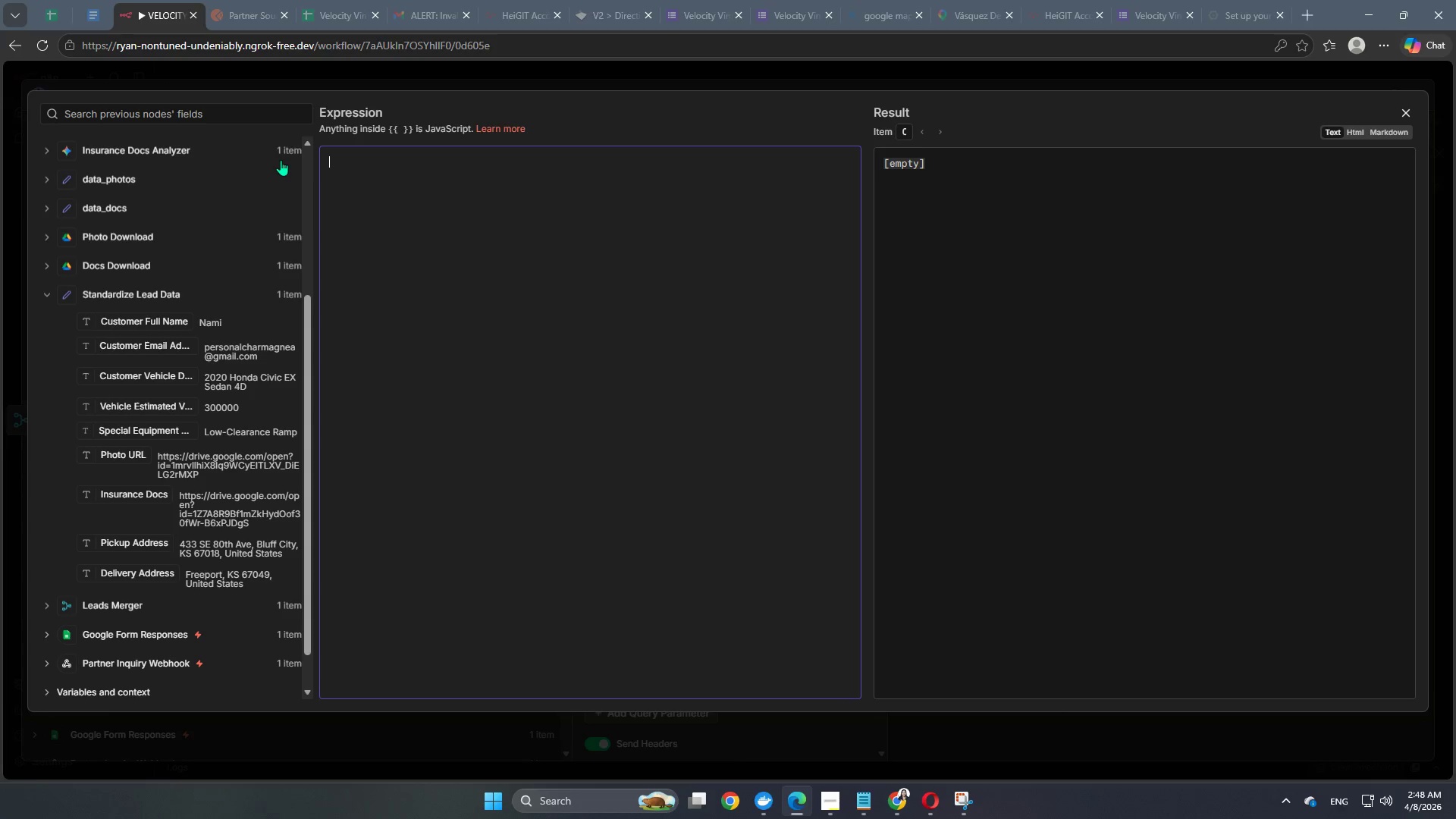 
key(Backspace)
 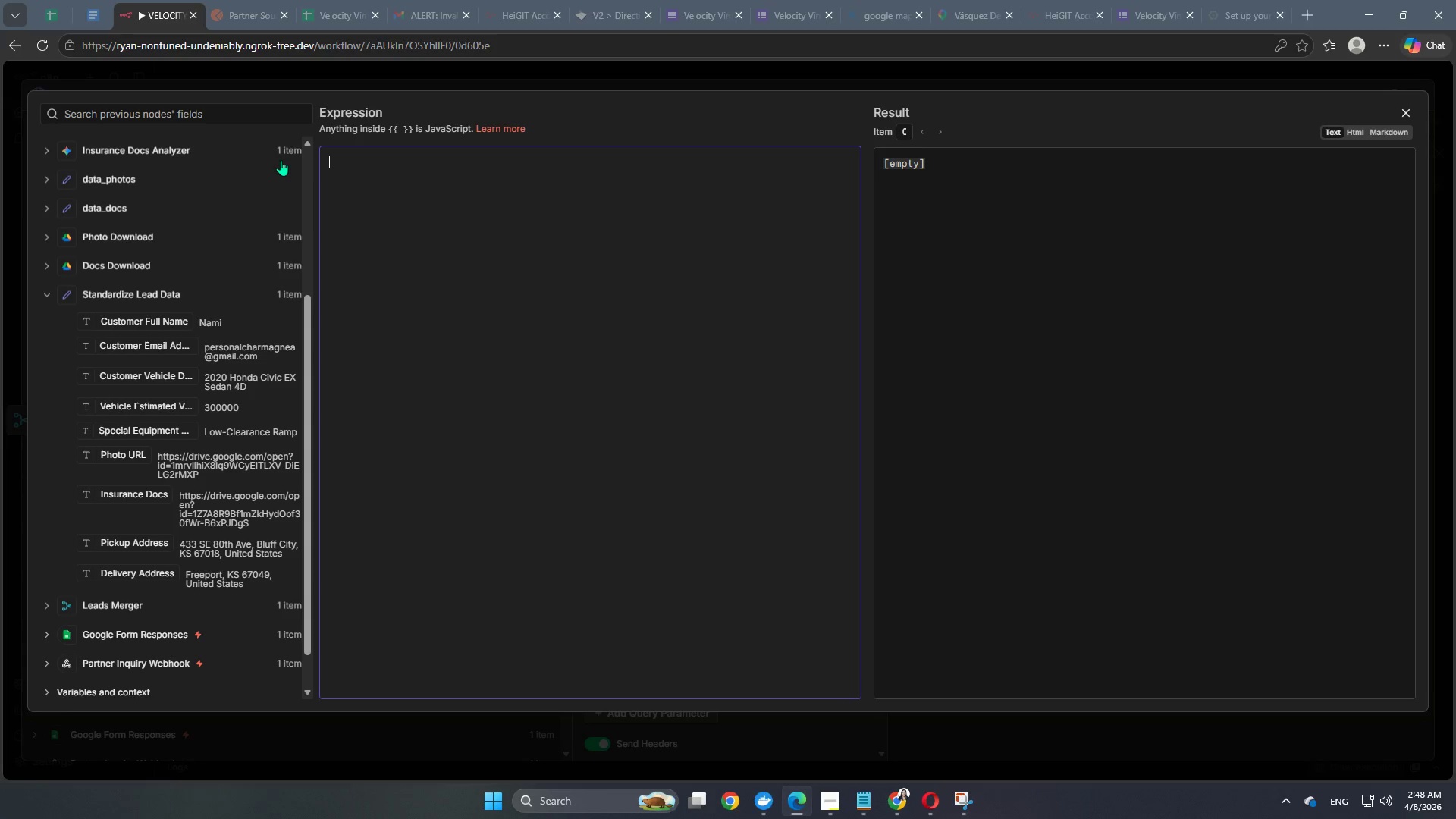 
key(Backspace)
 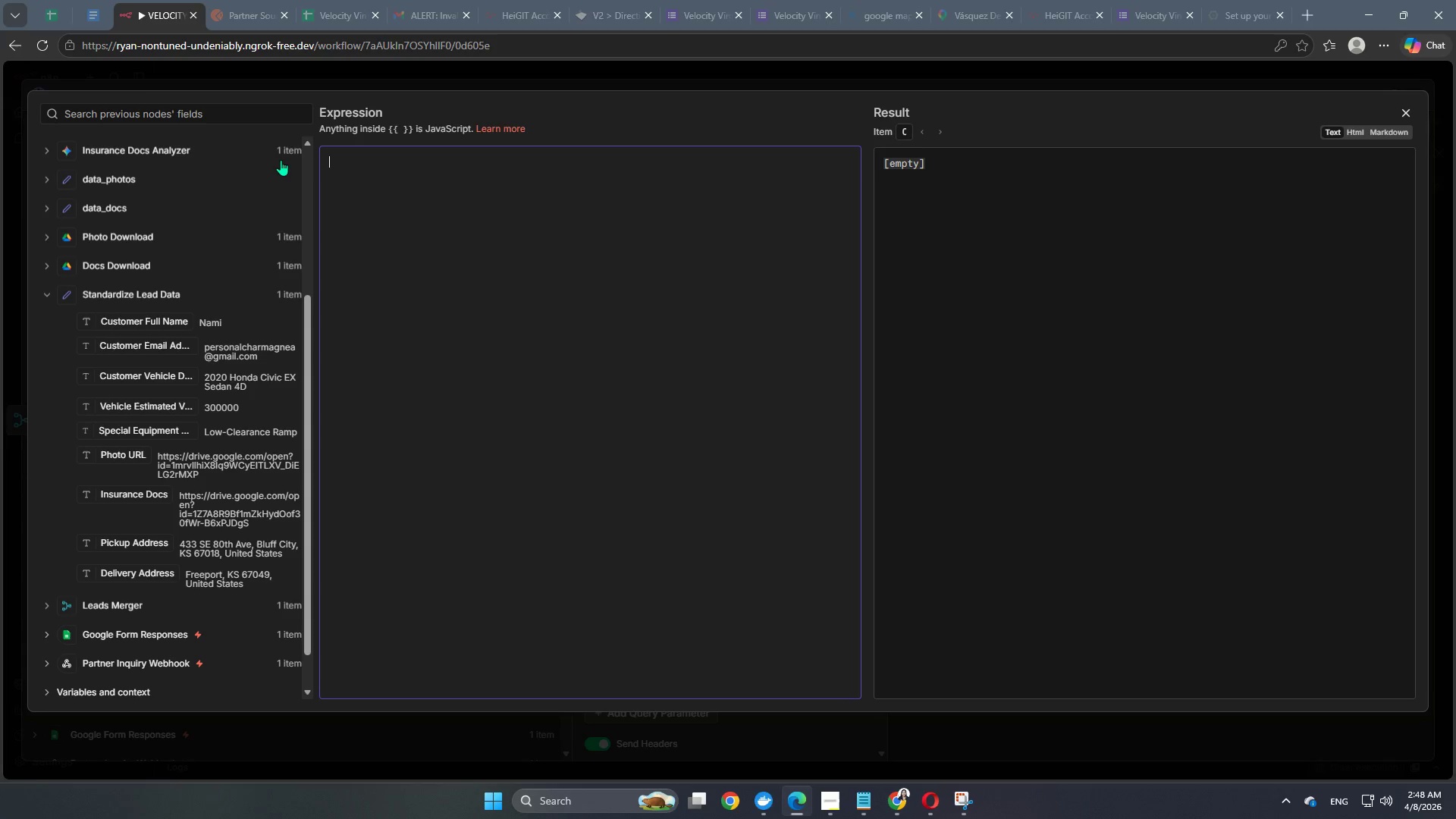 
key(Backspace)
 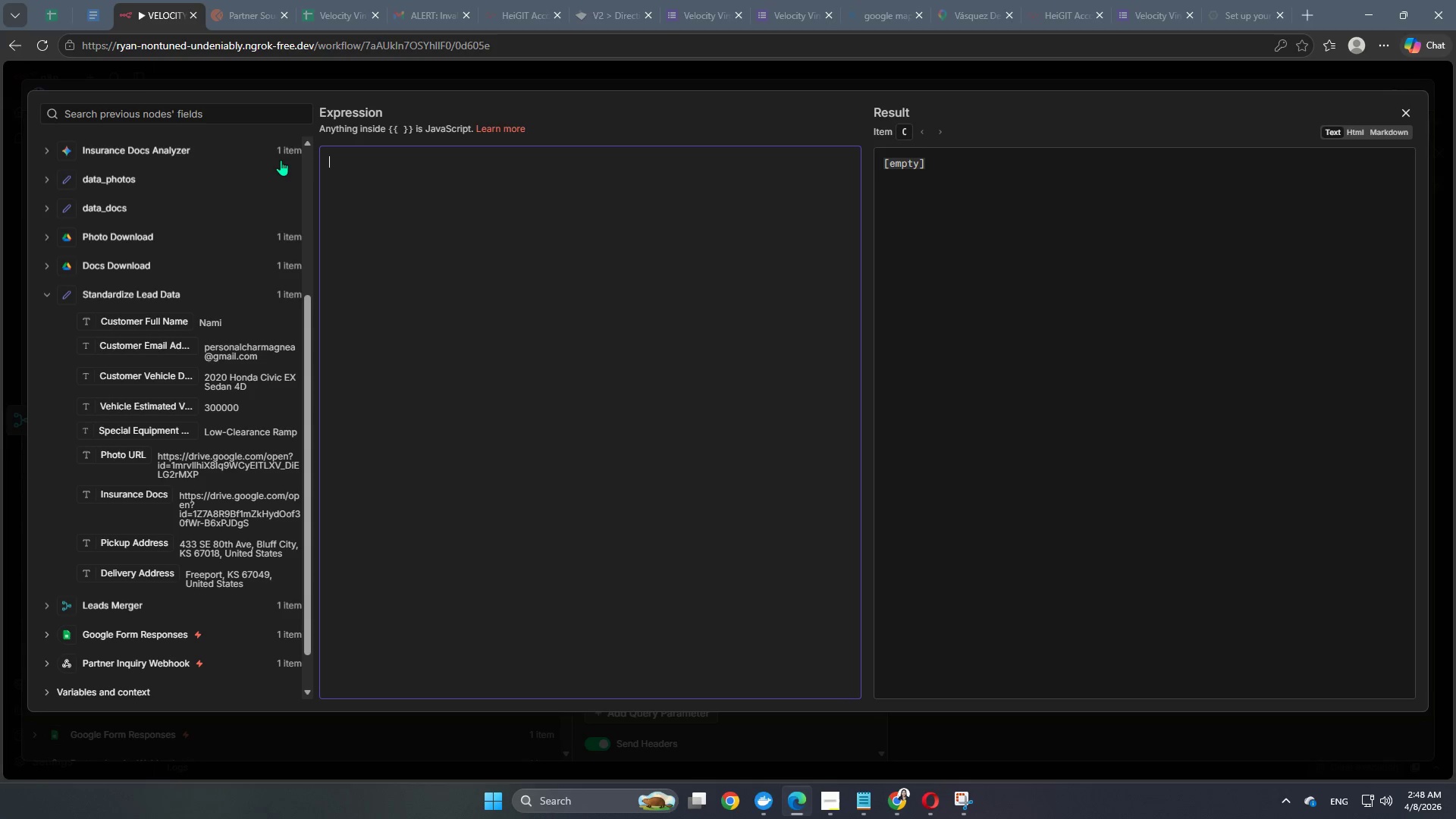 
key(Backspace)
 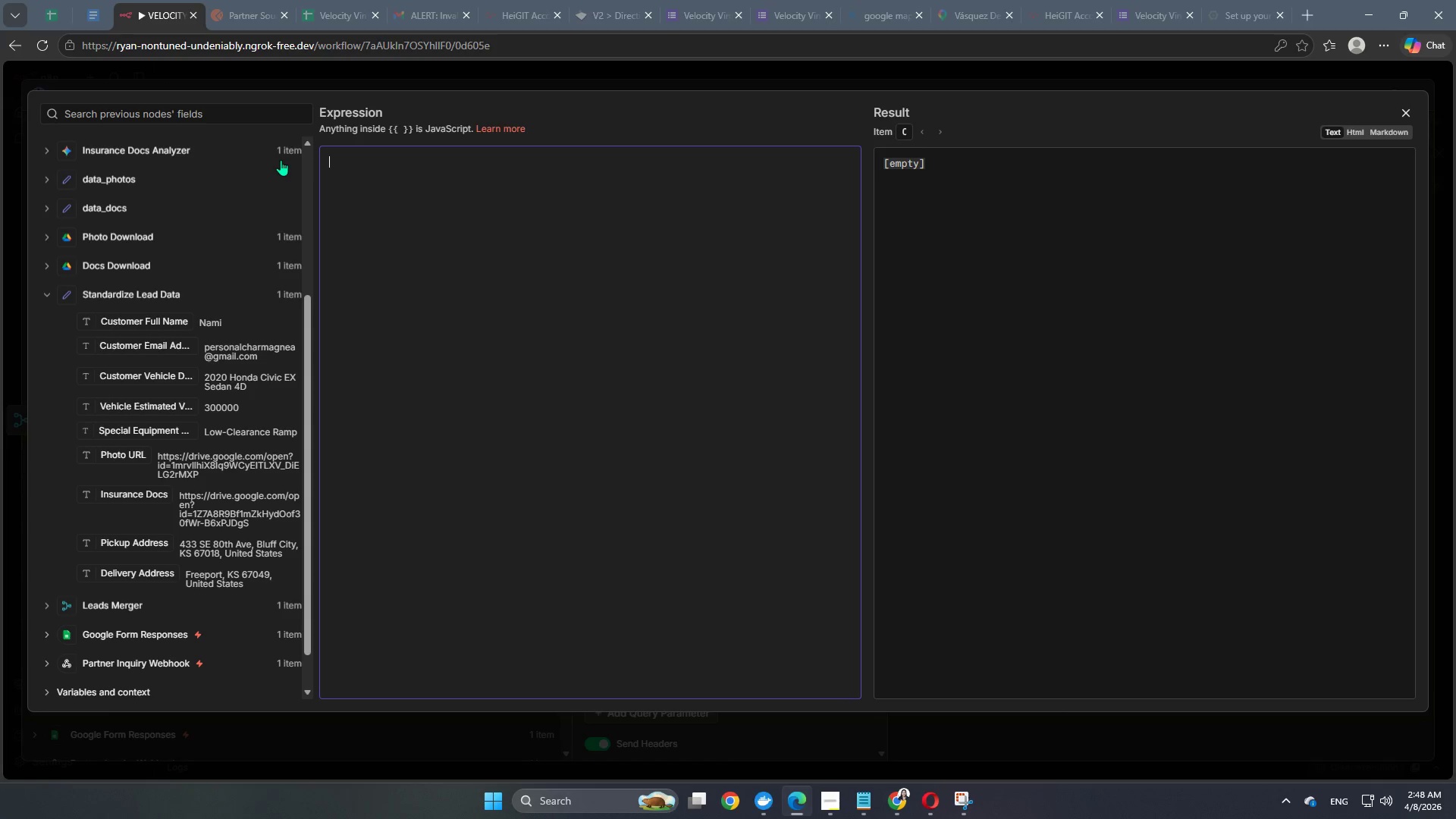 
key(Backspace)
 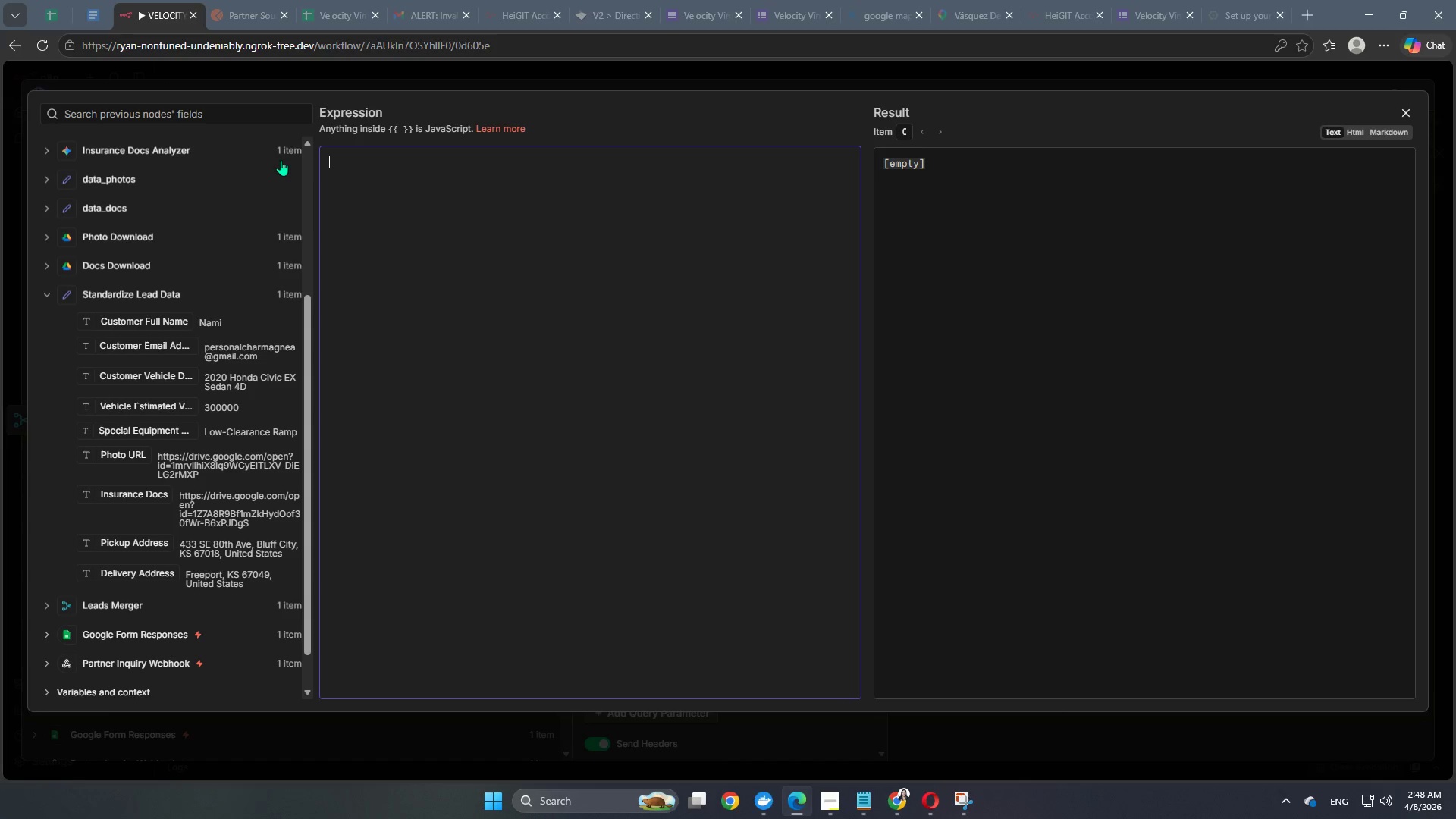 
key(Backspace)
 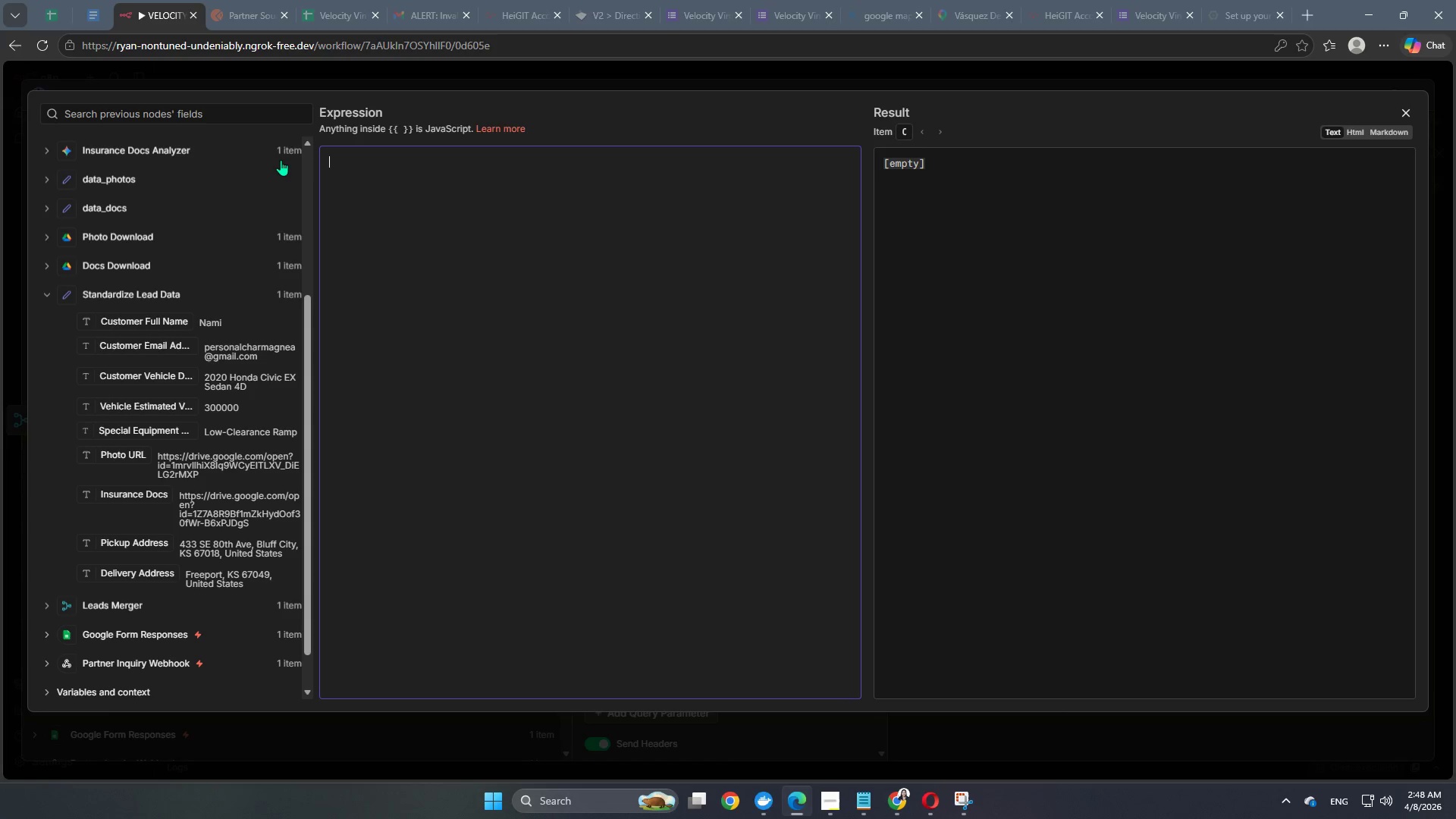 
key(Backspace)
 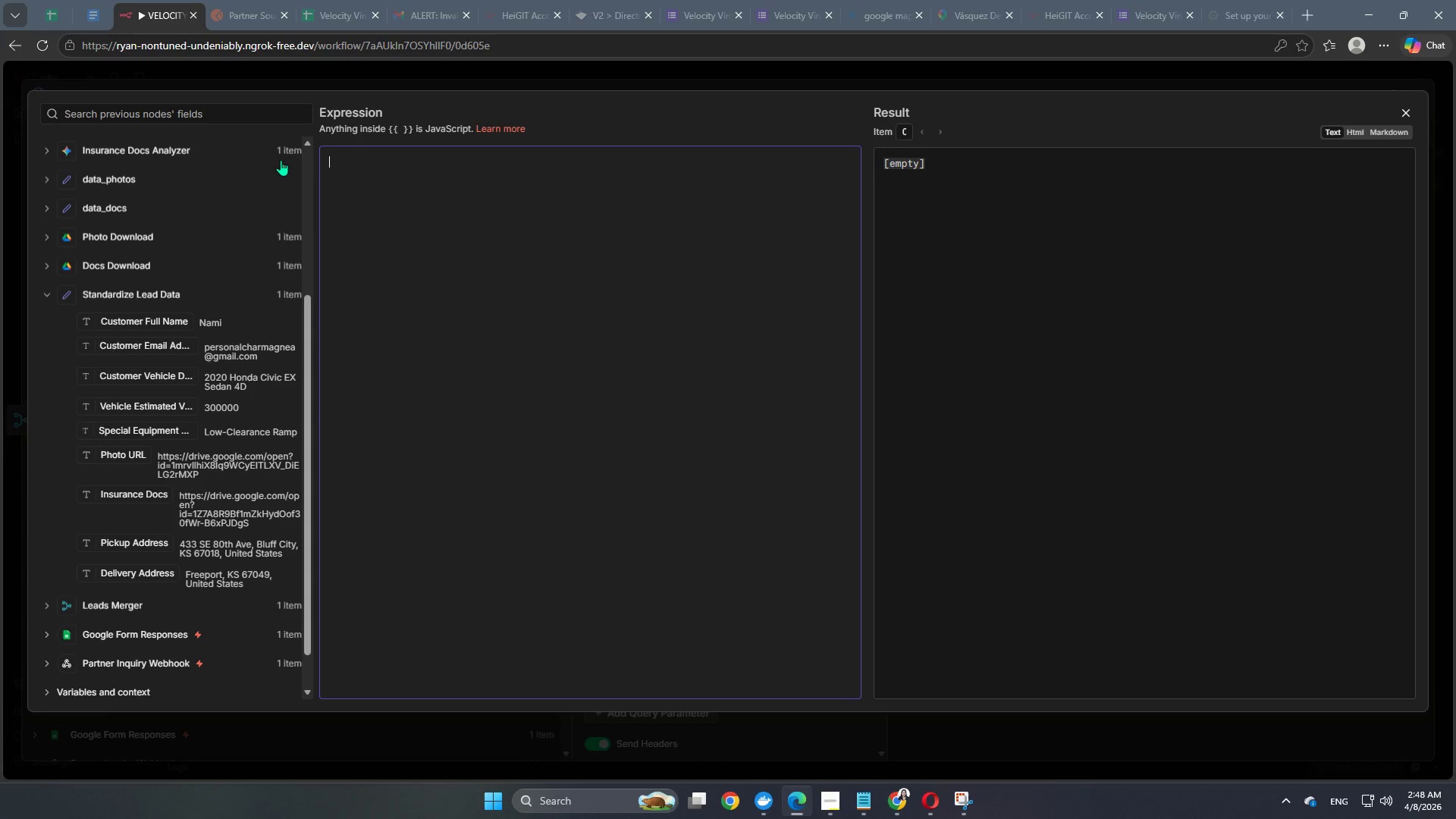 
key(Backspace)
 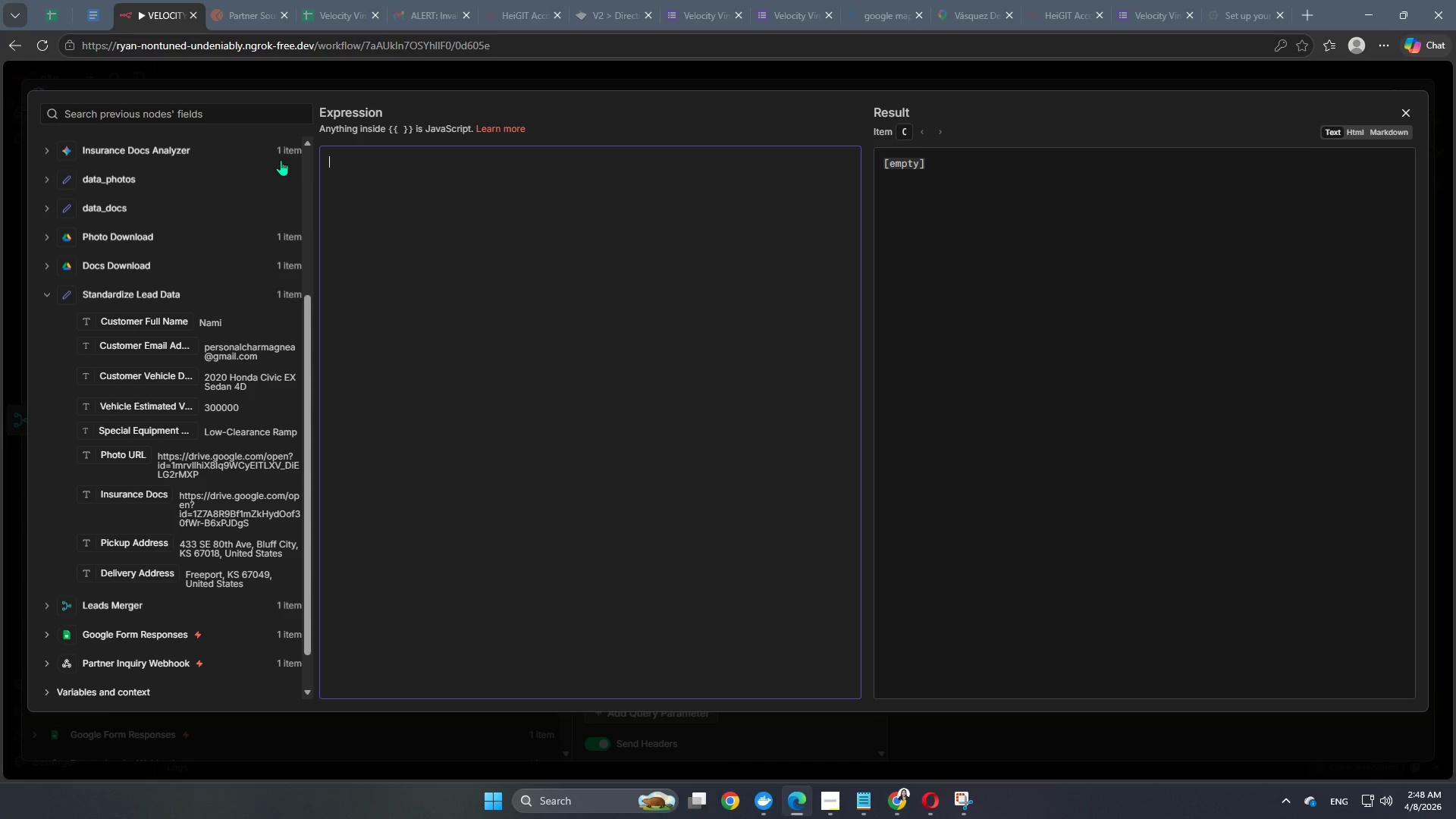 
key(Backspace)
 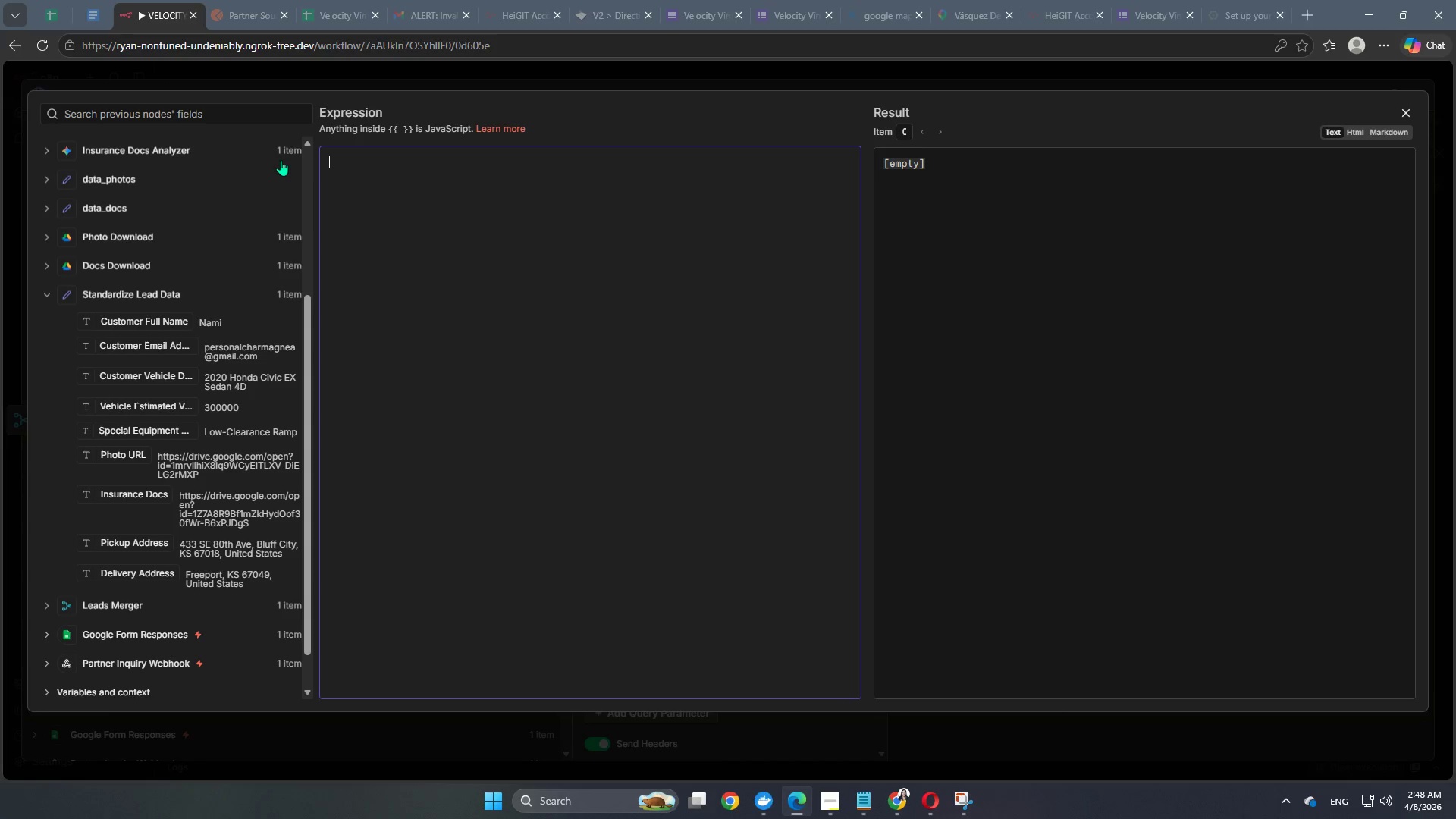 
key(Backspace)
 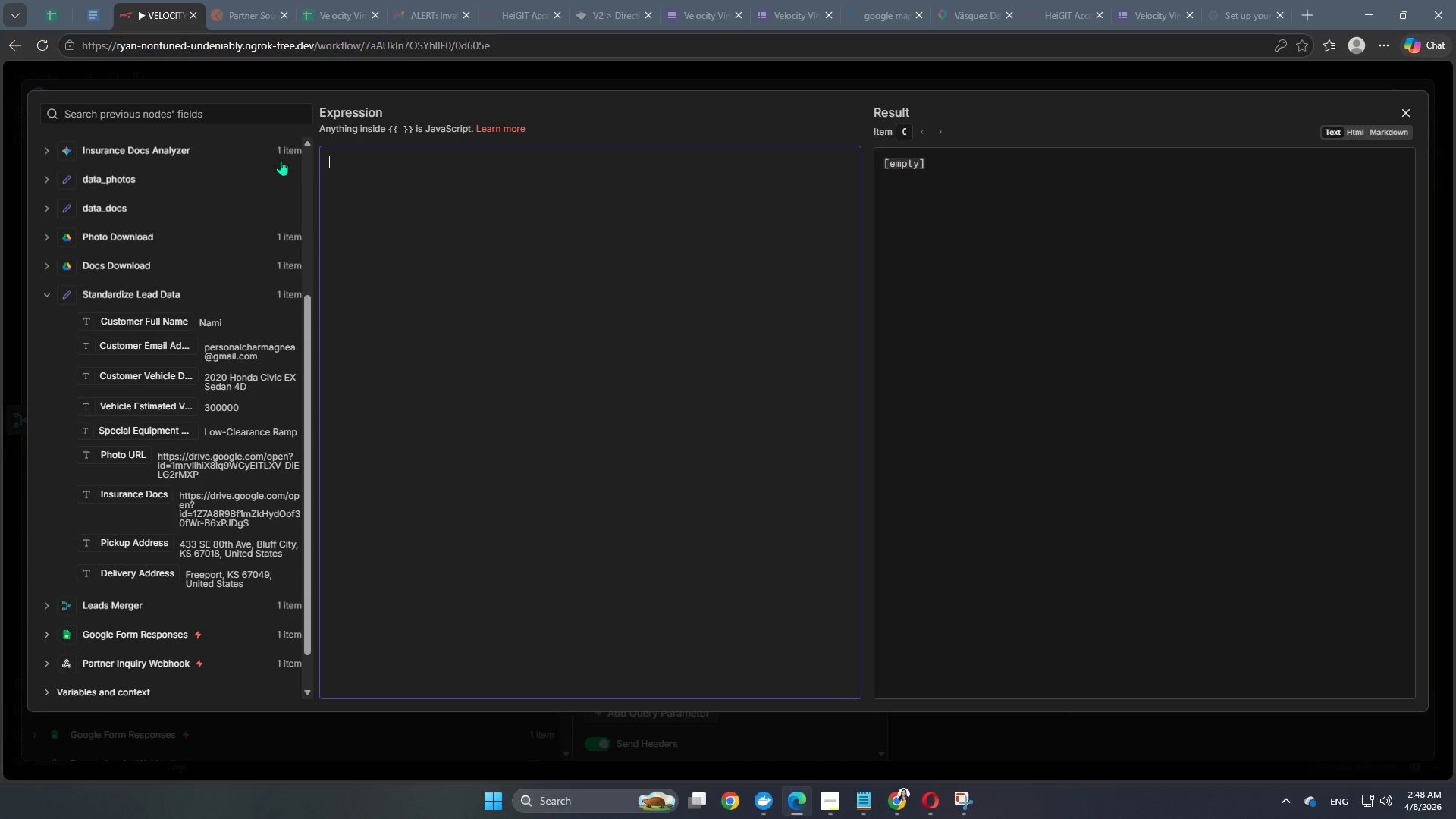 
key(Backspace)
 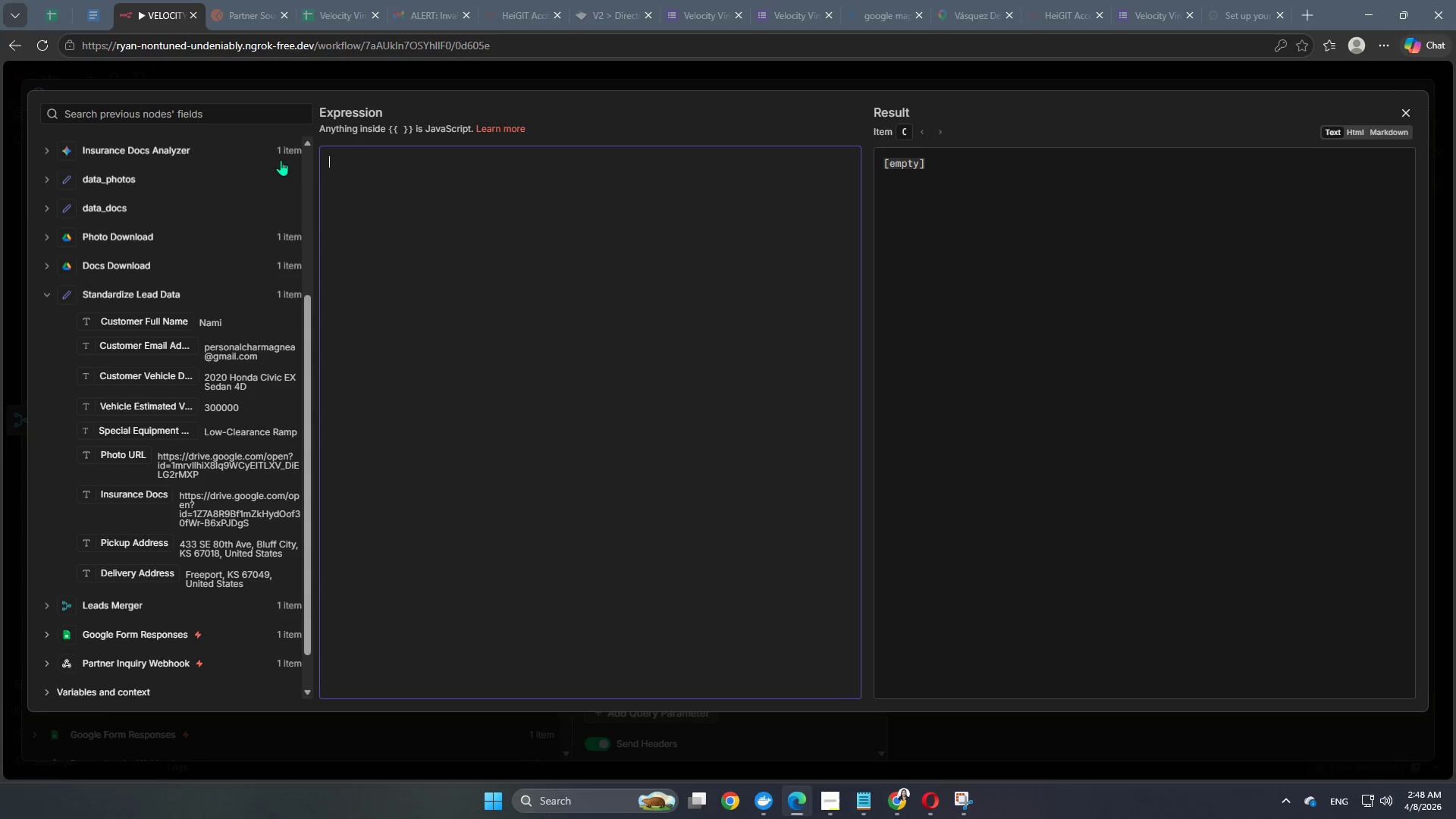 
key(Backspace)
 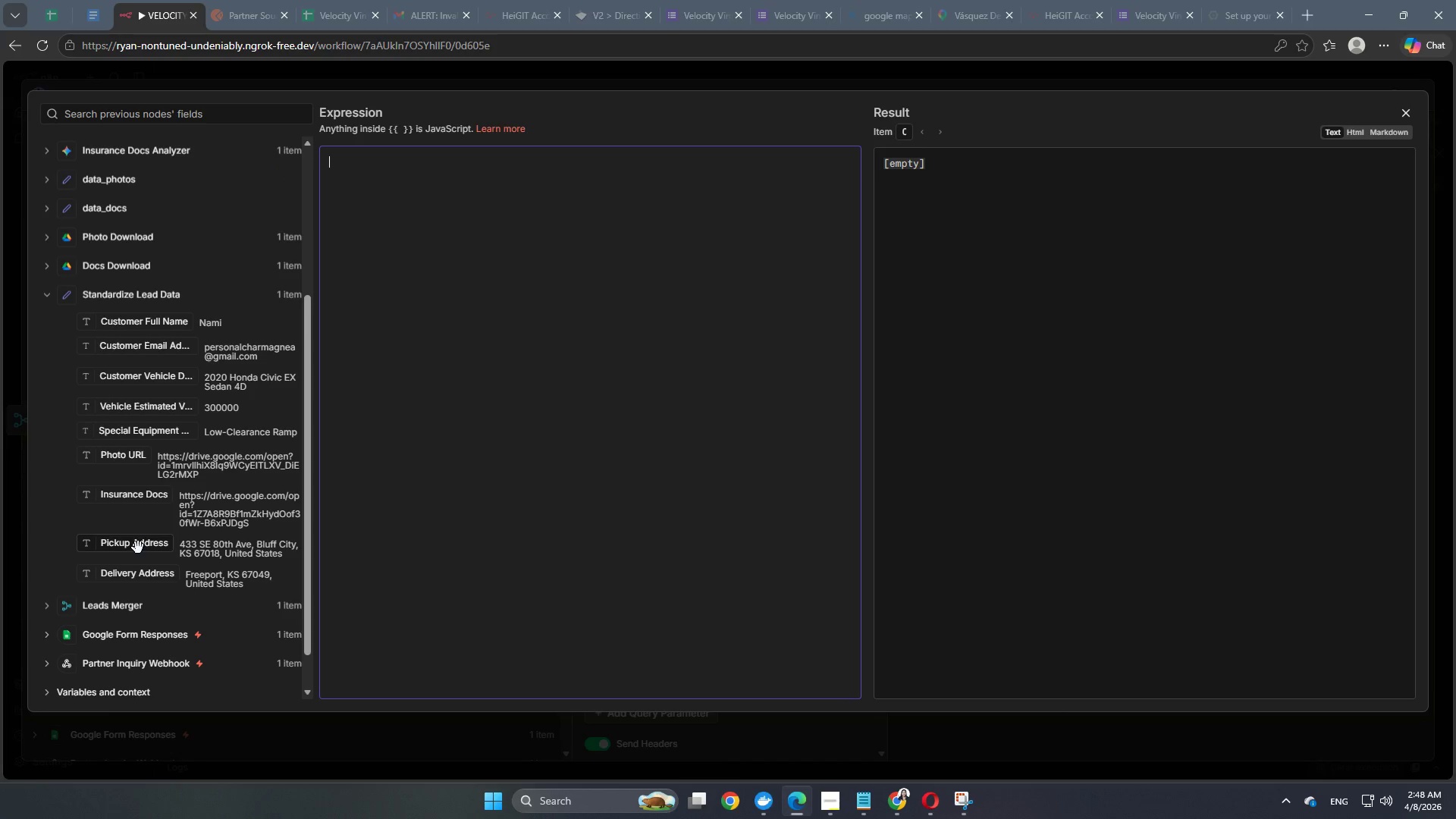 
left_click_drag(start_coordinate=[138, 546], to_coordinate=[367, 167])
 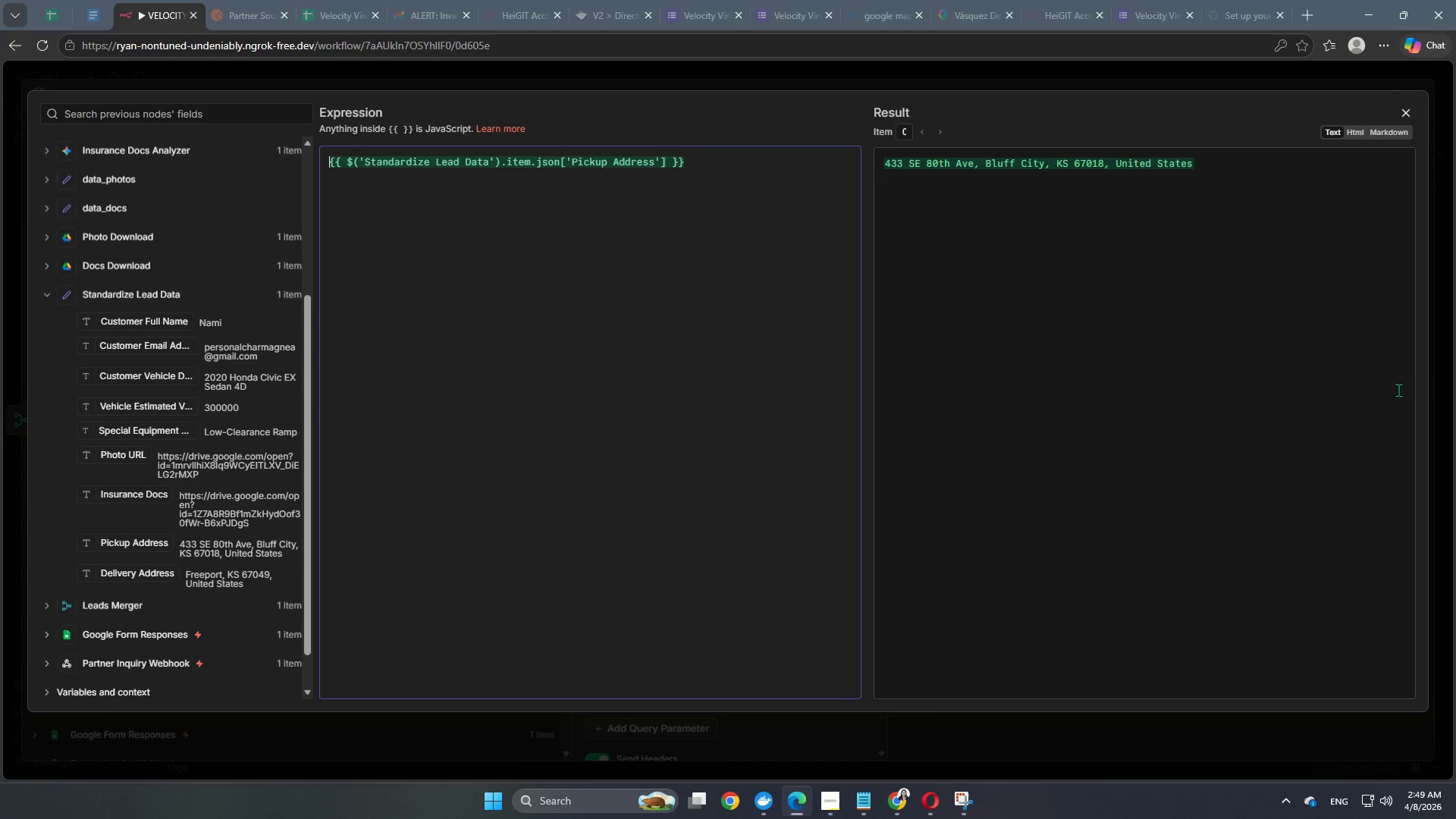 
wait(35.34)
 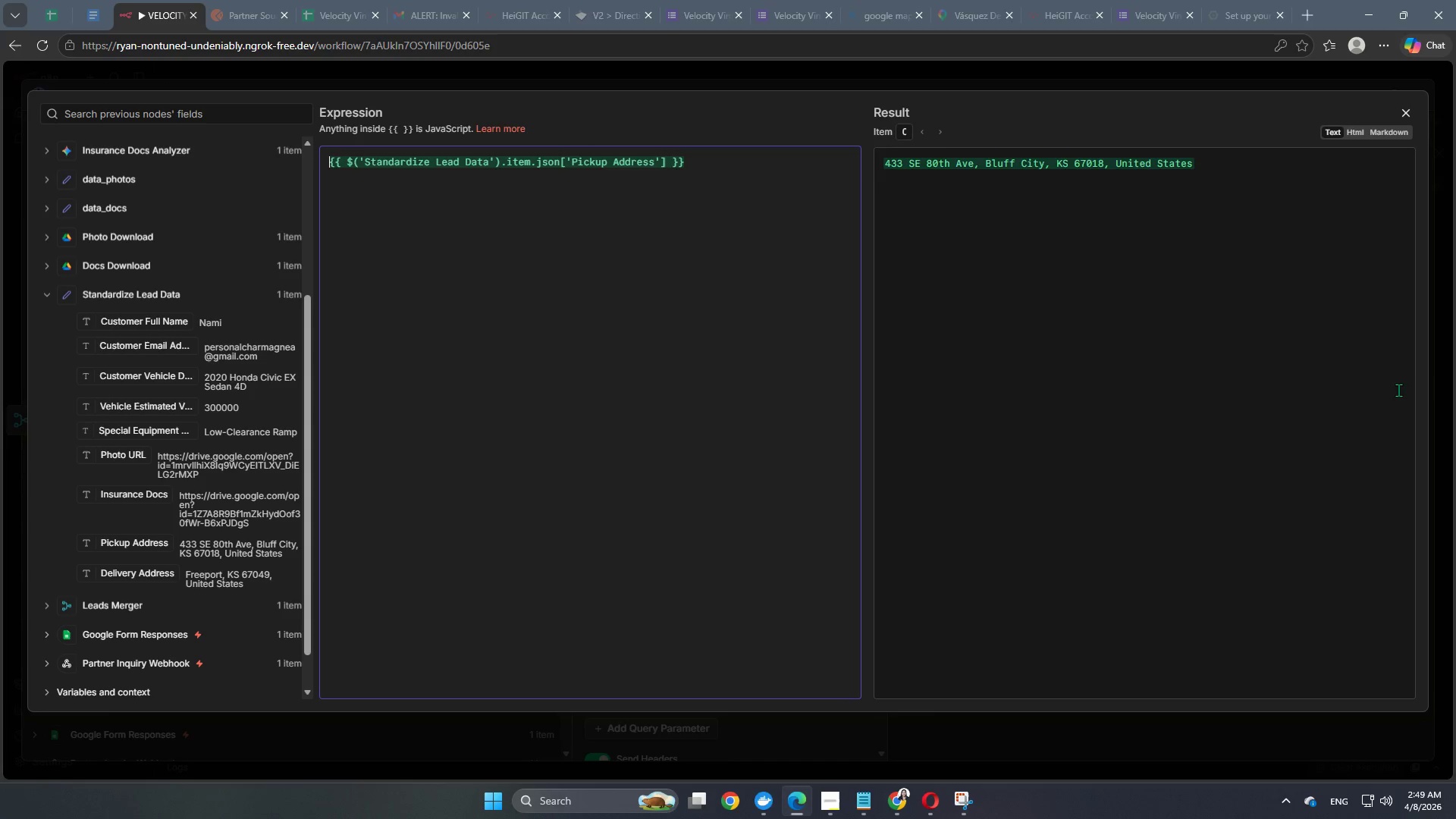 
left_click([761, 86])
 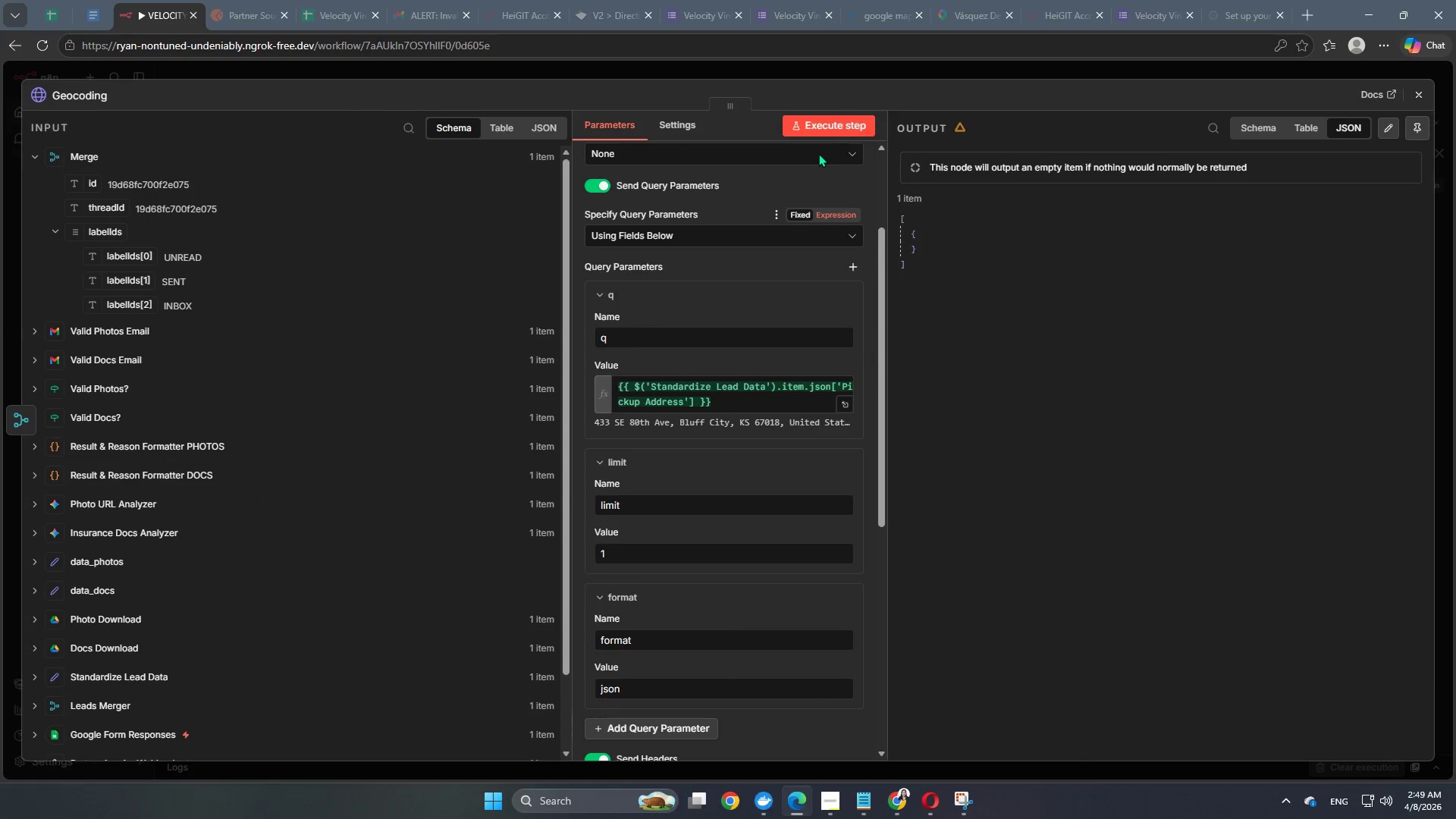 
left_click([828, 135])
 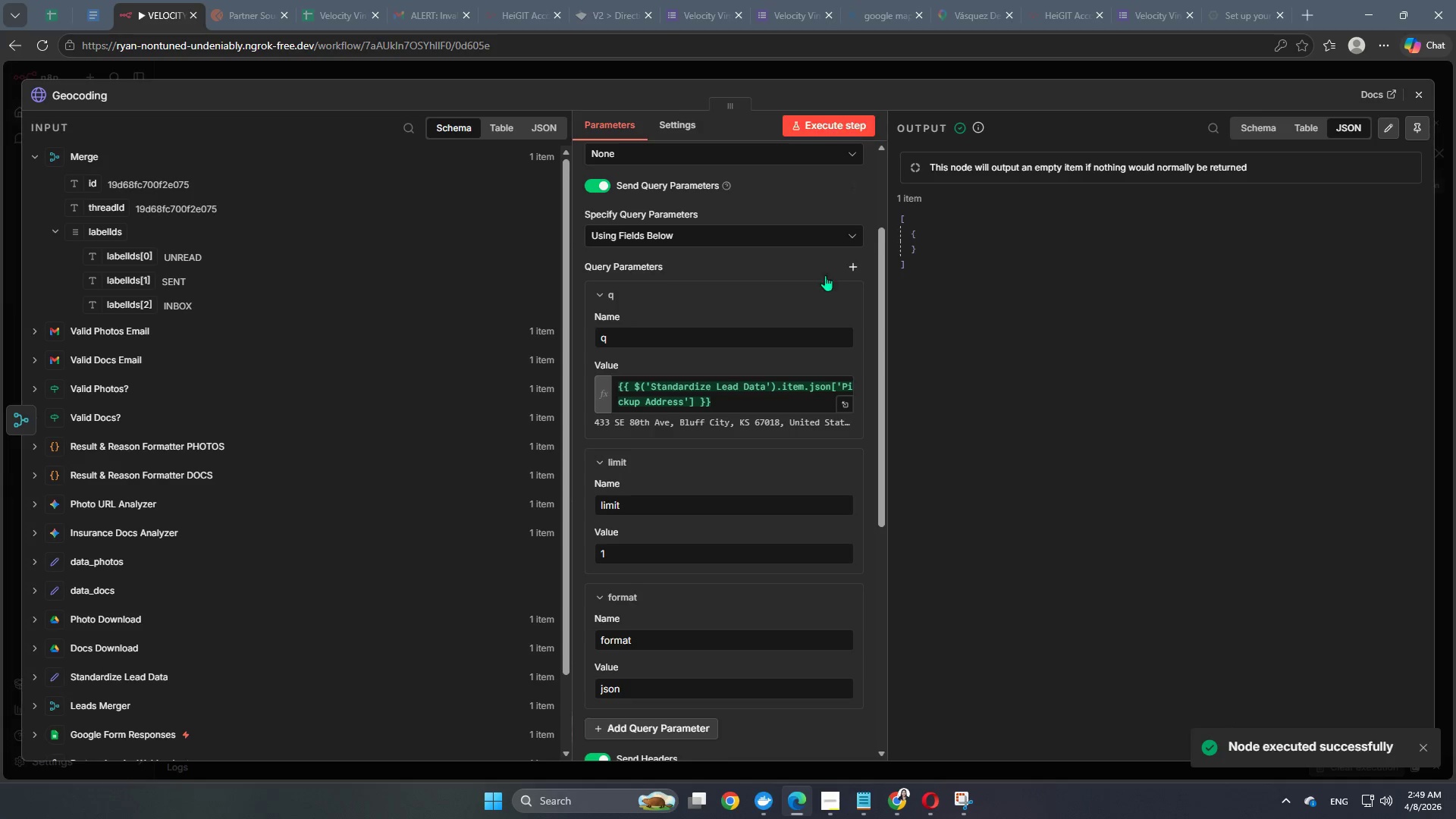 
scroll: coordinate [717, 400], scroll_direction: down, amount: 3.0
 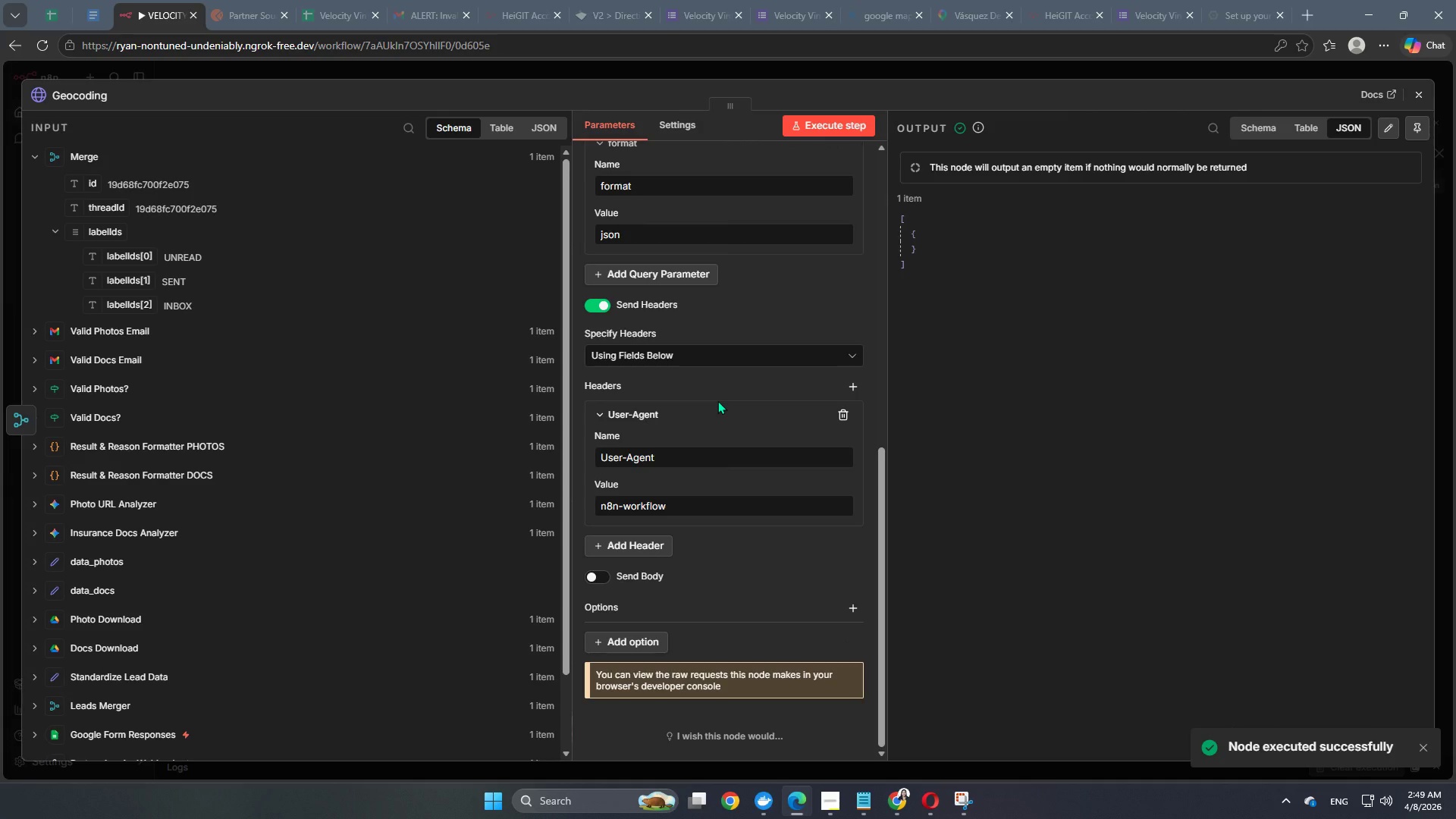 
scroll: coordinate [717, 400], scroll_direction: up, amount: 2.0
 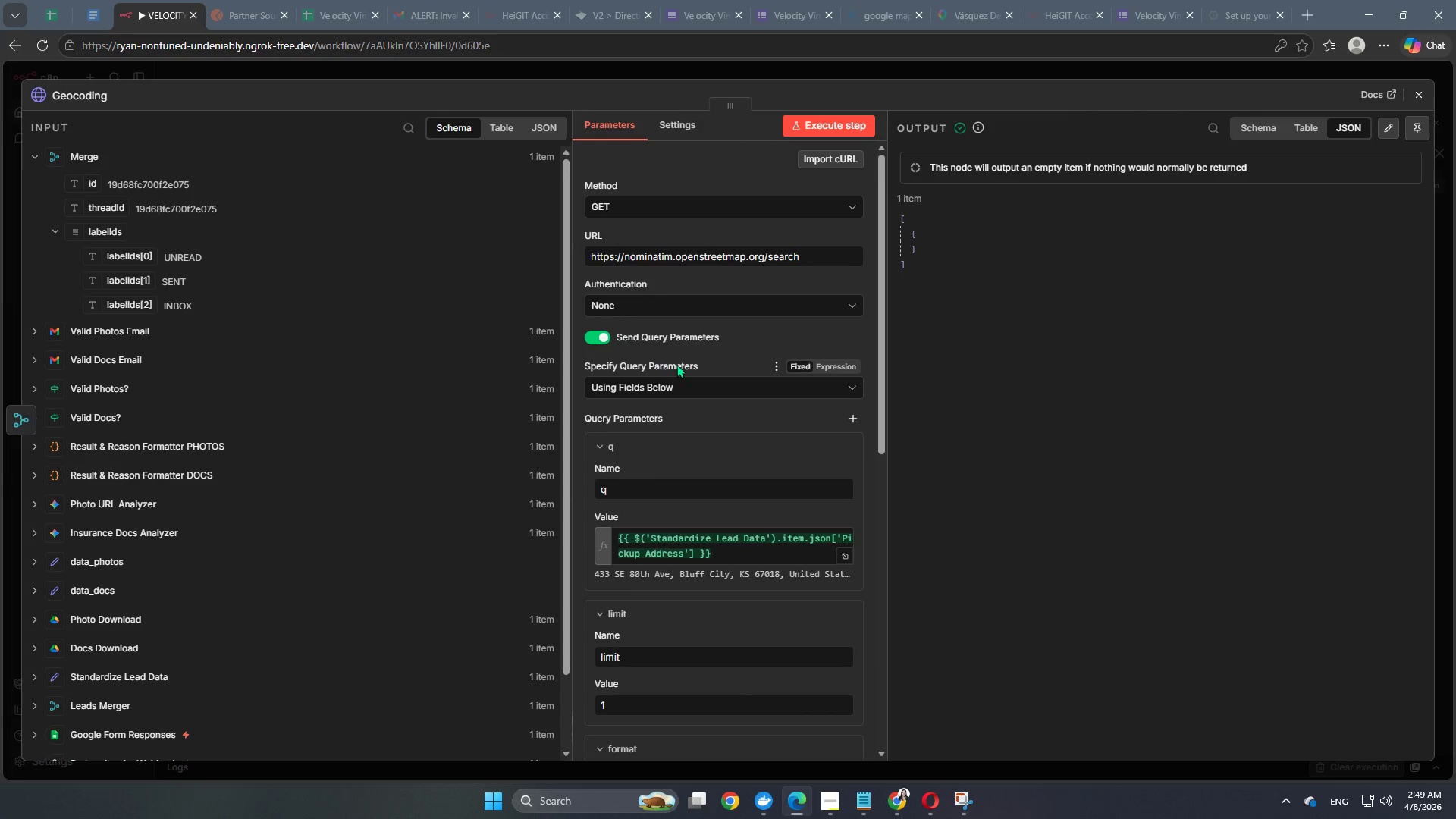 
scroll: coordinate [709, 402], scroll_direction: down, amount: 7.0
 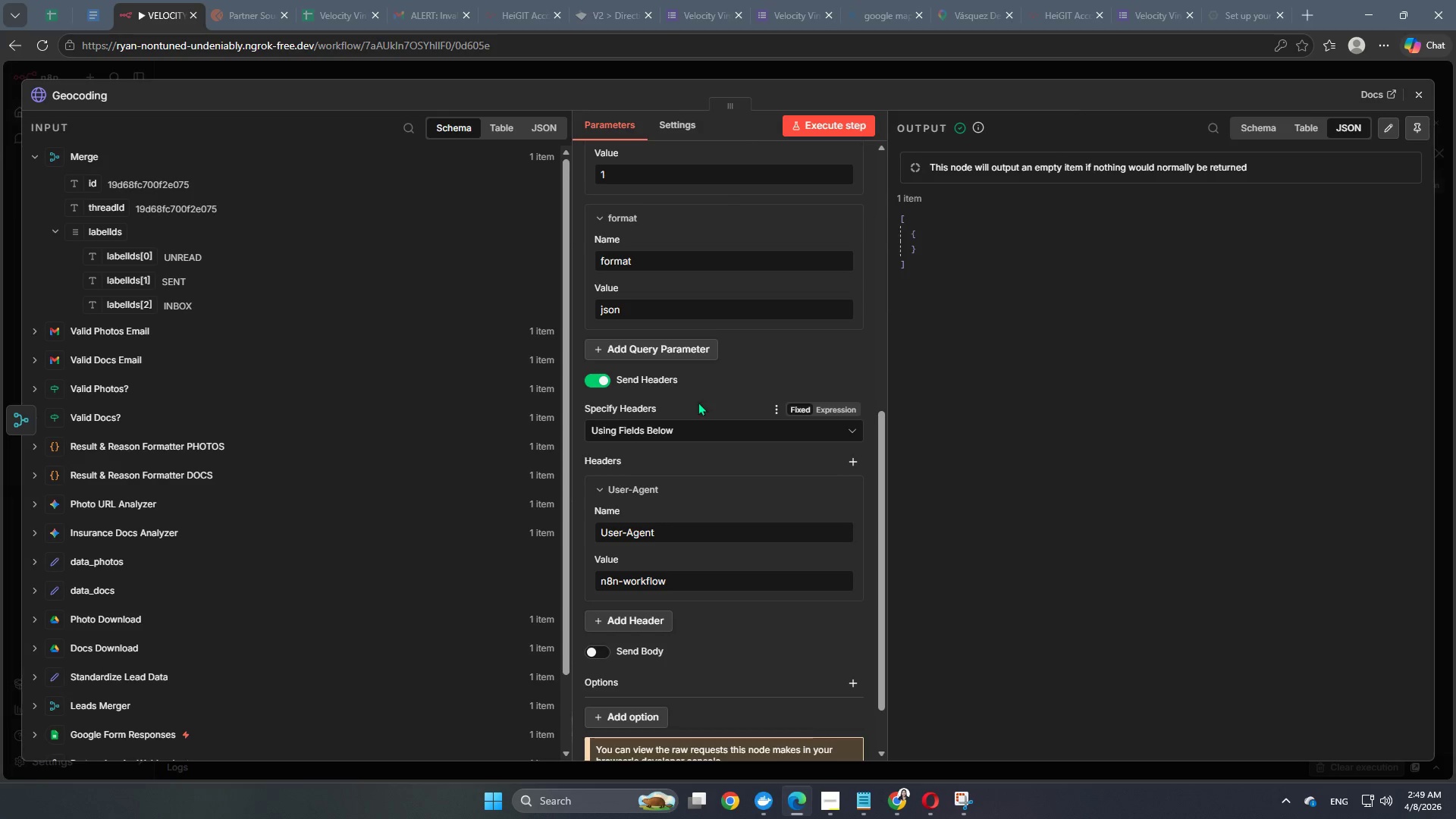 
left_click([676, 428])
 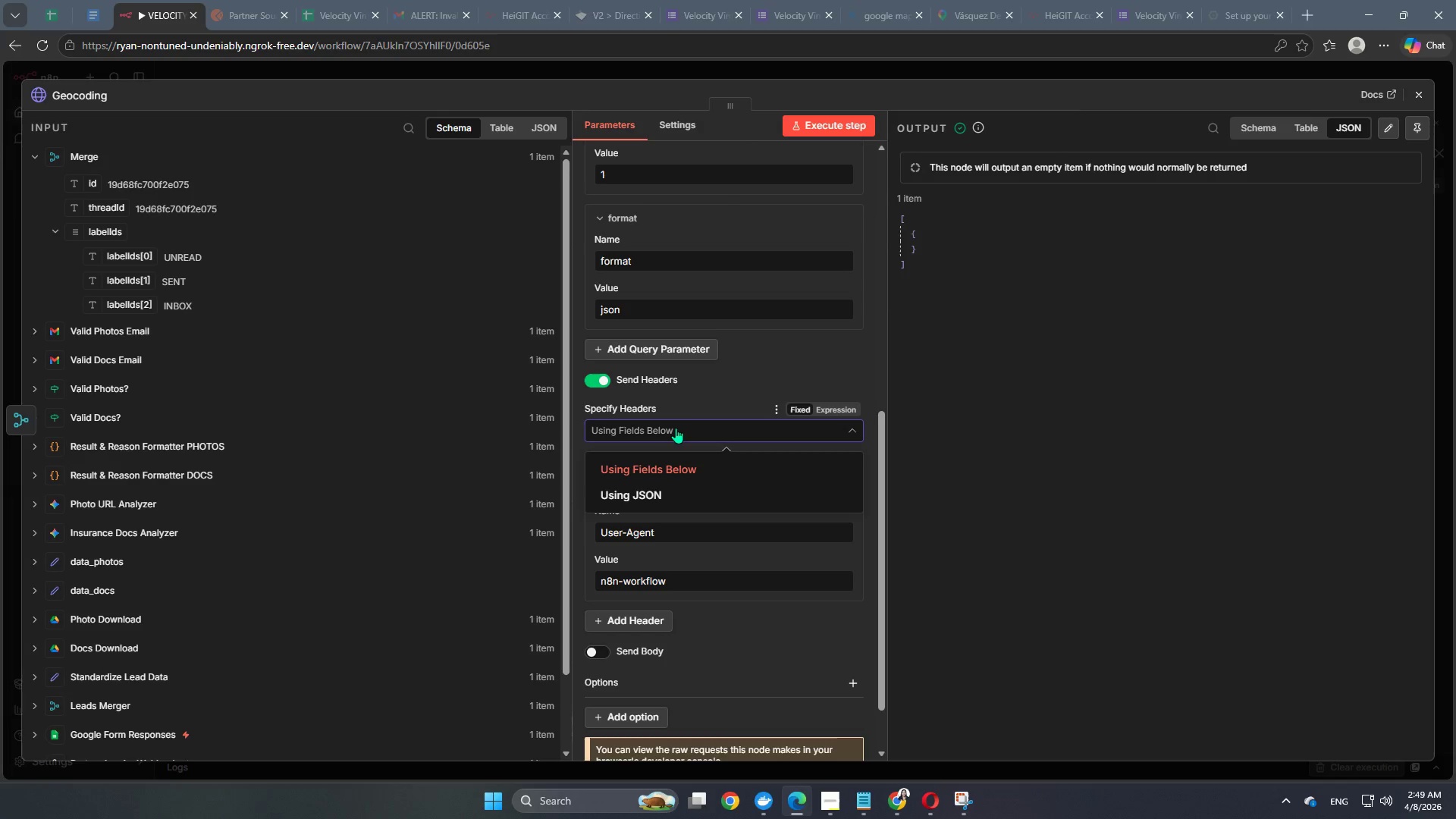 
left_click([676, 428])
 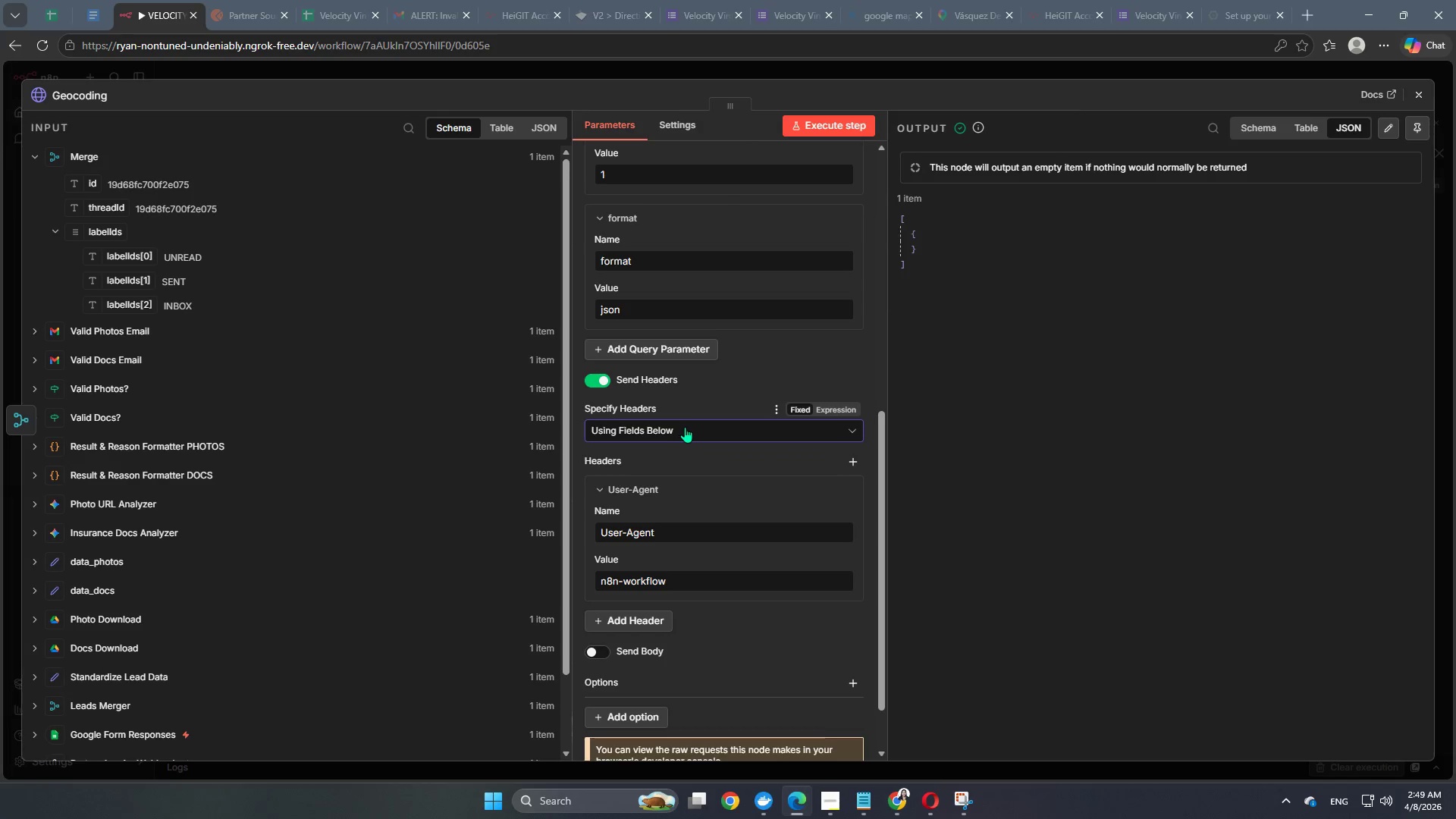 
scroll: coordinate [685, 427], scroll_direction: down, amount: 3.0
 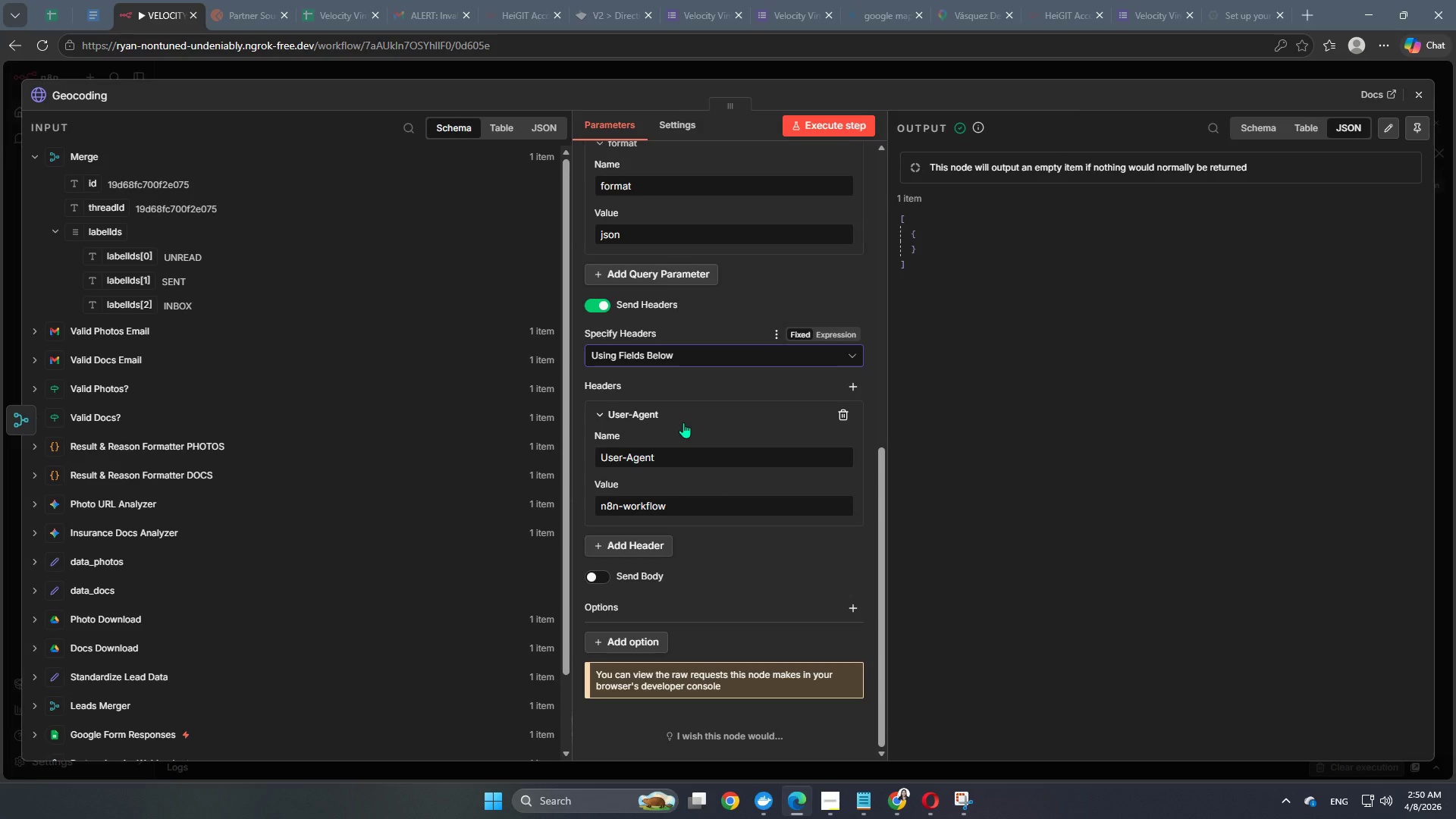 
wait(27.66)
 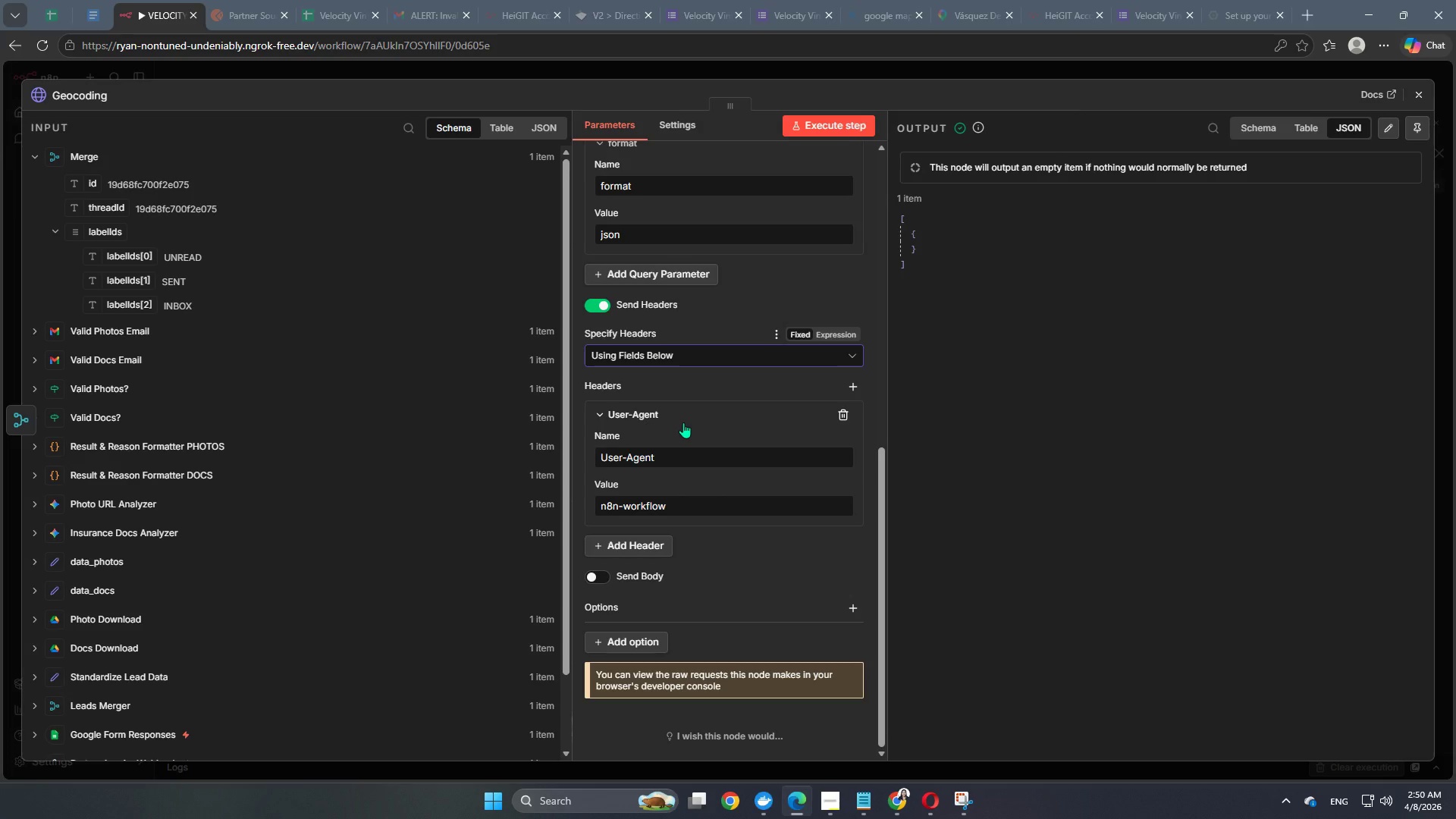 
left_click([975, 74])
 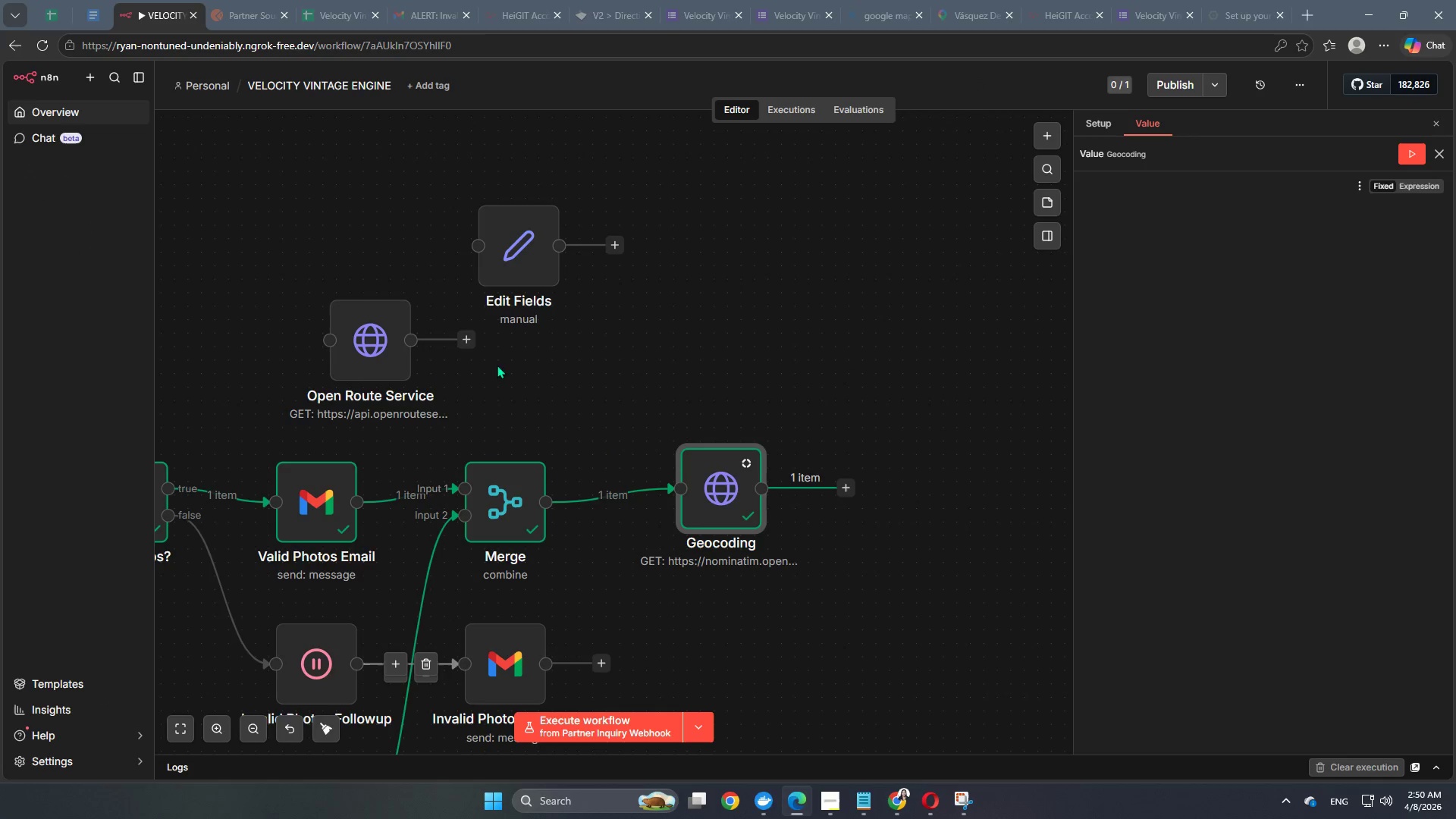 
left_click_drag(start_coordinate=[515, 267], to_coordinate=[536, 311])
 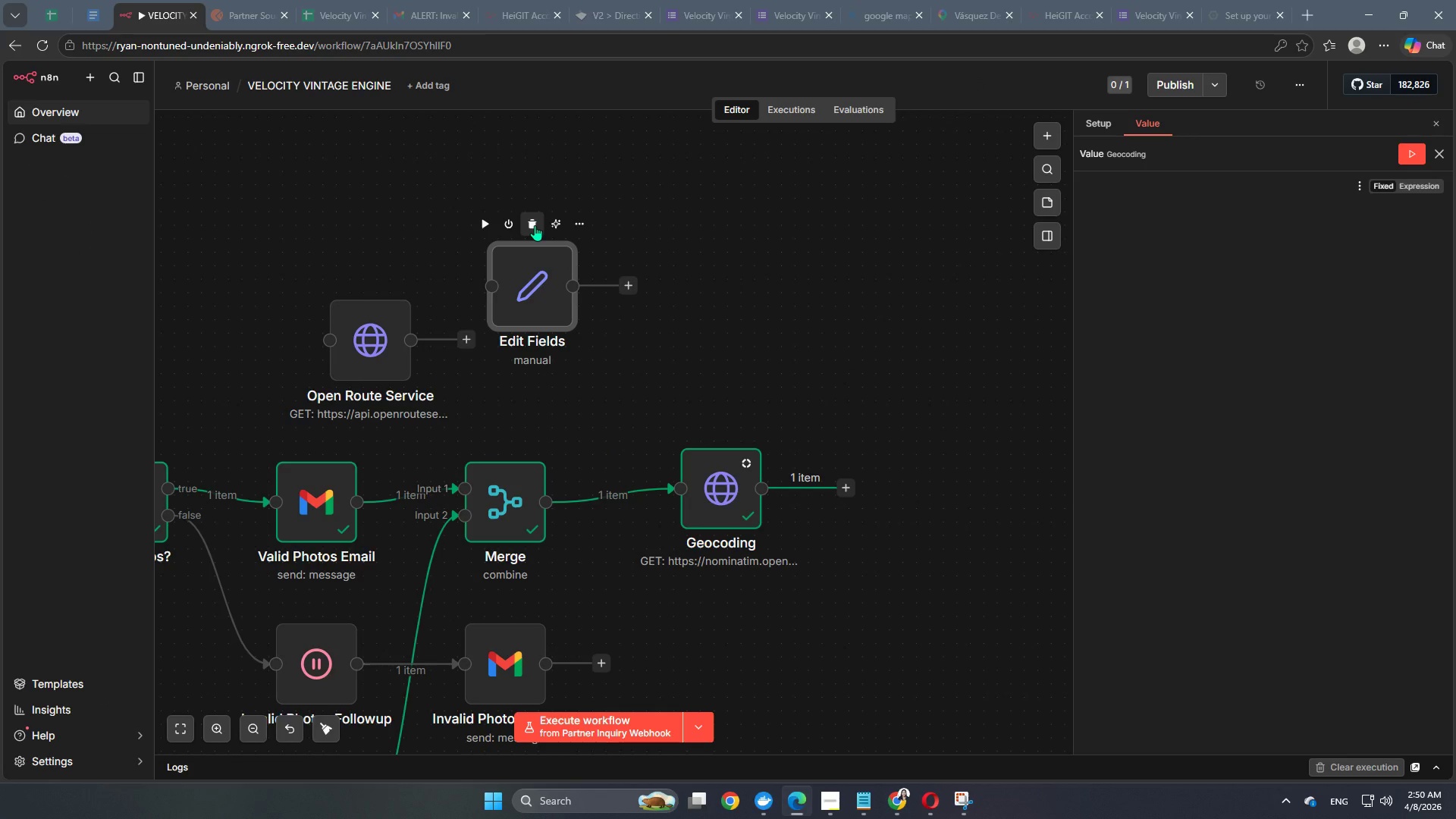 
left_click([535, 225])
 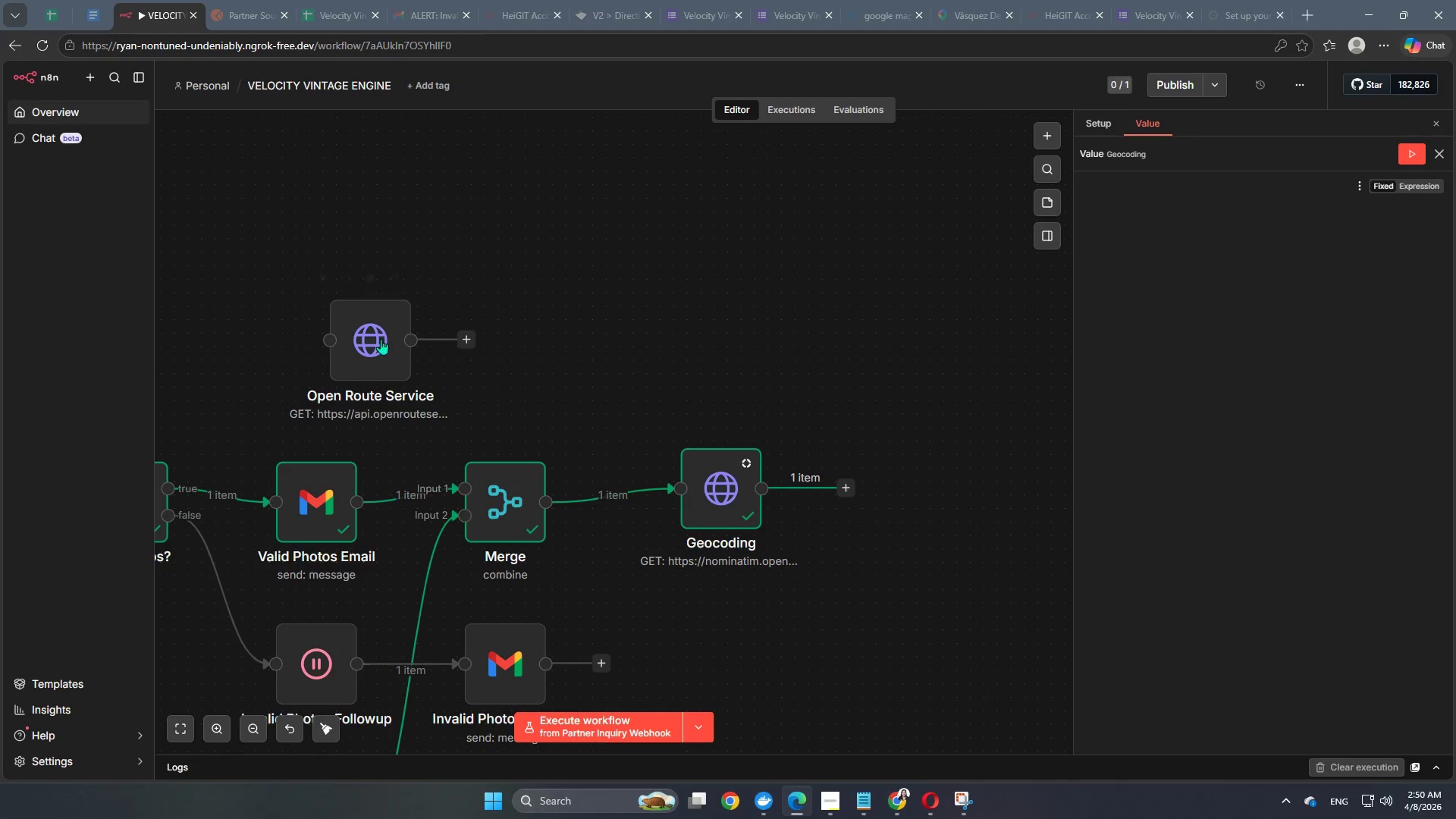 
left_click_drag(start_coordinate=[374, 341], to_coordinate=[954, 463])
 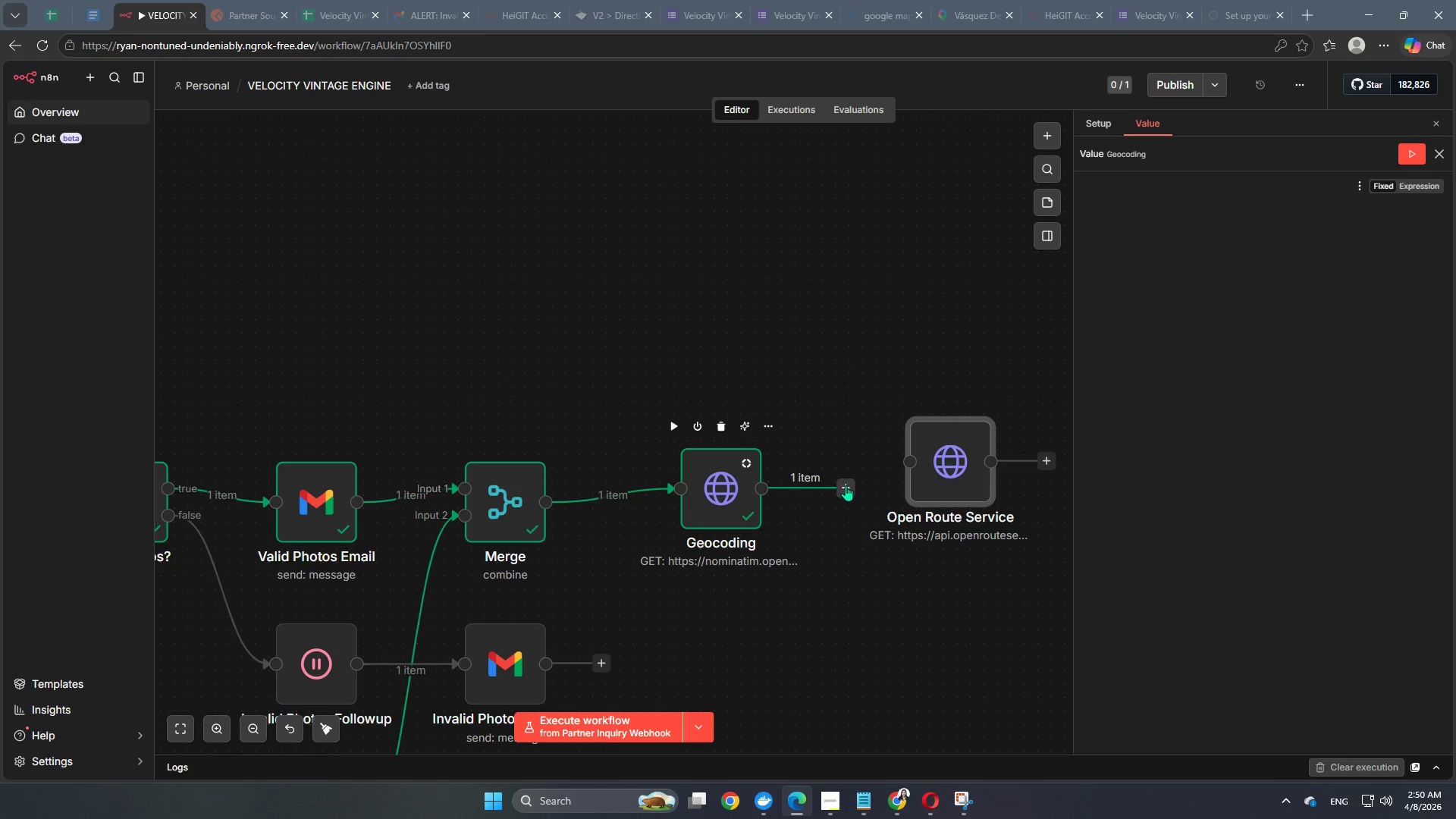 
left_click_drag(start_coordinate=[846, 485], to_coordinate=[924, 460])
 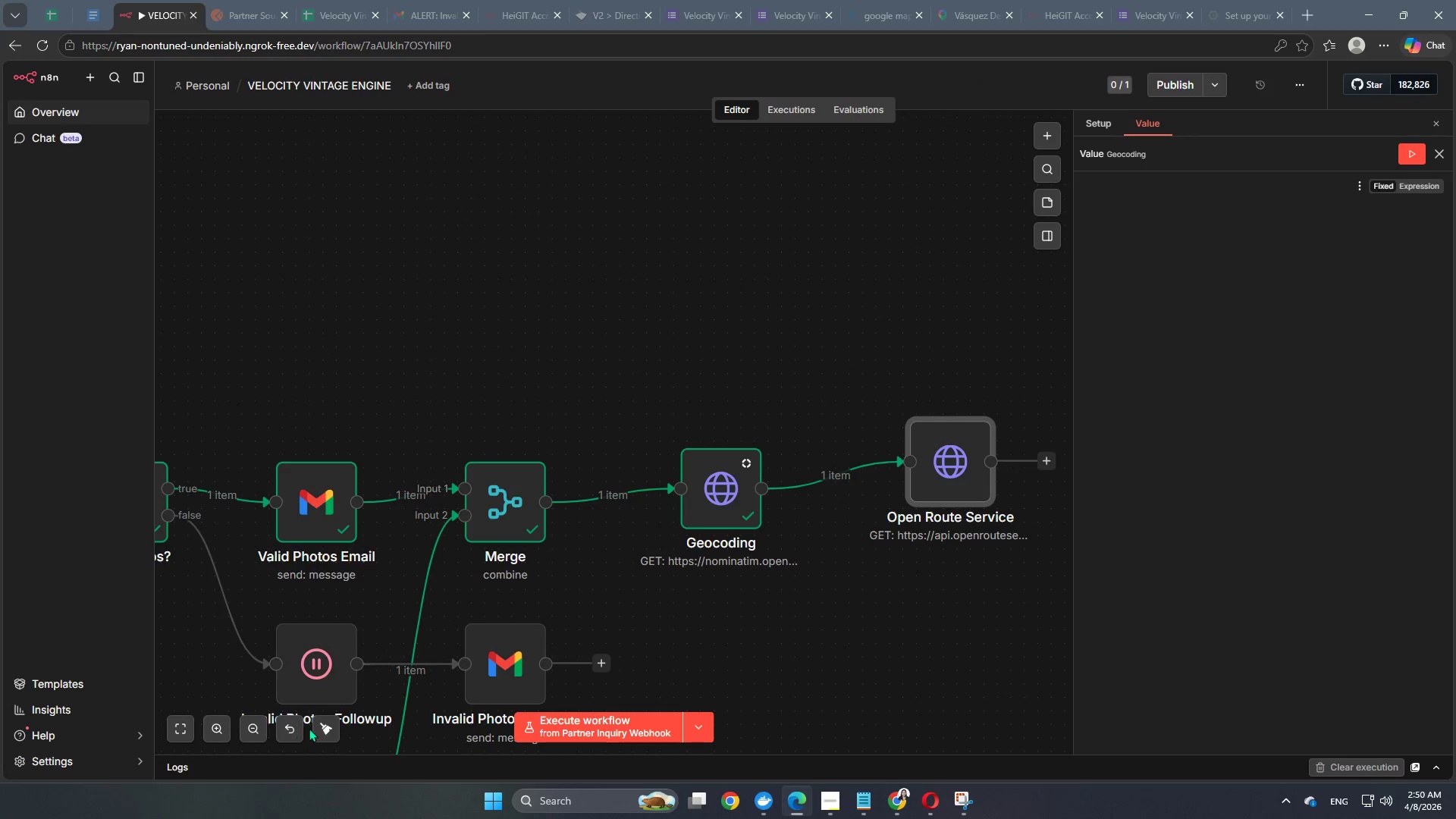 
left_click([318, 728])
 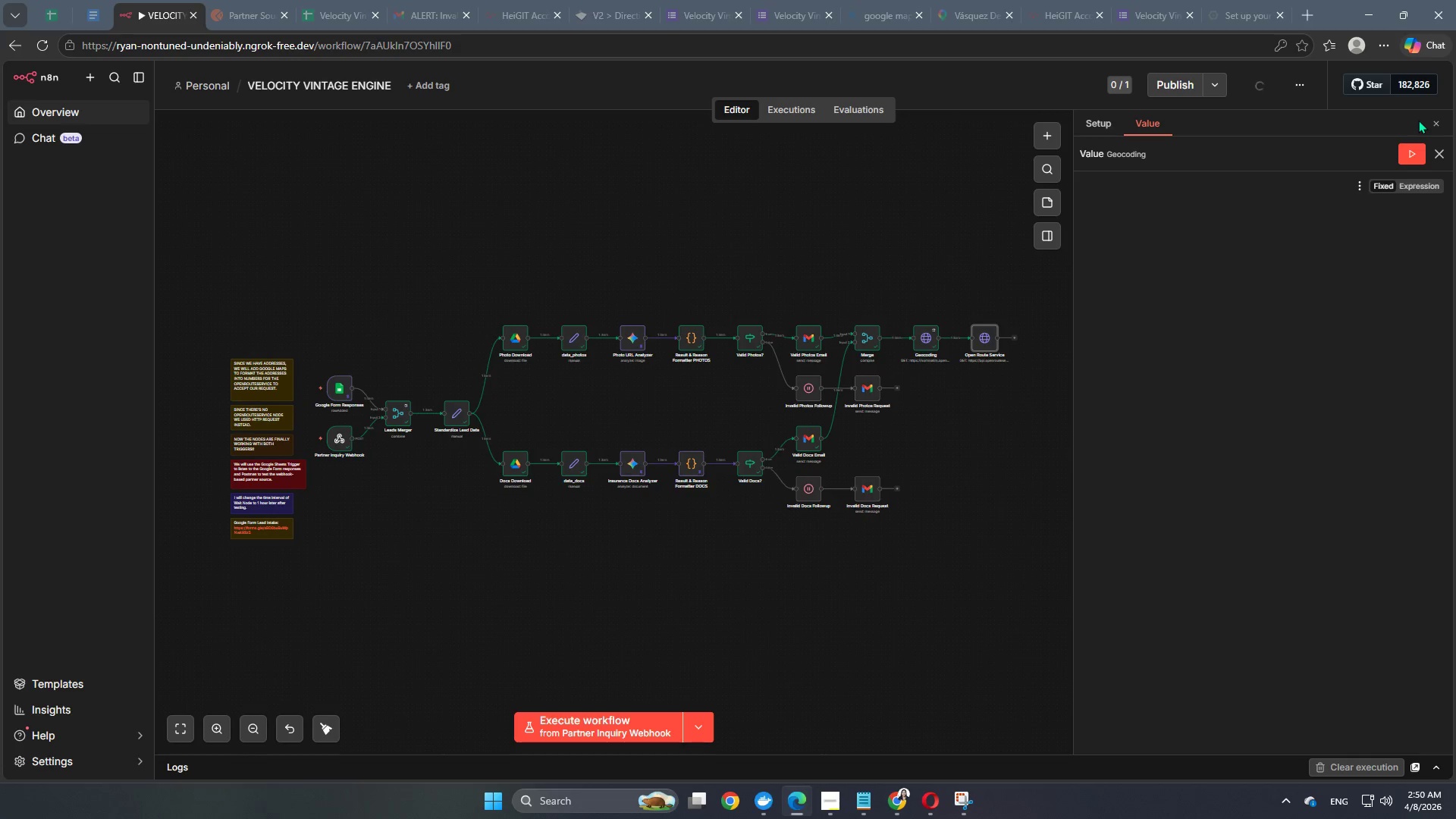 
left_click([1436, 122])
 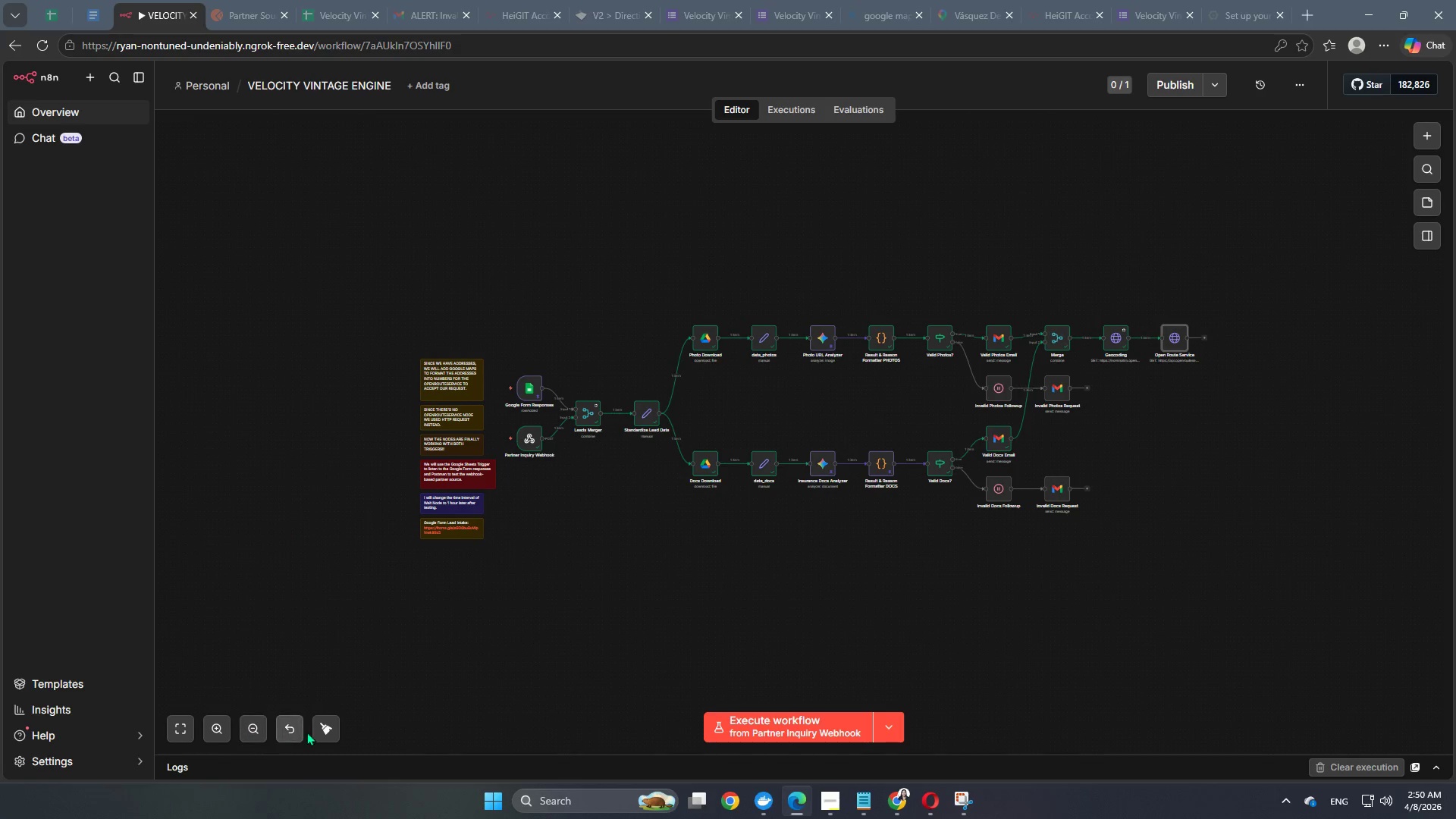 
left_click([329, 726])
 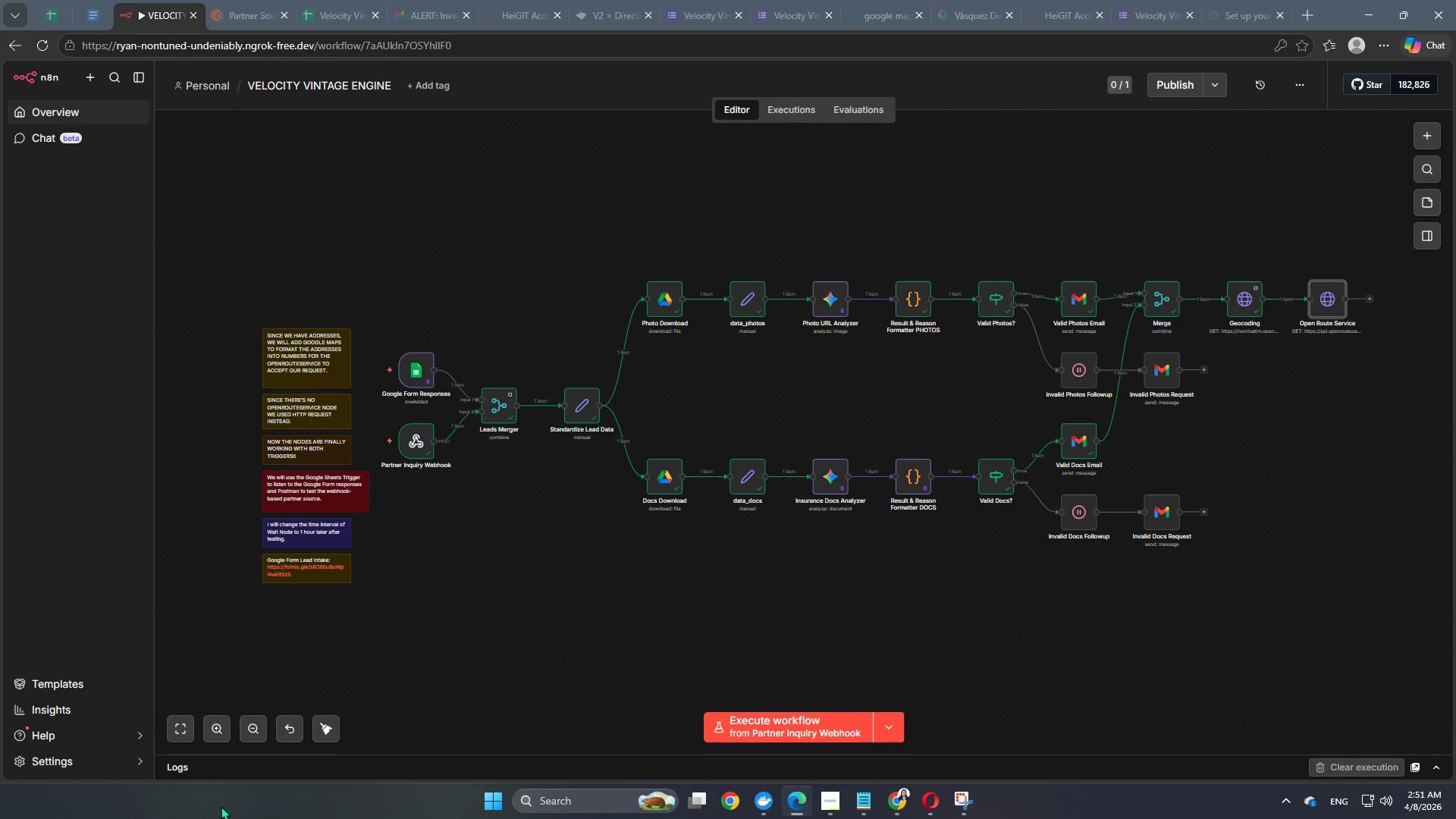 
wait(106.03)
 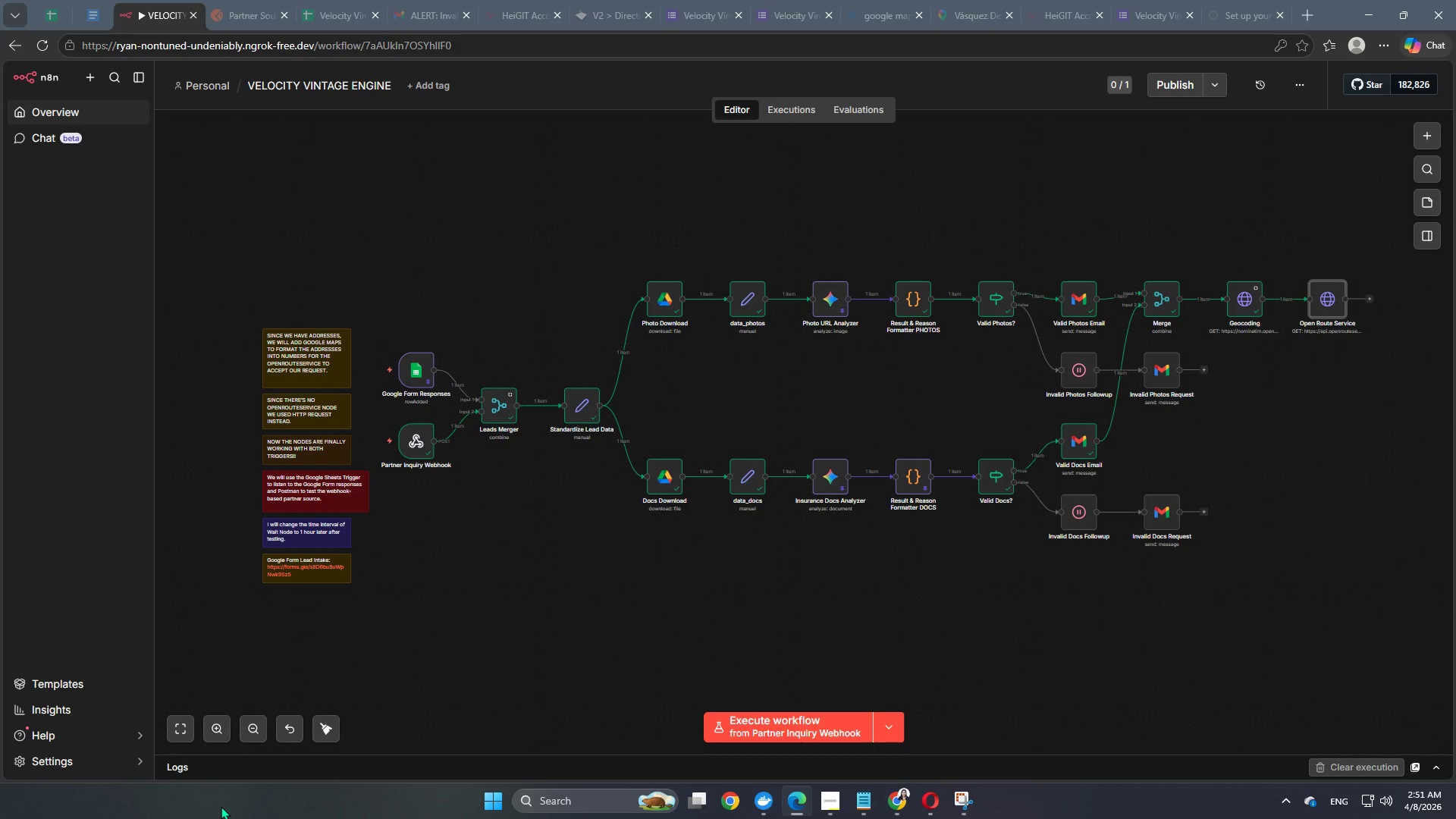 
scroll: coordinate [711, 636], scroll_direction: up, amount: 2.0
 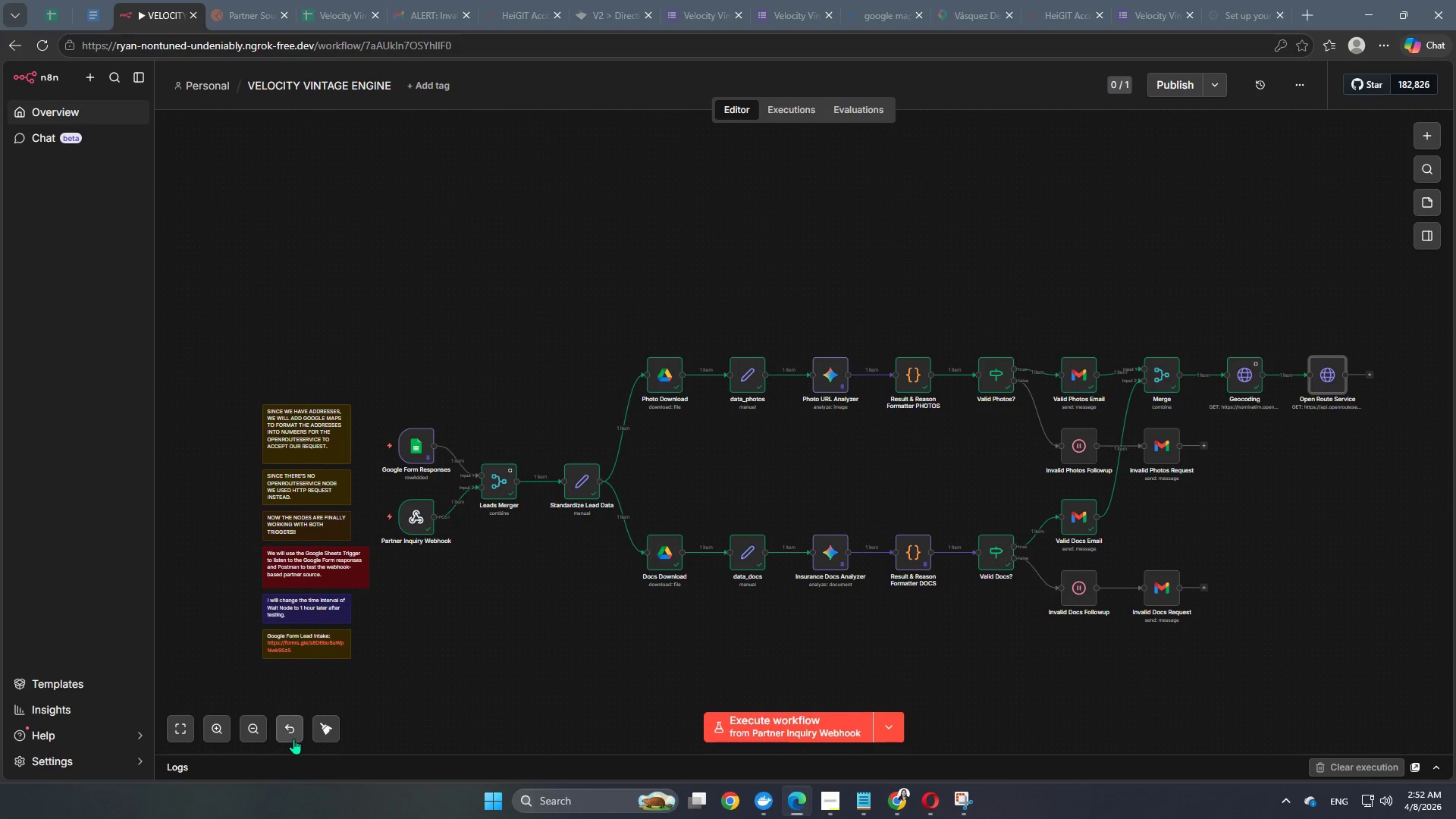 
left_click([318, 727])
 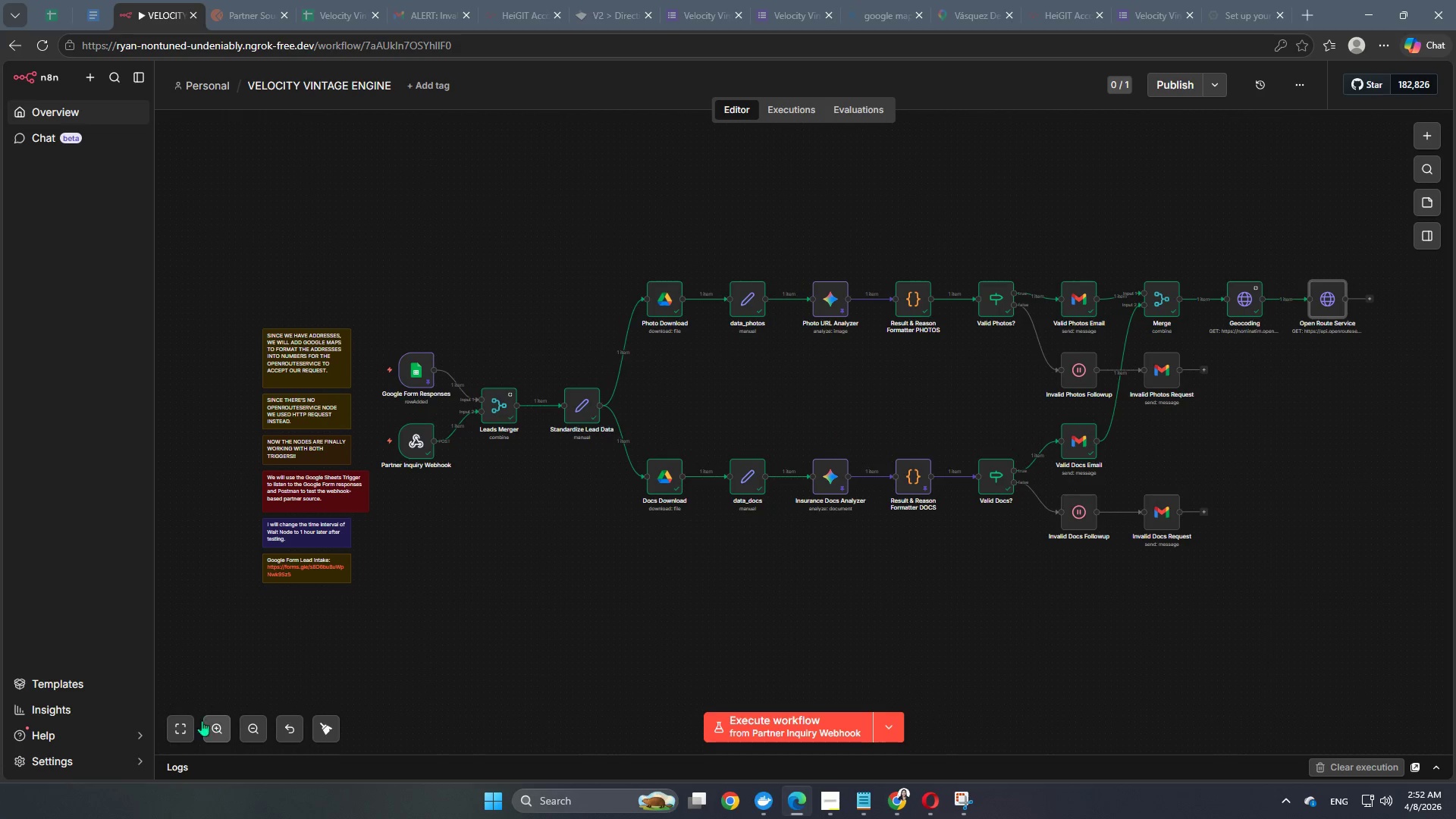 
left_click([191, 720])
 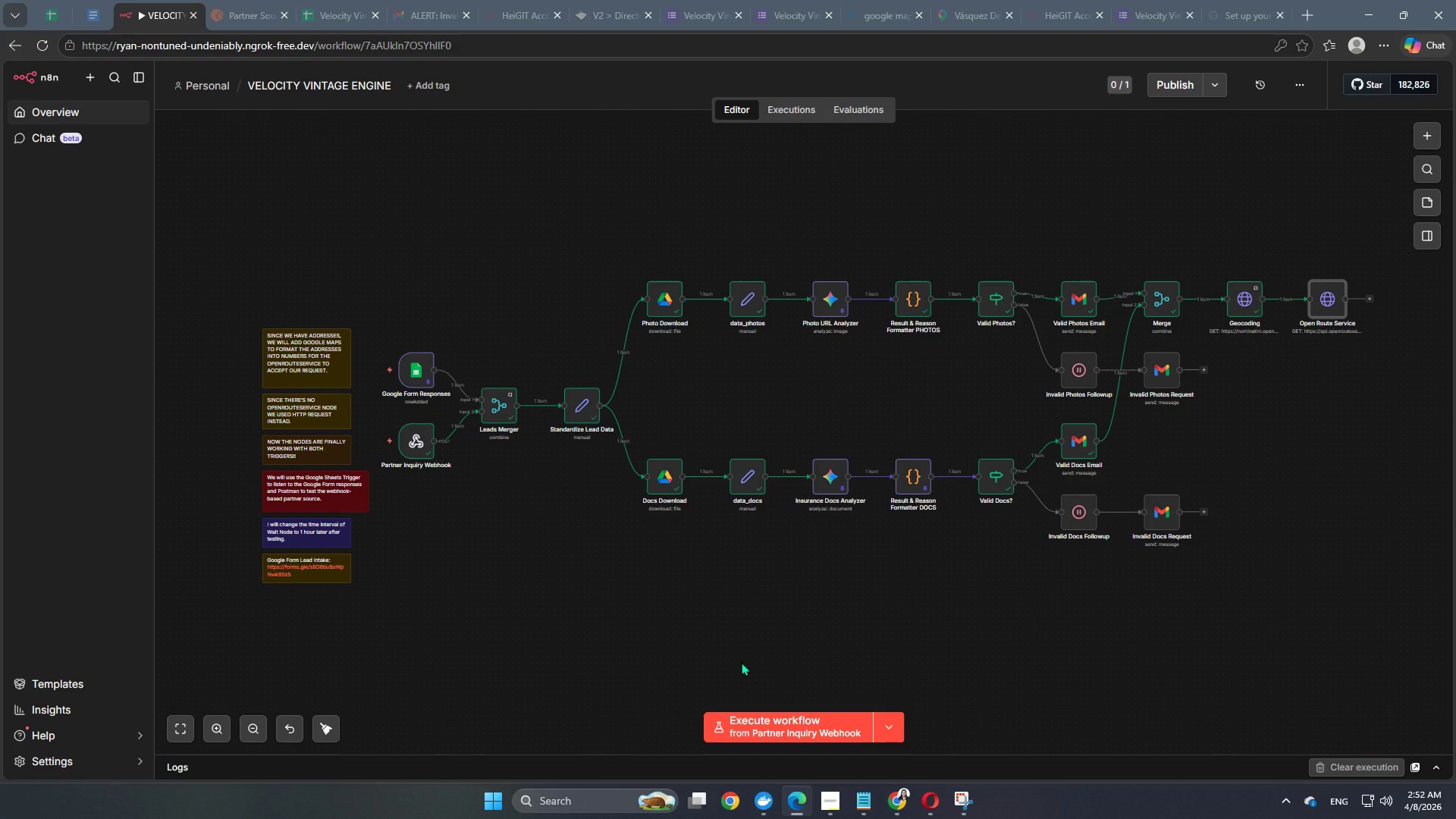 
hold_key(key=Space, duration=0.92)
 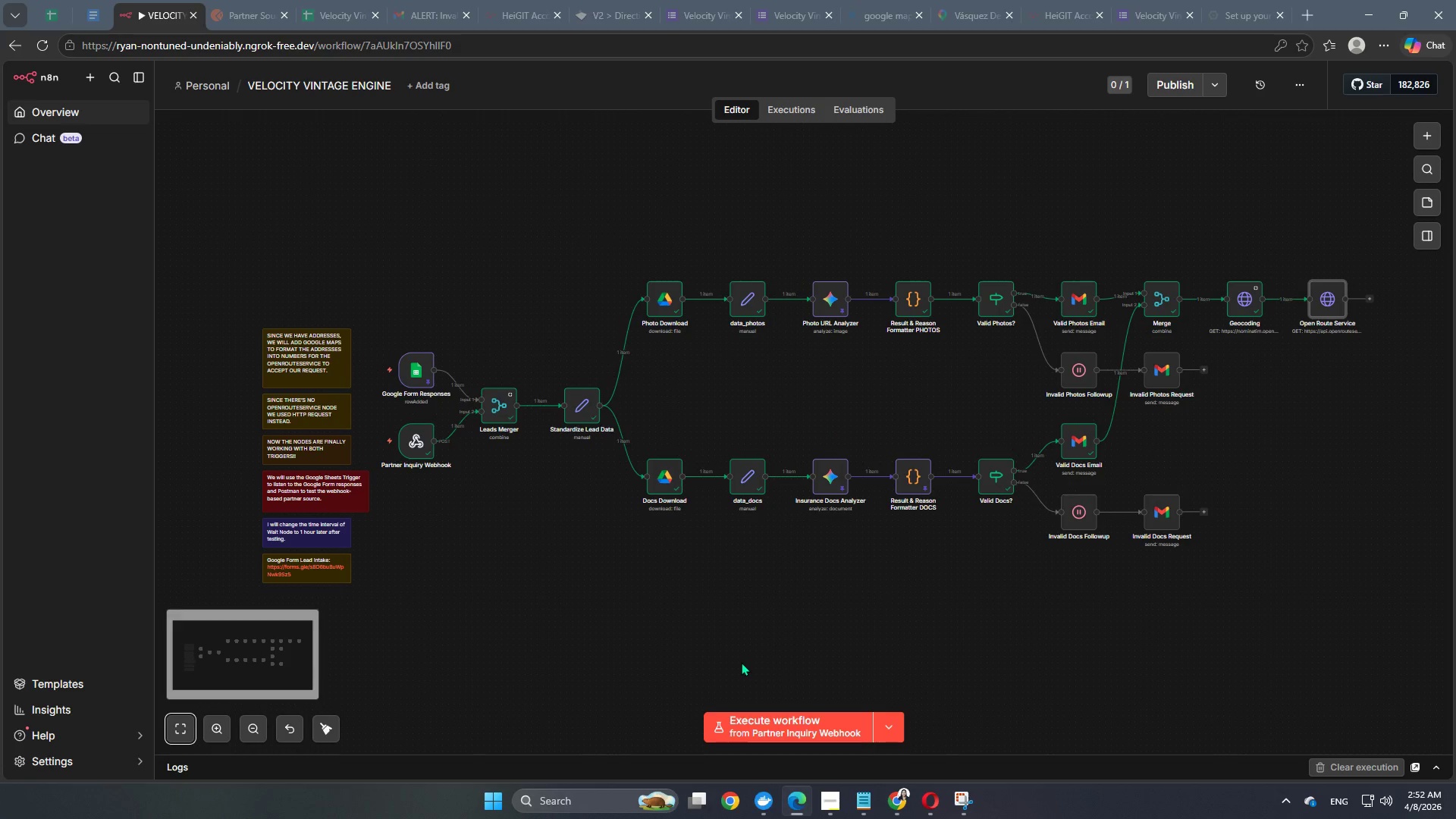 
scroll: coordinate [741, 662], scroll_direction: up, amount: 1.0
 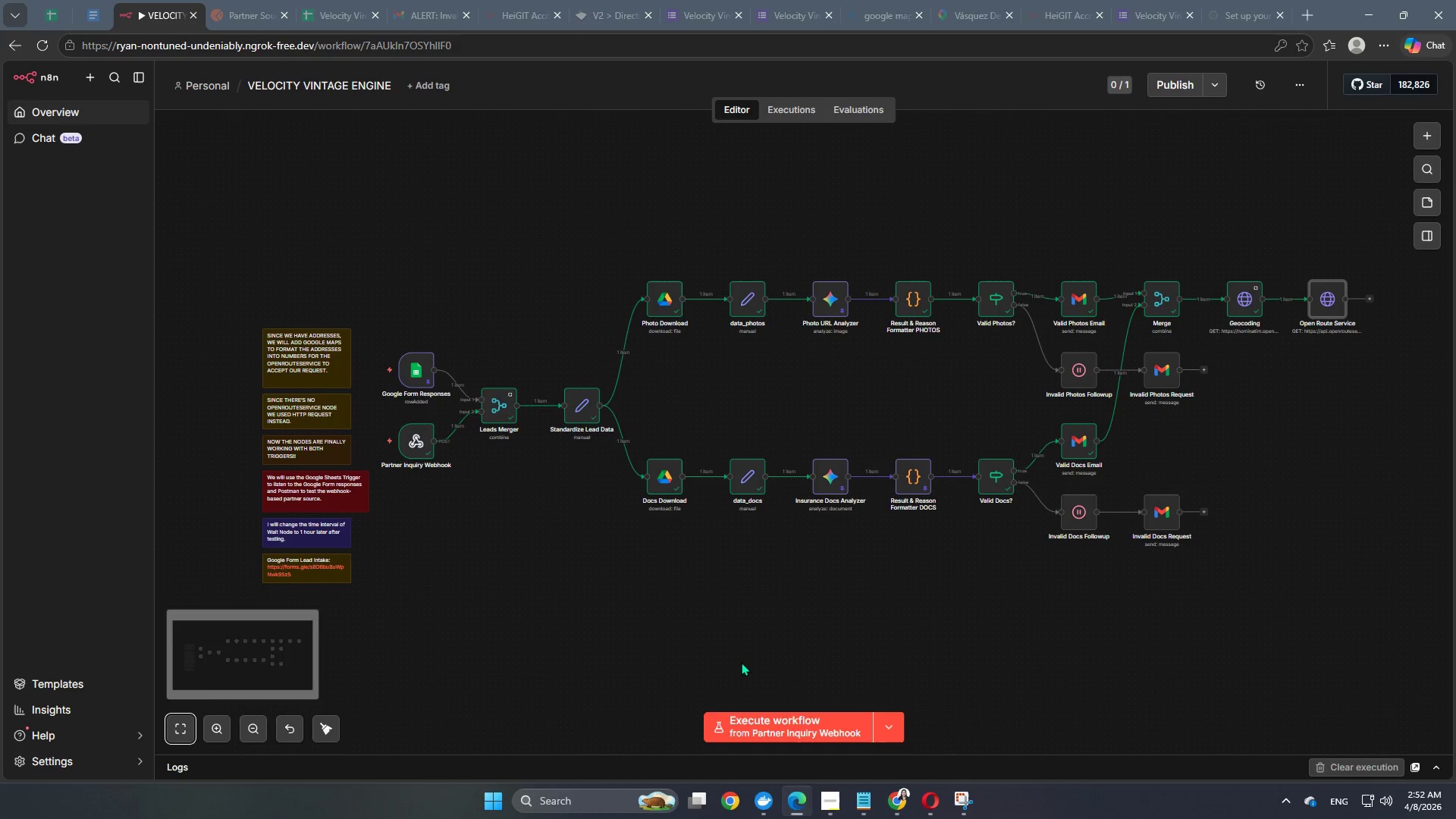 
hold_key(key=Space, duration=1.17)
 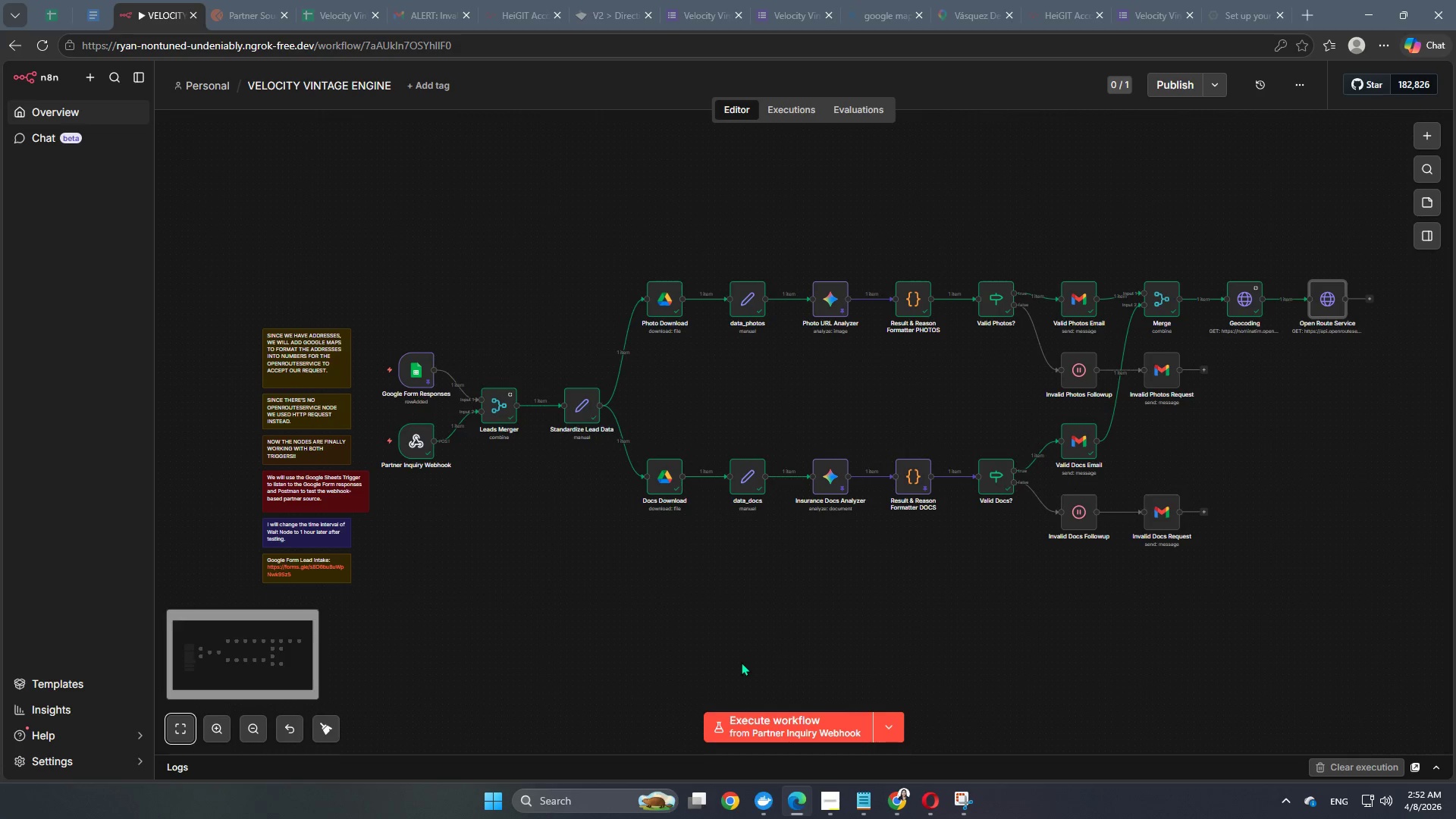 
scroll: coordinate [741, 662], scroll_direction: up, amount: 1.0
 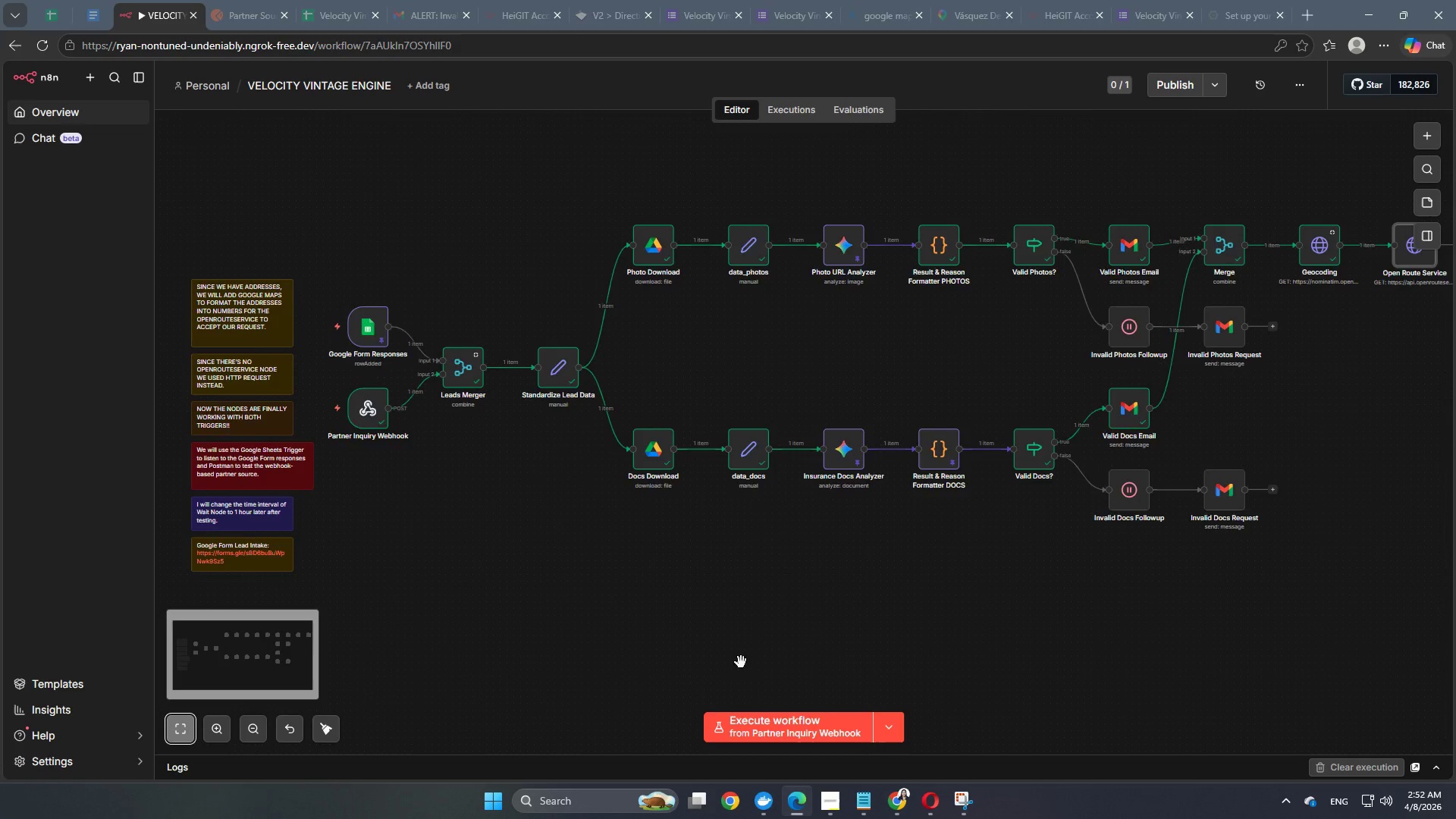 
hold_key(key=Space, duration=1.33)
 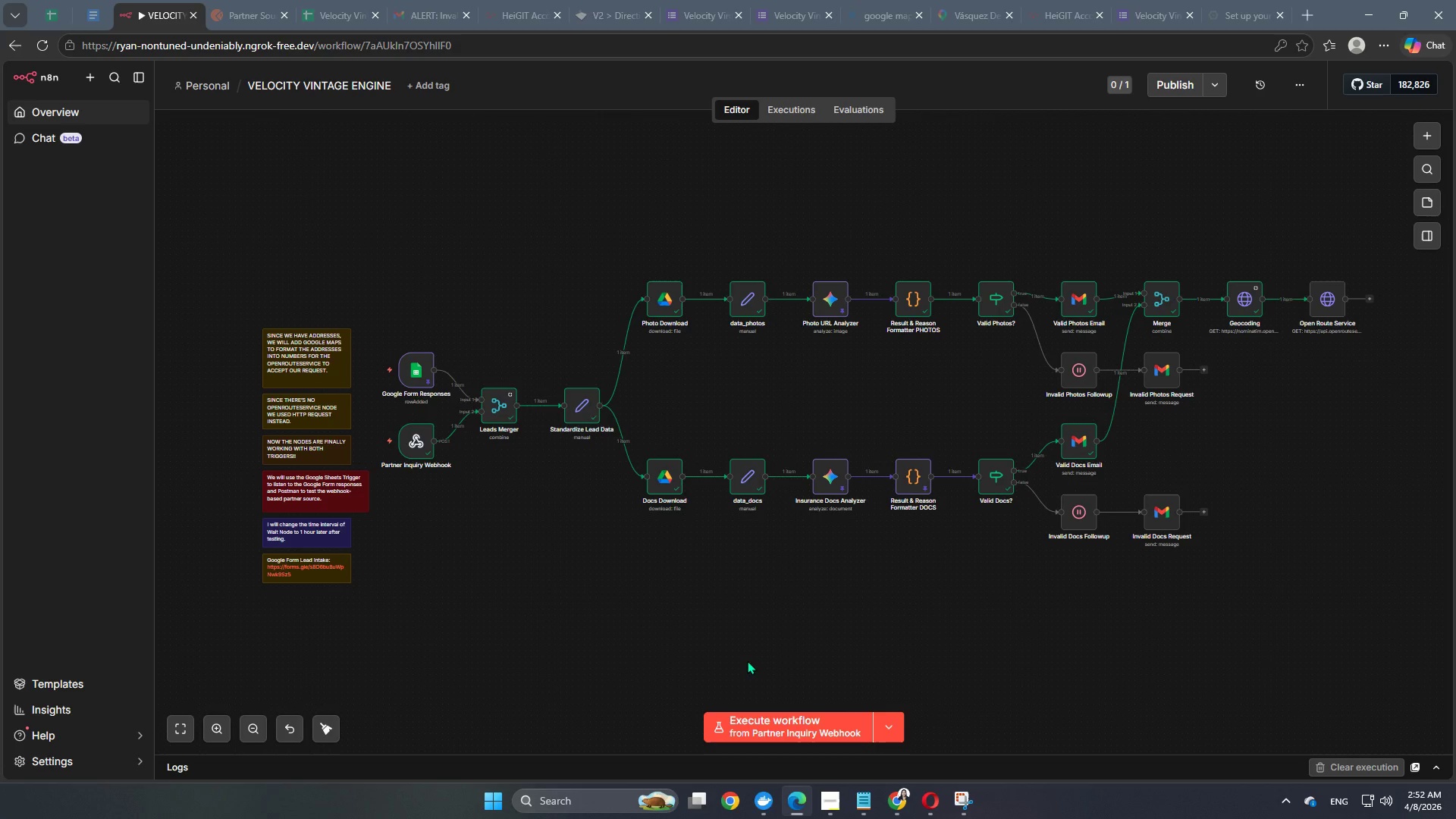 
hold_key(key=Space, duration=1.5)
 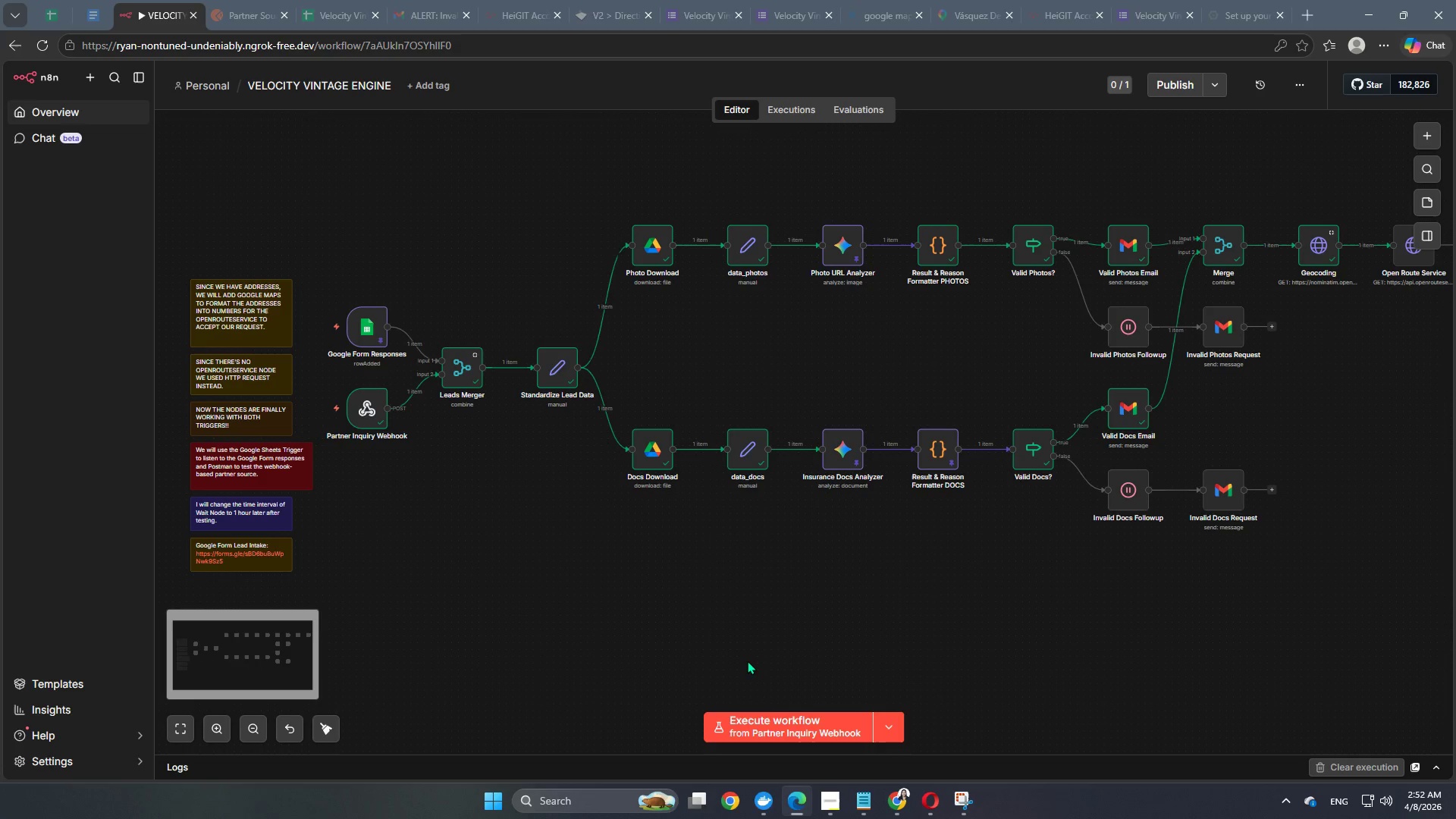 
left_click([747, 661])
 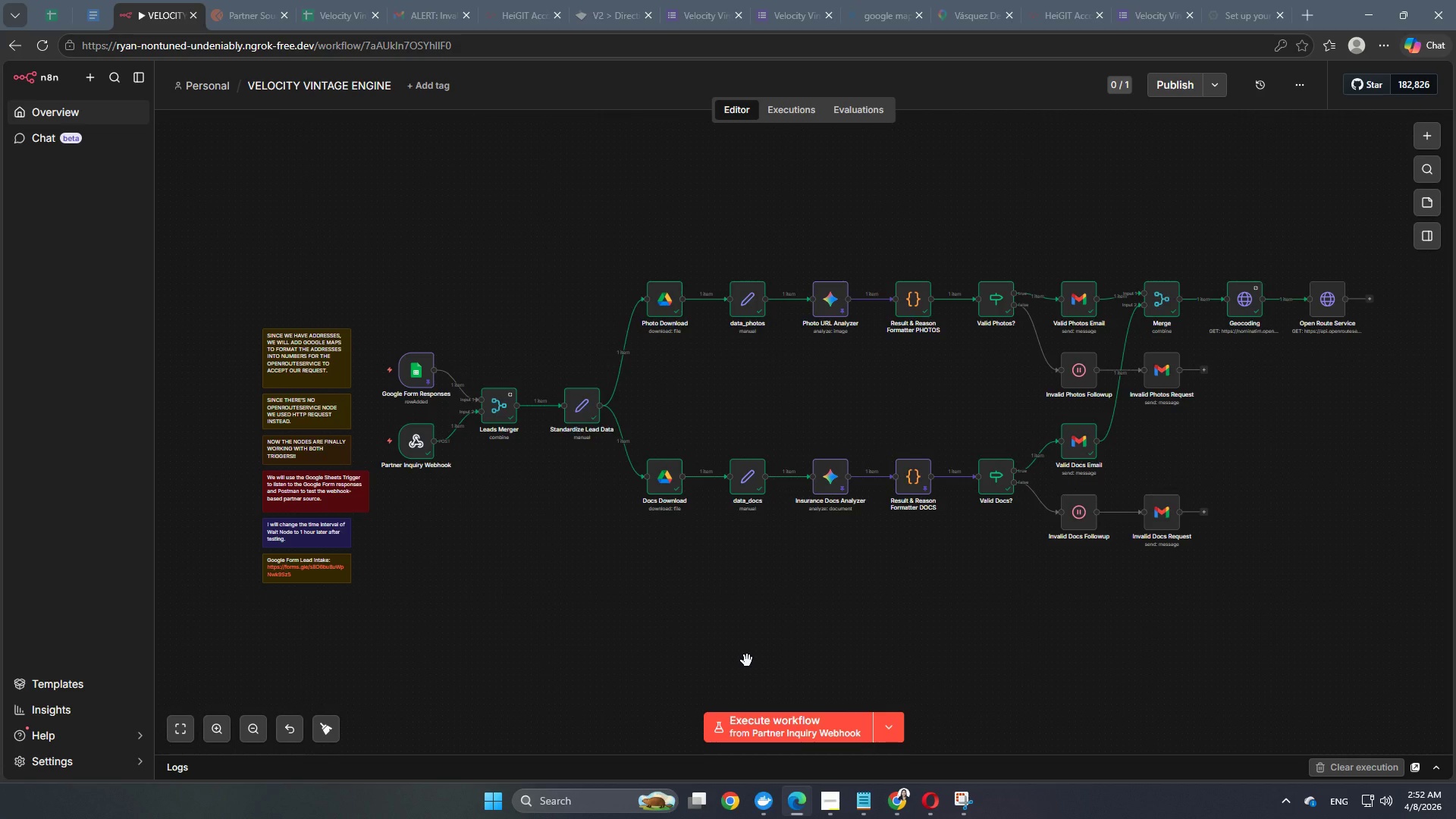 
key(Space)
 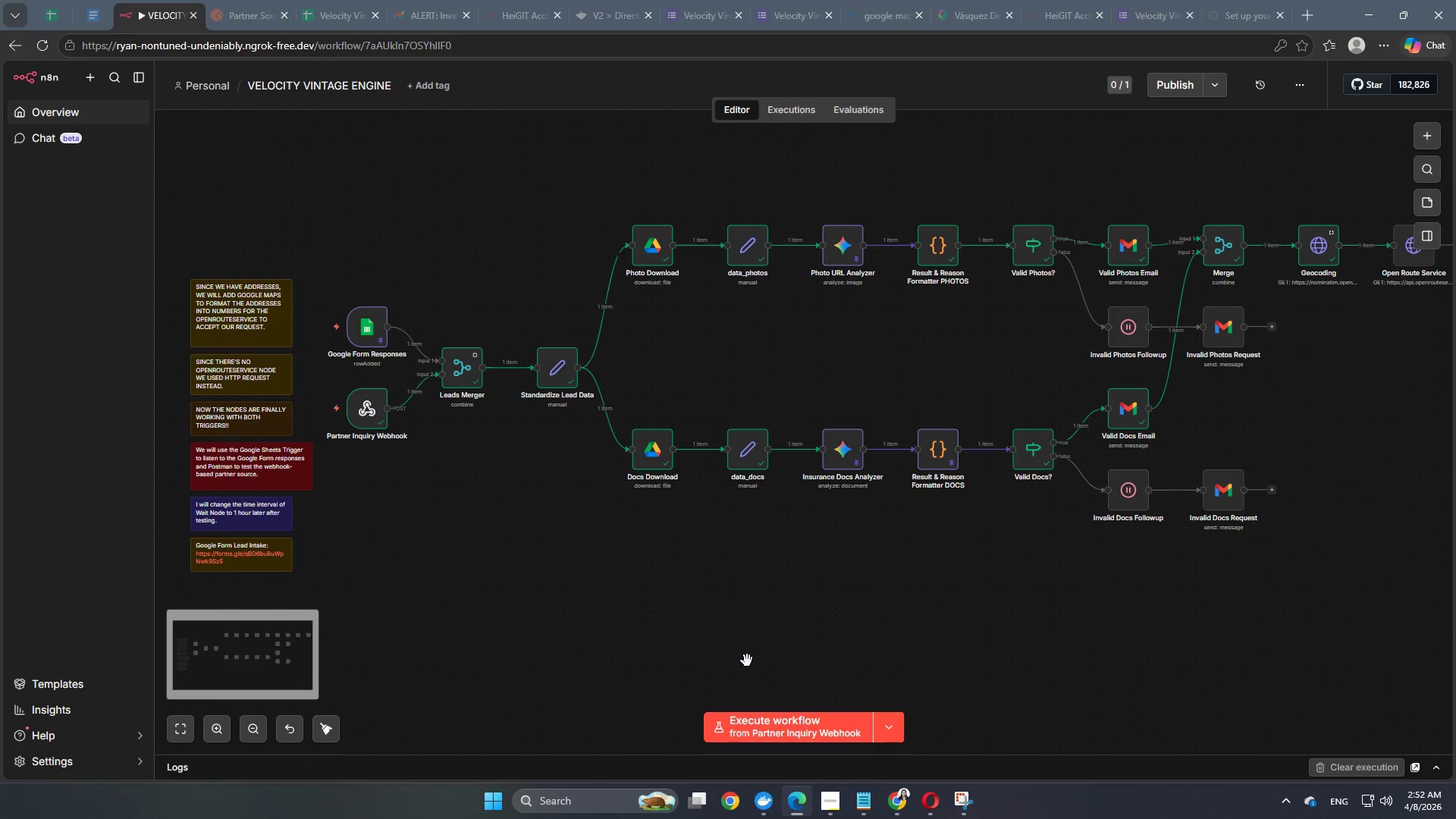 
key(Space)
 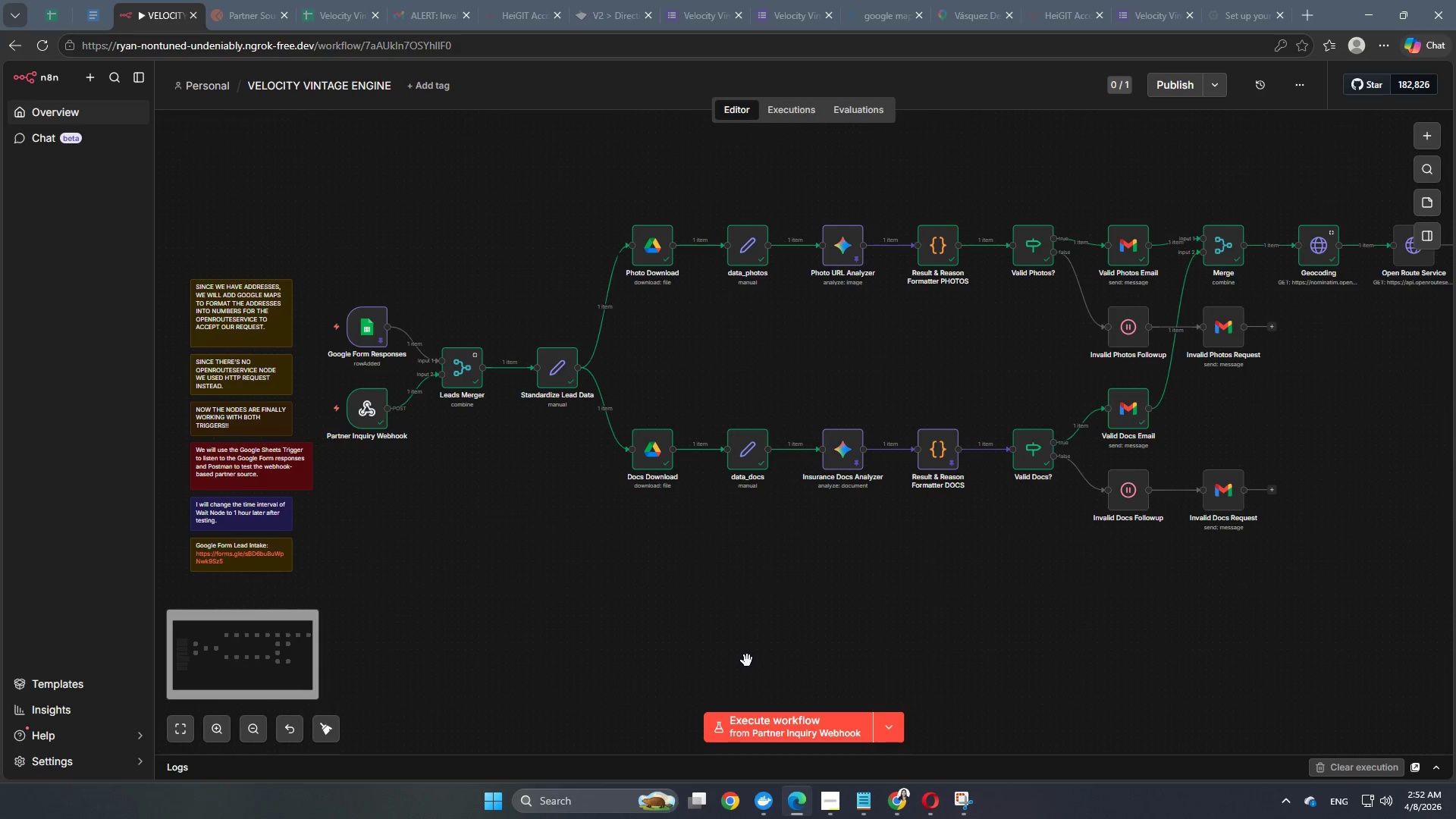 
scroll: coordinate [747, 661], scroll_direction: up, amount: 1.0
 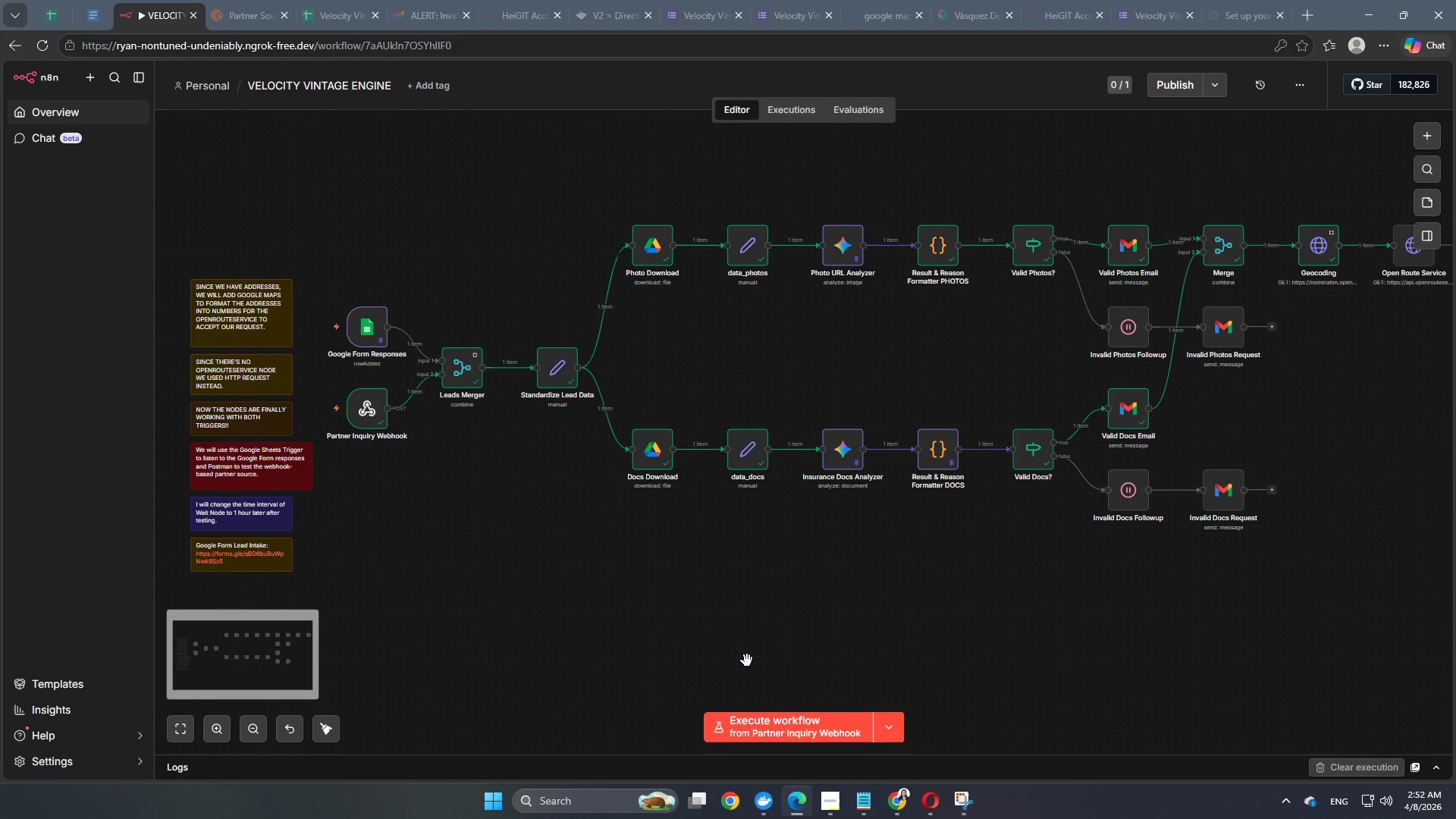 
key(Space)
 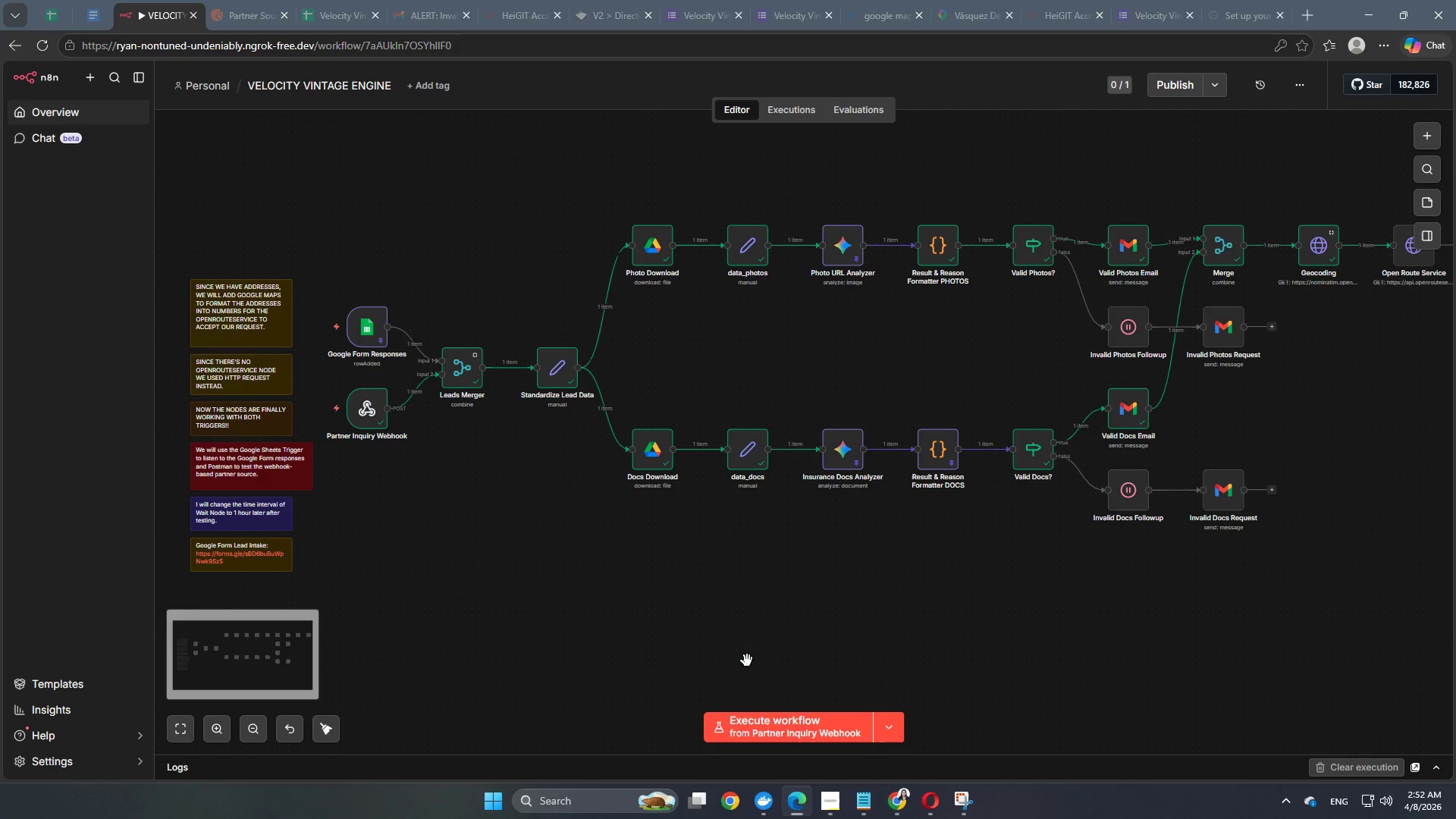 
key(Space)
 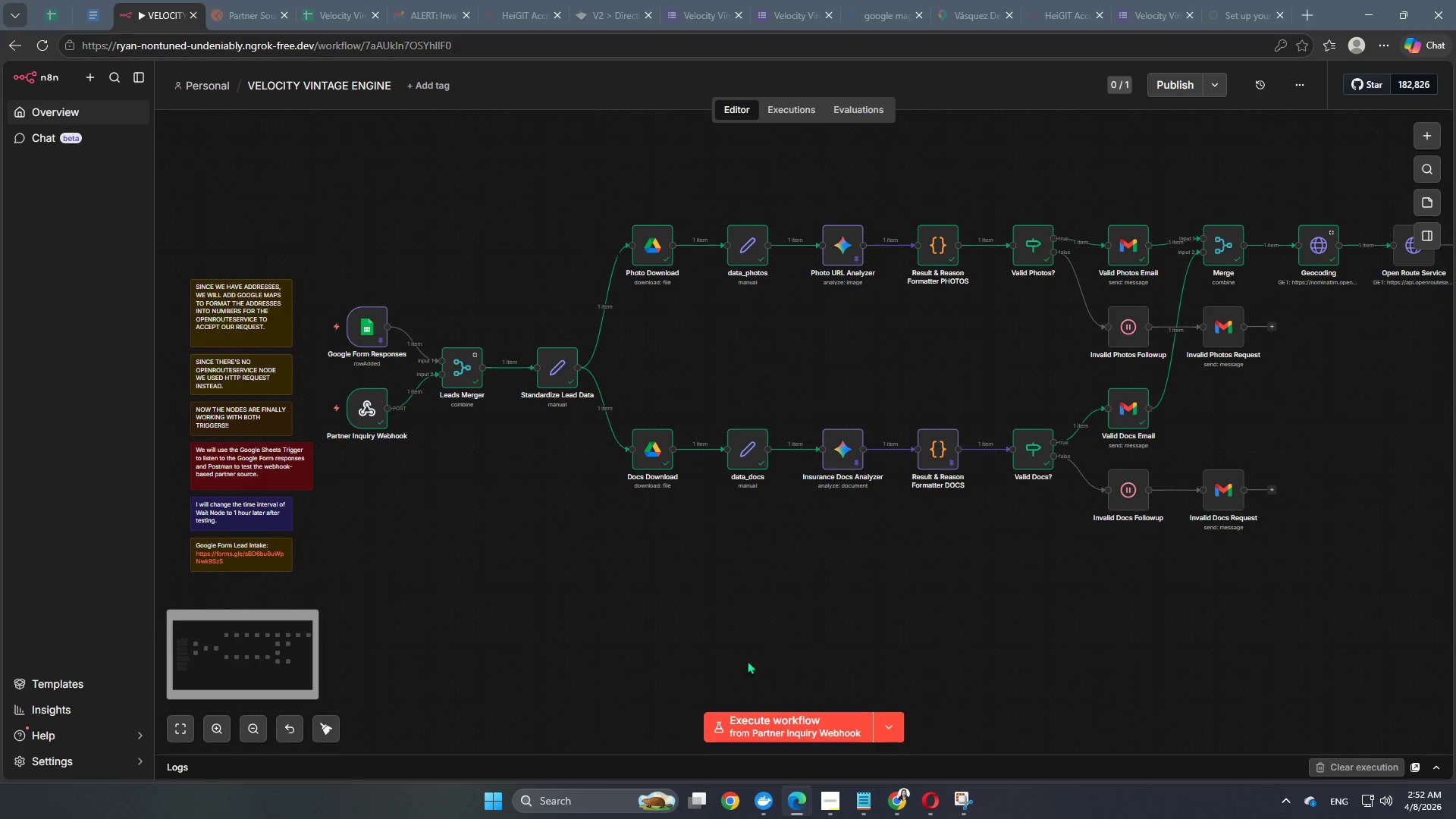 
key(Space)
 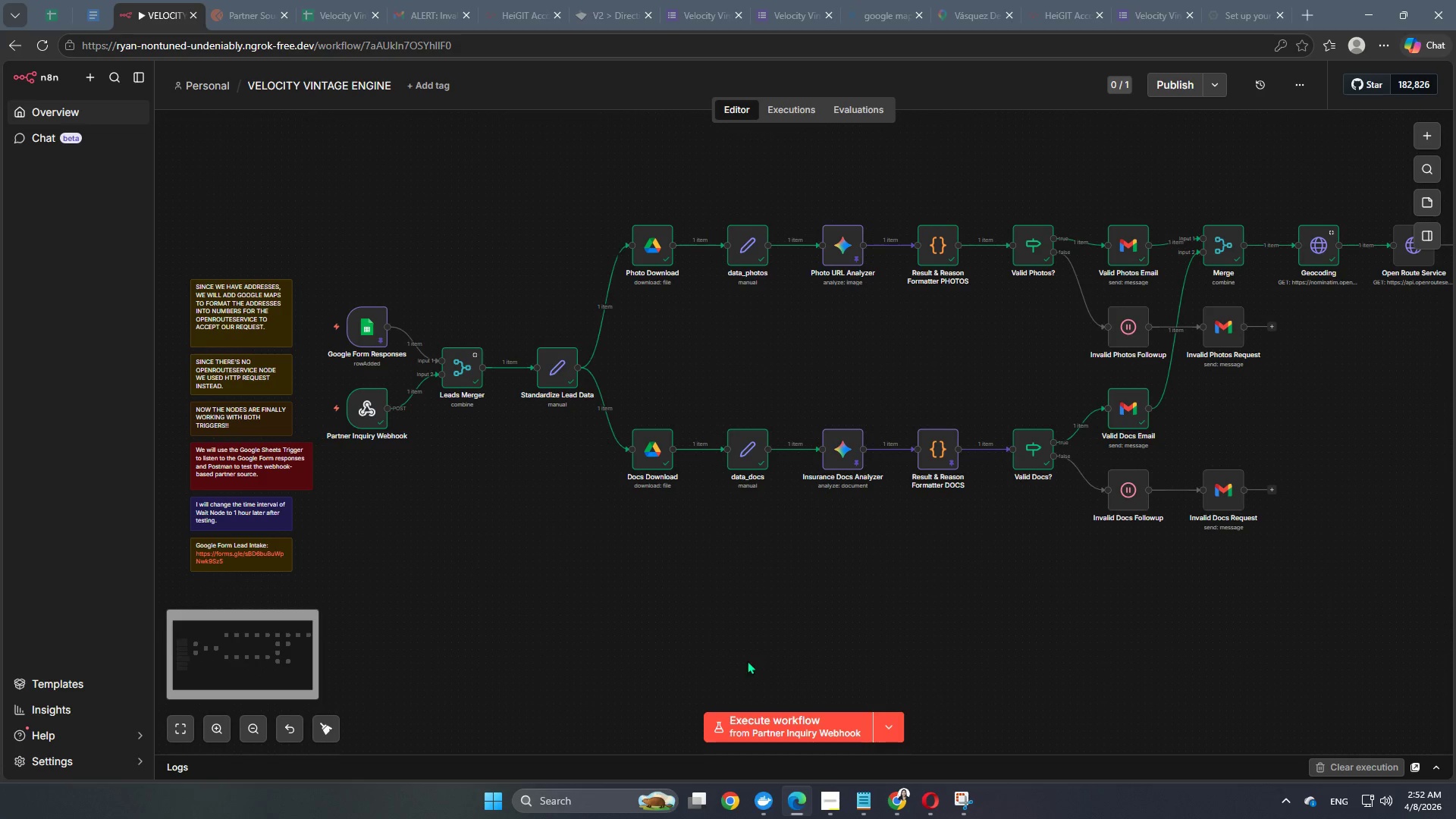 
key(Space)
 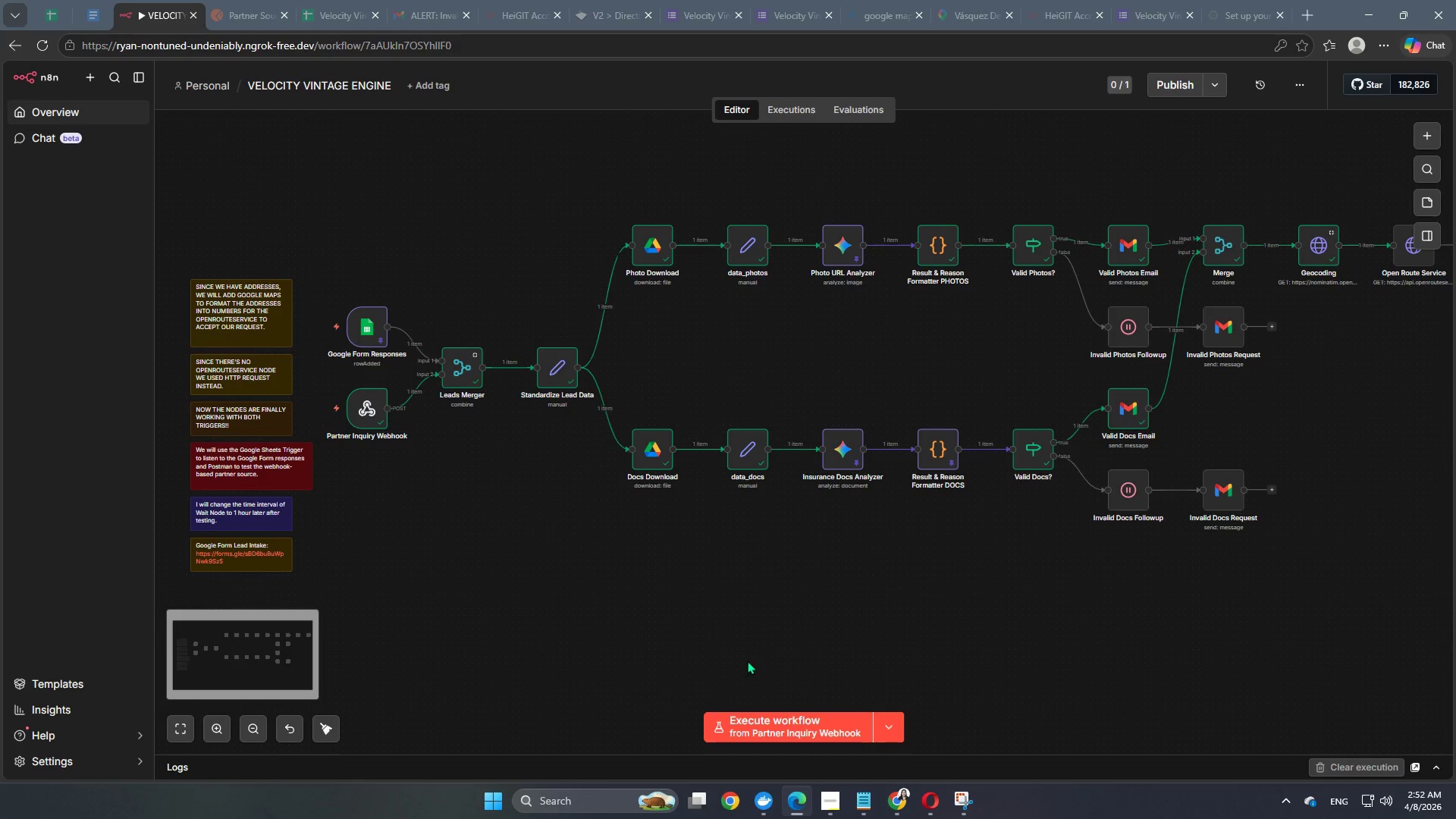 
key(Space)
 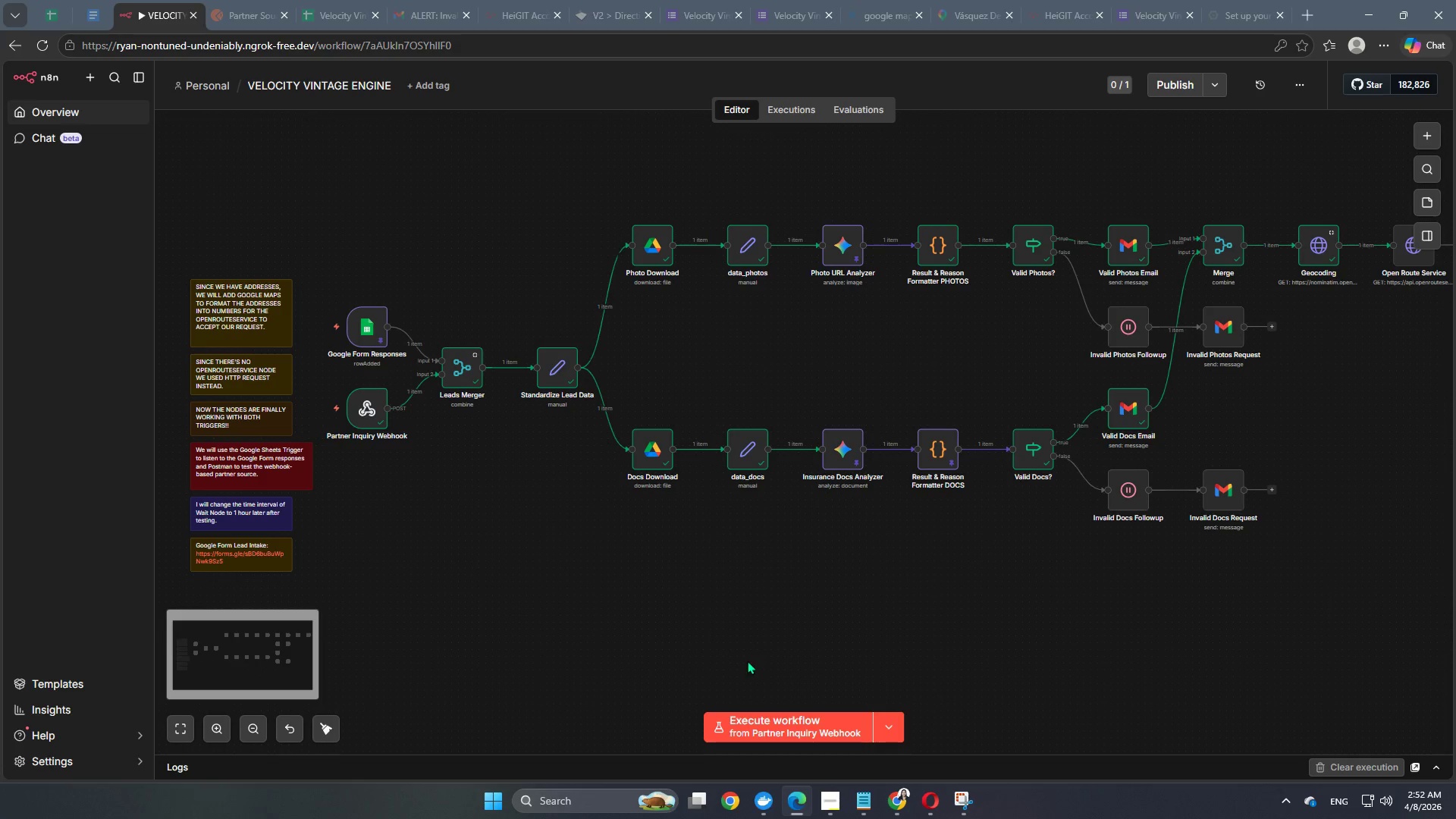 
key(Space)
 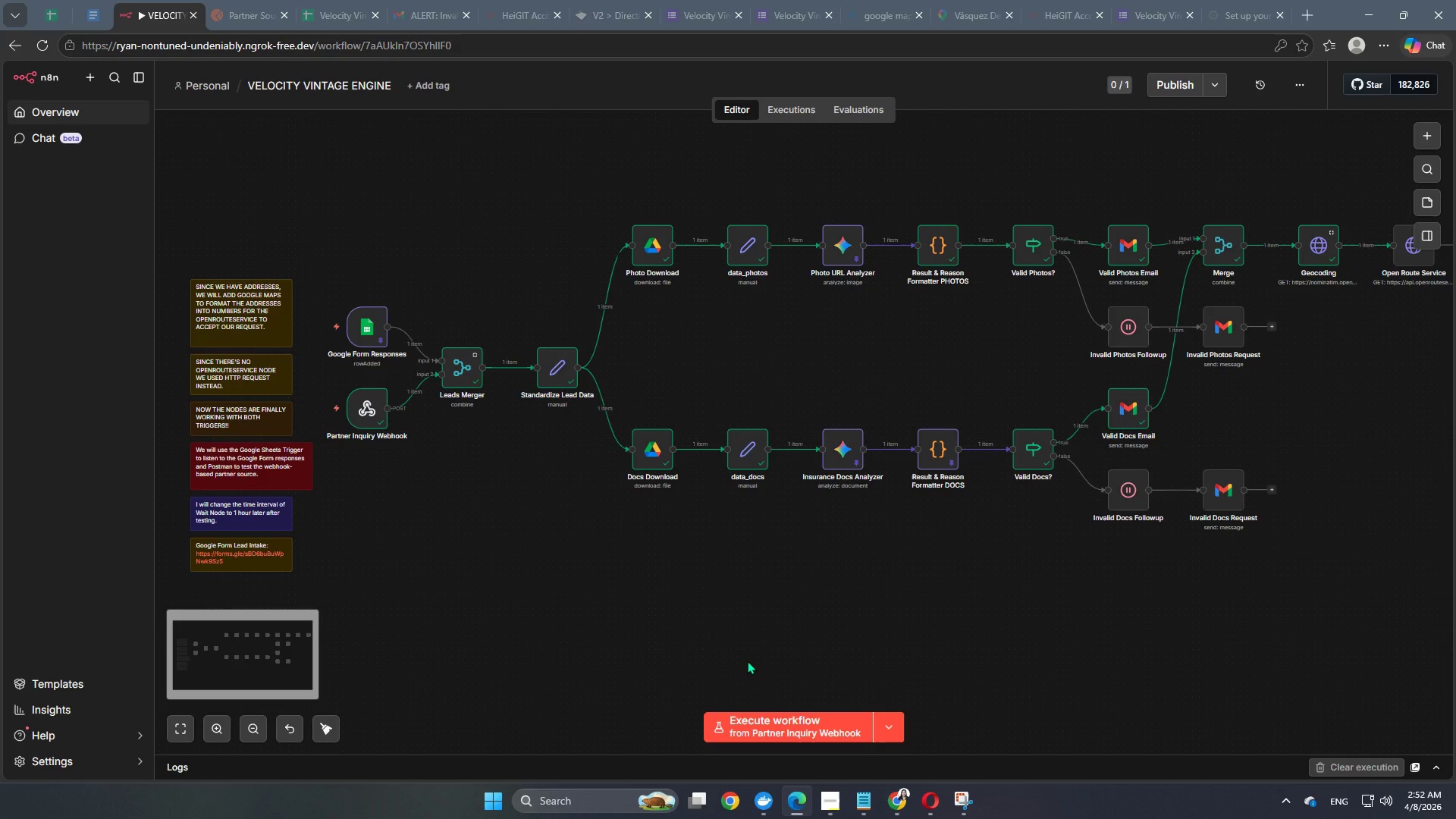 
key(Space)
 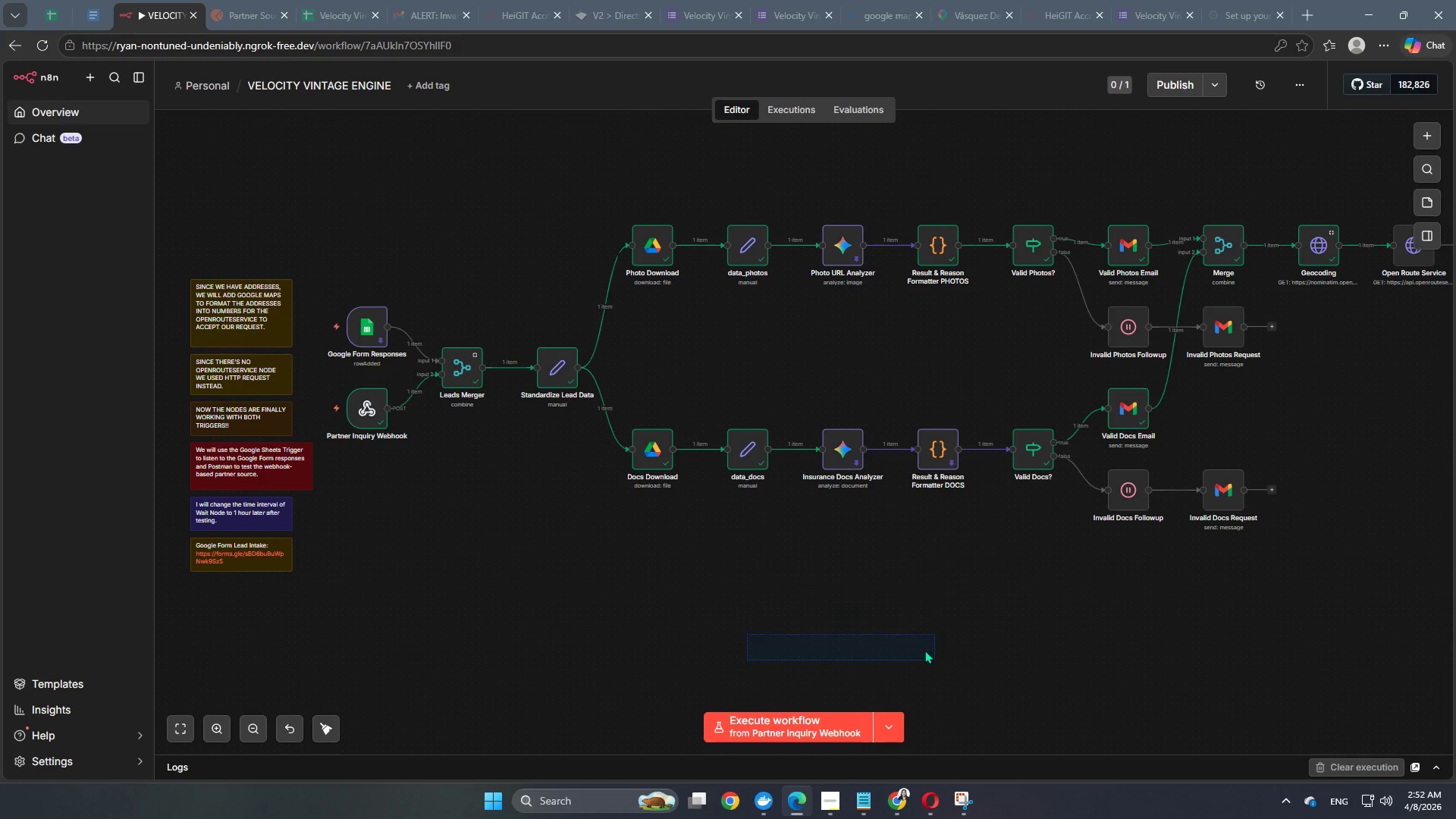 
scroll: coordinate [921, 622], scroll_direction: up, amount: 2.0
 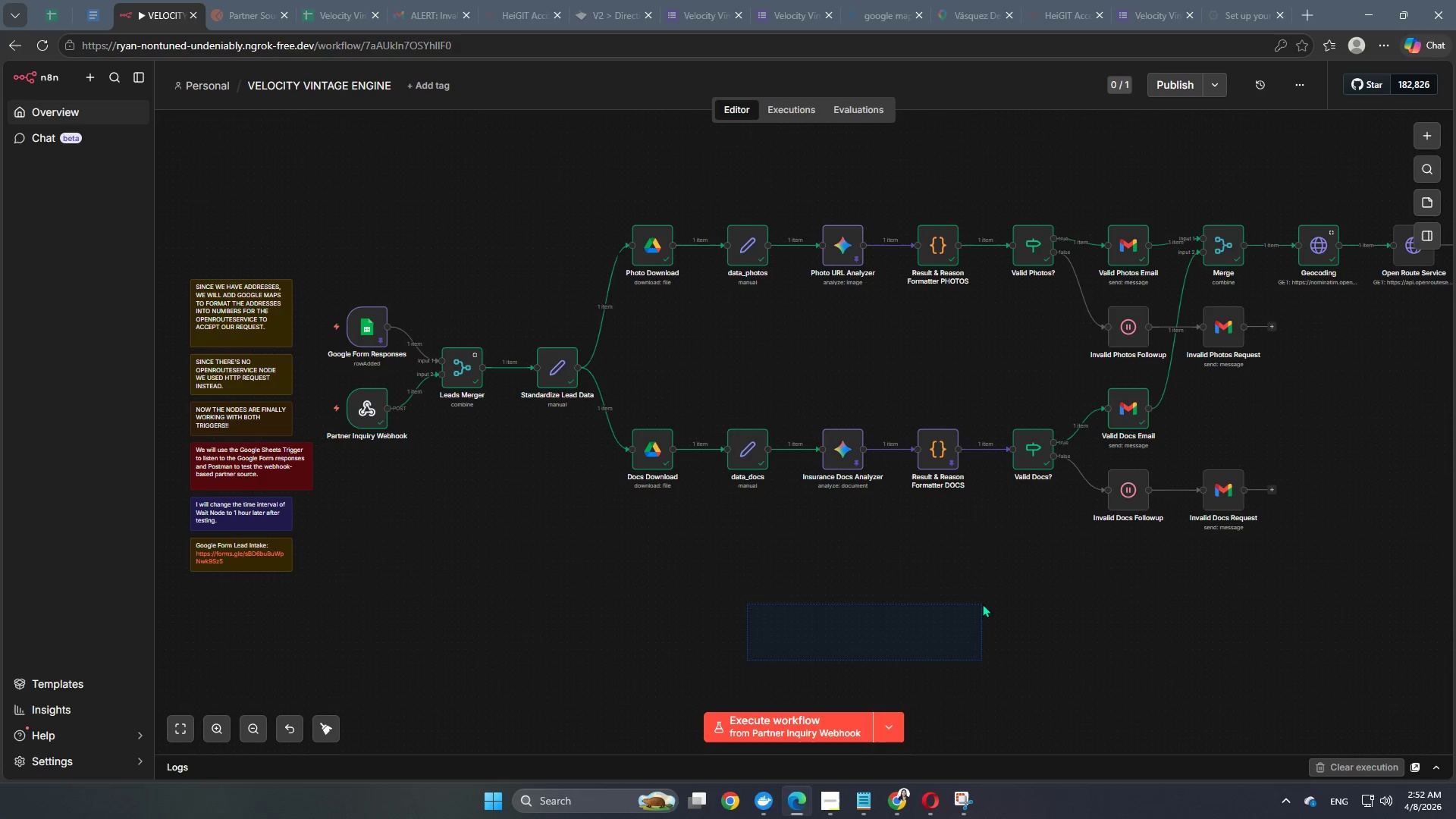 
left_click([982, 604])
 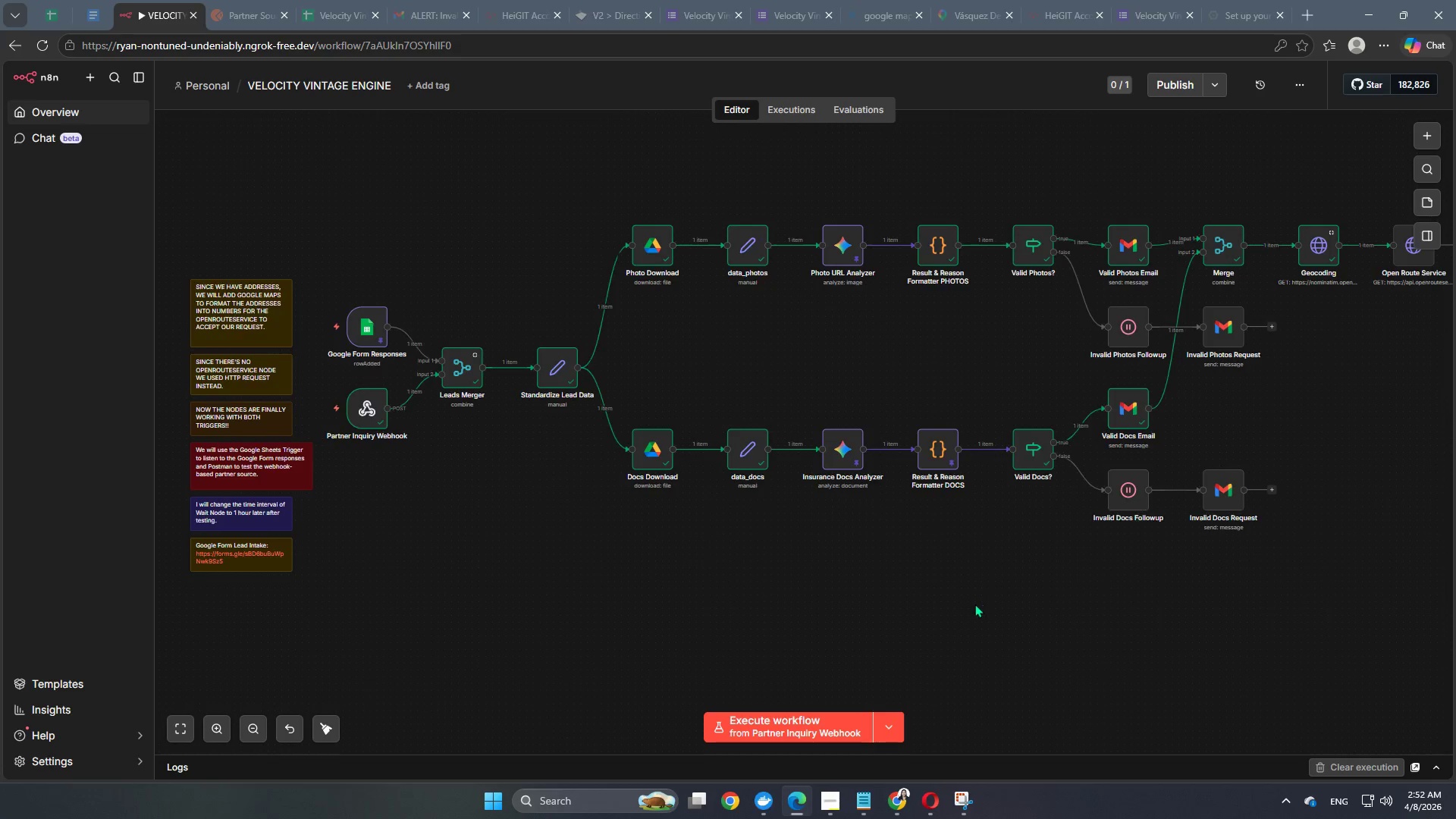 
scroll: coordinate [967, 603], scroll_direction: up, amount: 2.0
 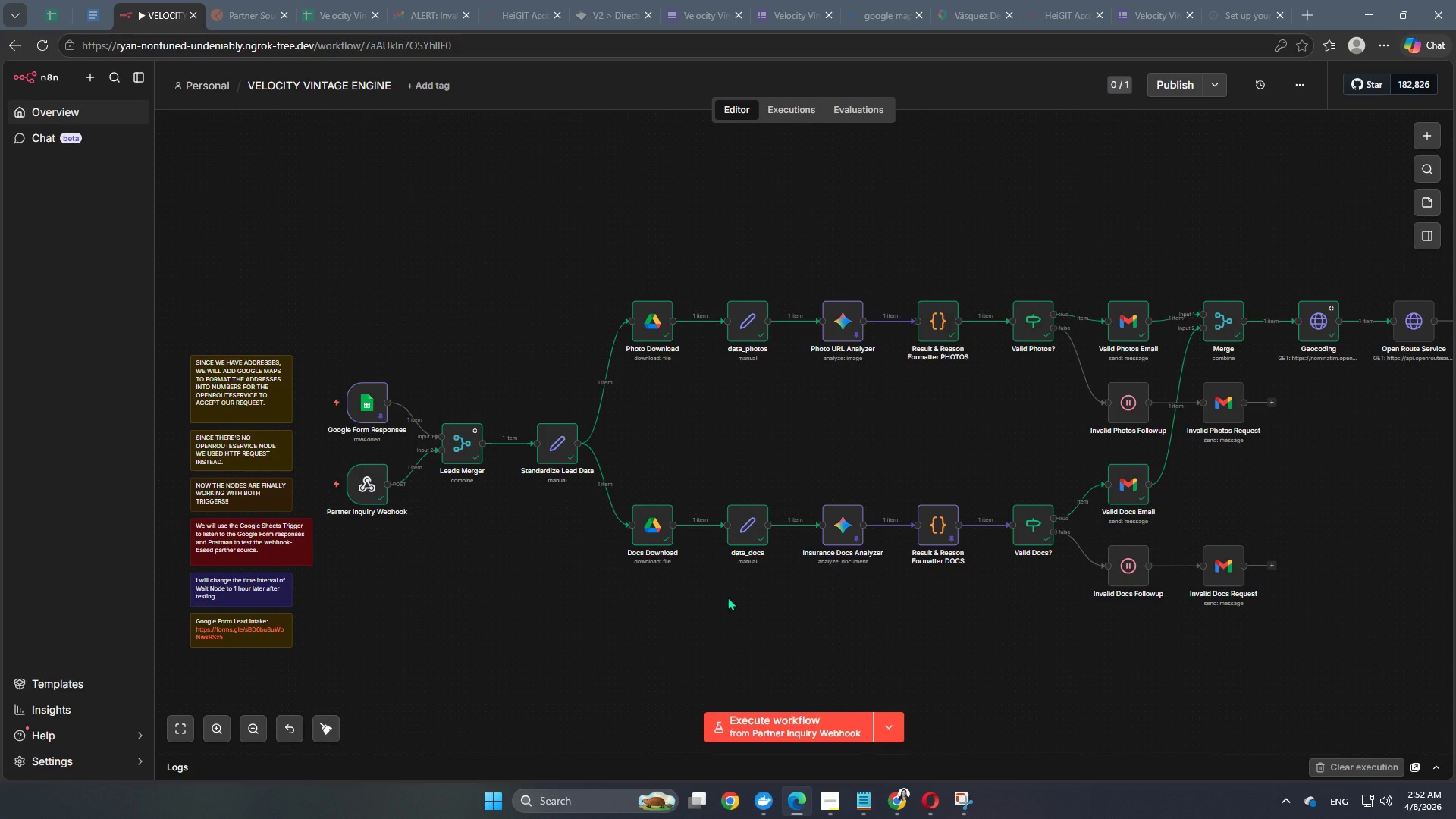 
hold_key(key=Space, duration=0.88)
 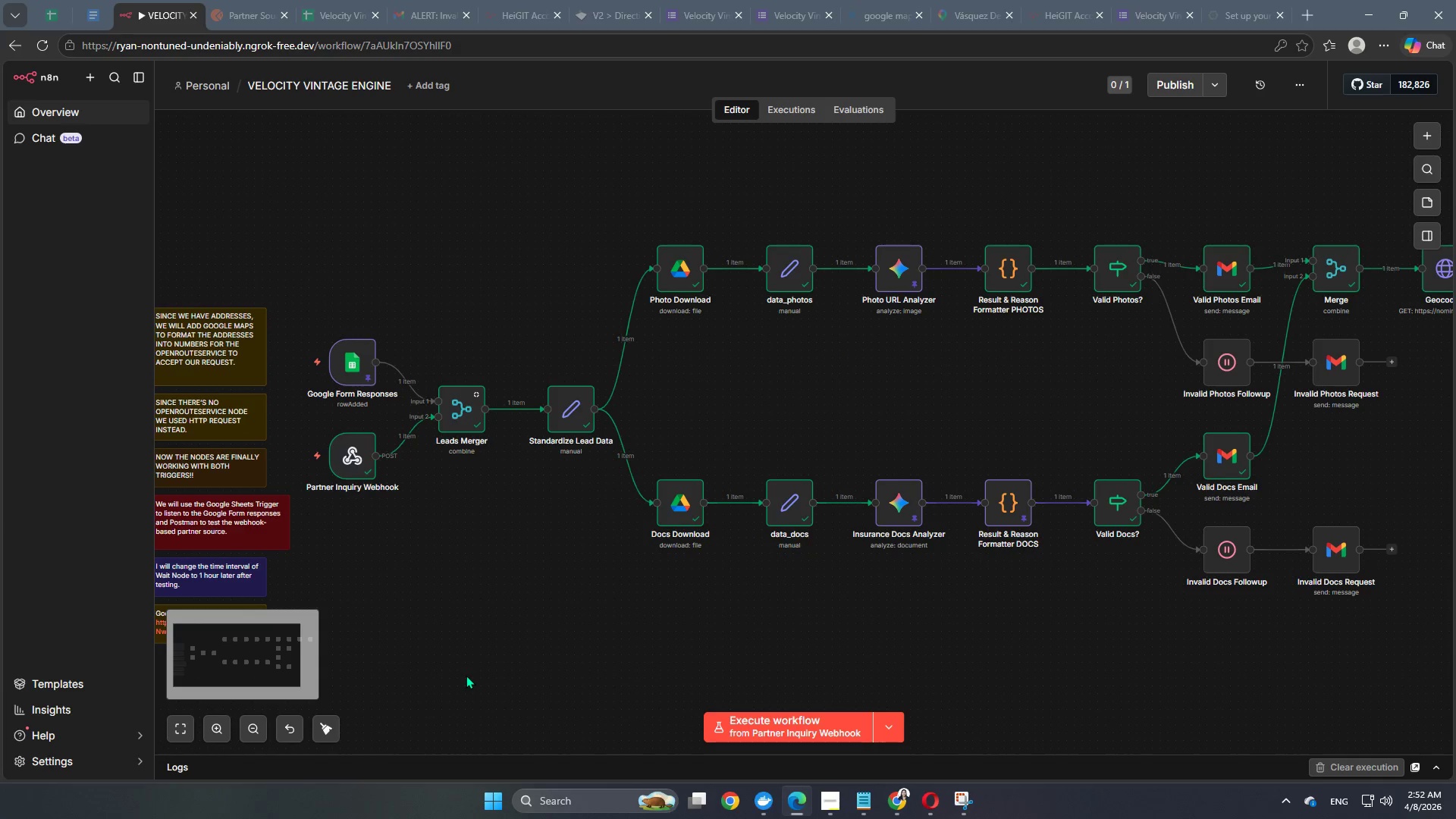 
scroll: coordinate [466, 675], scroll_direction: up, amount: 1.0
 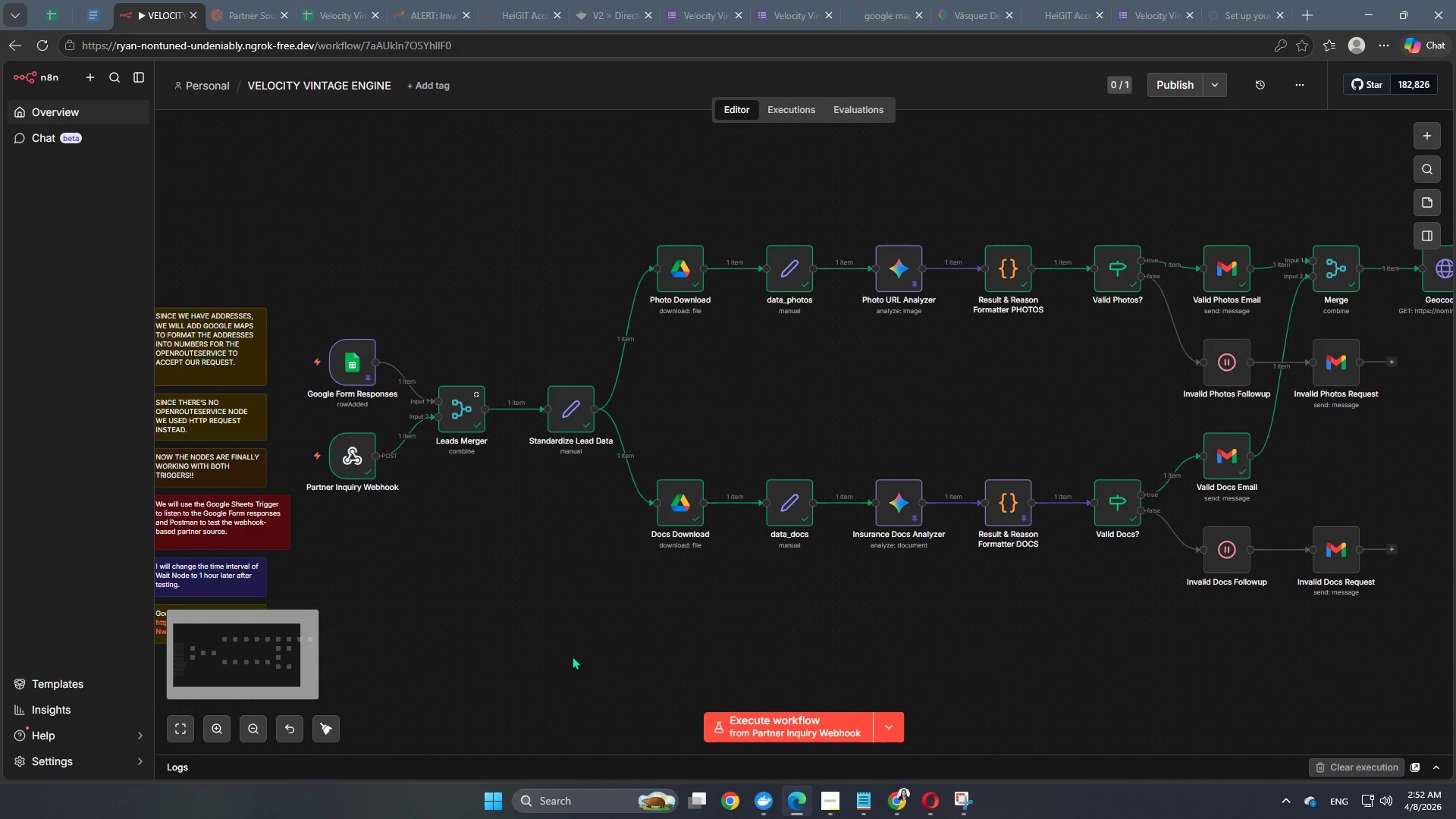 
left_click([639, 646])
 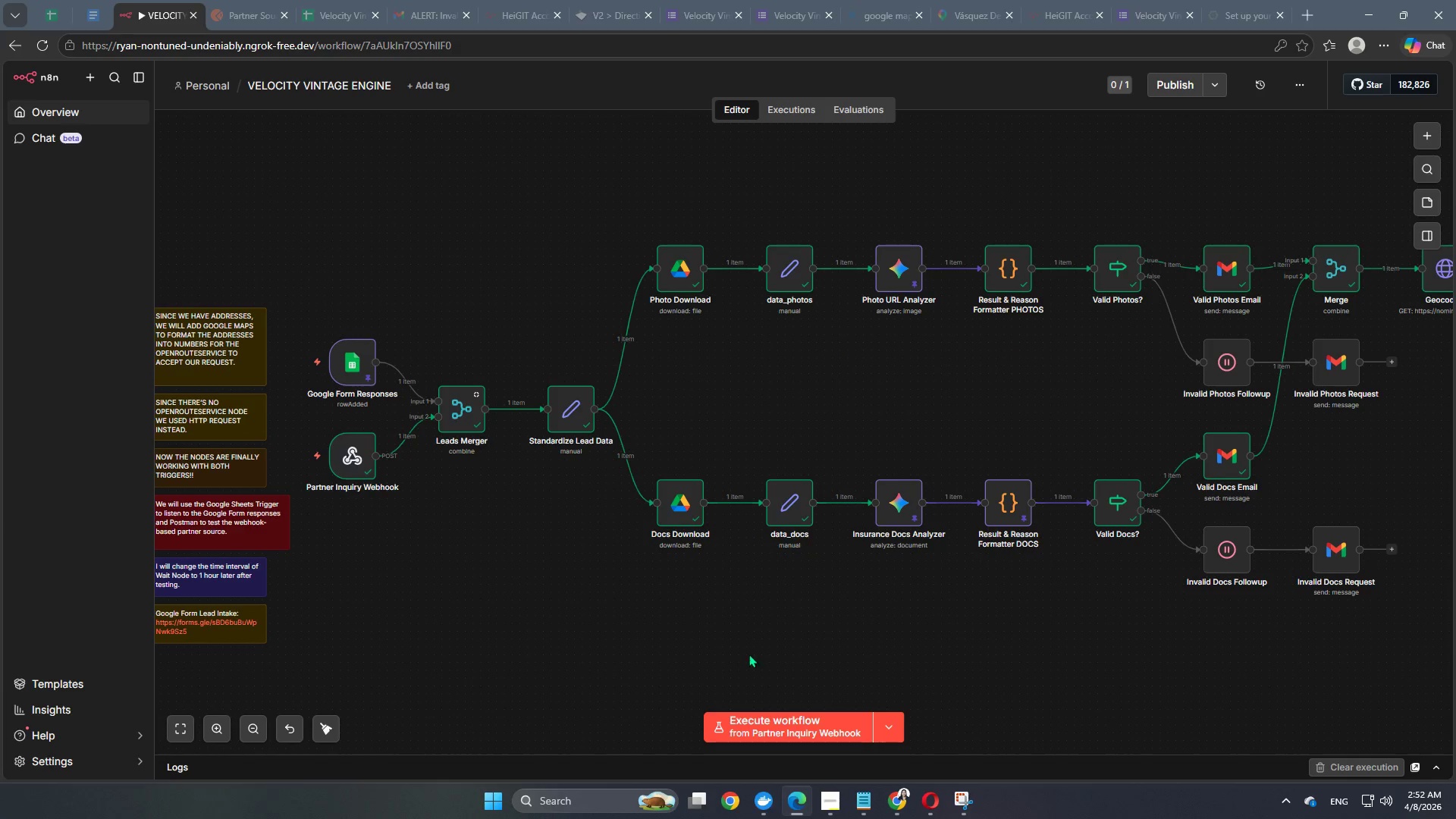 
hold_key(key=Space, duration=1.51)
 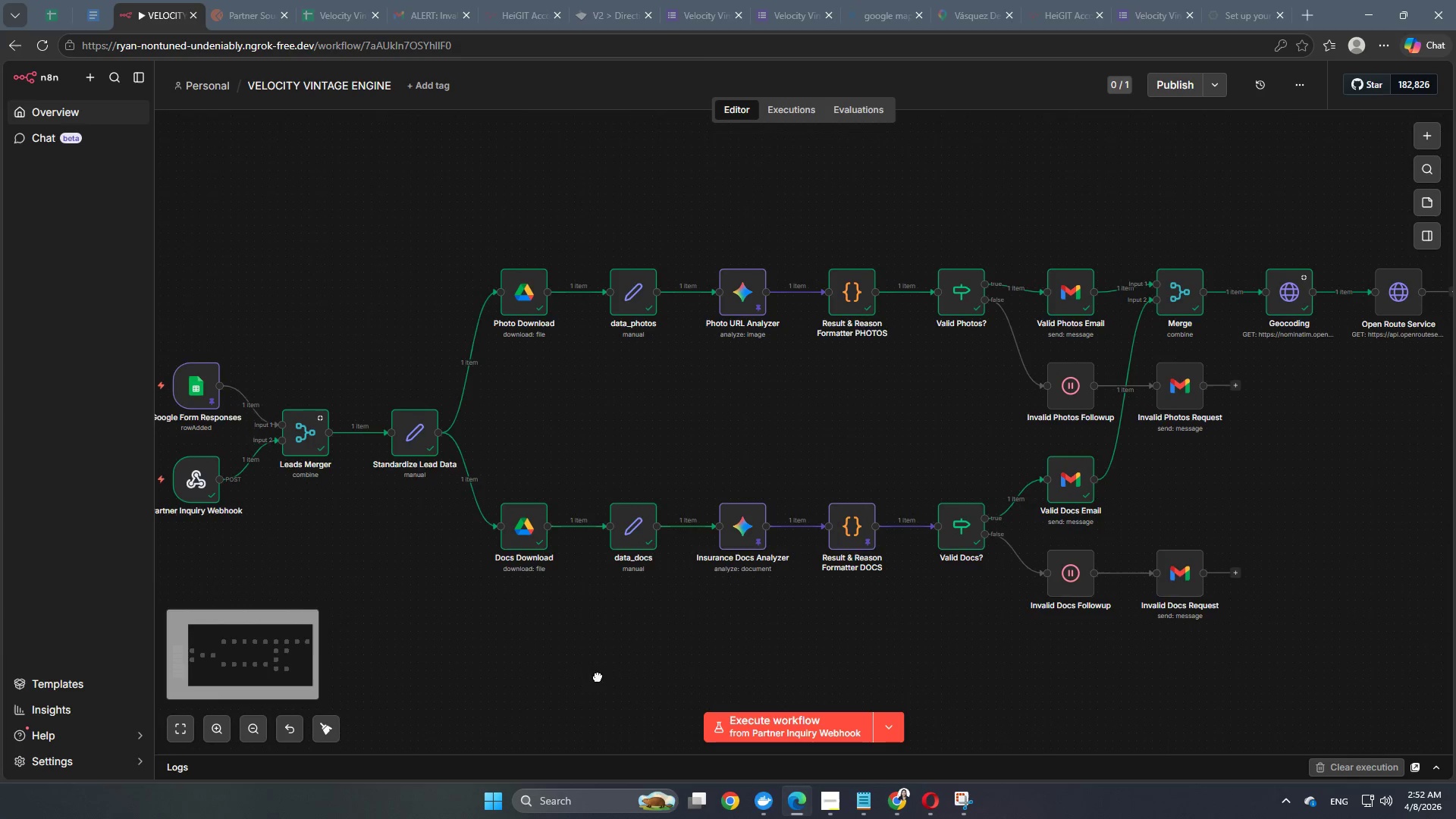 
left_click_drag(start_coordinate=[755, 650], to_coordinate=[607, 673])
 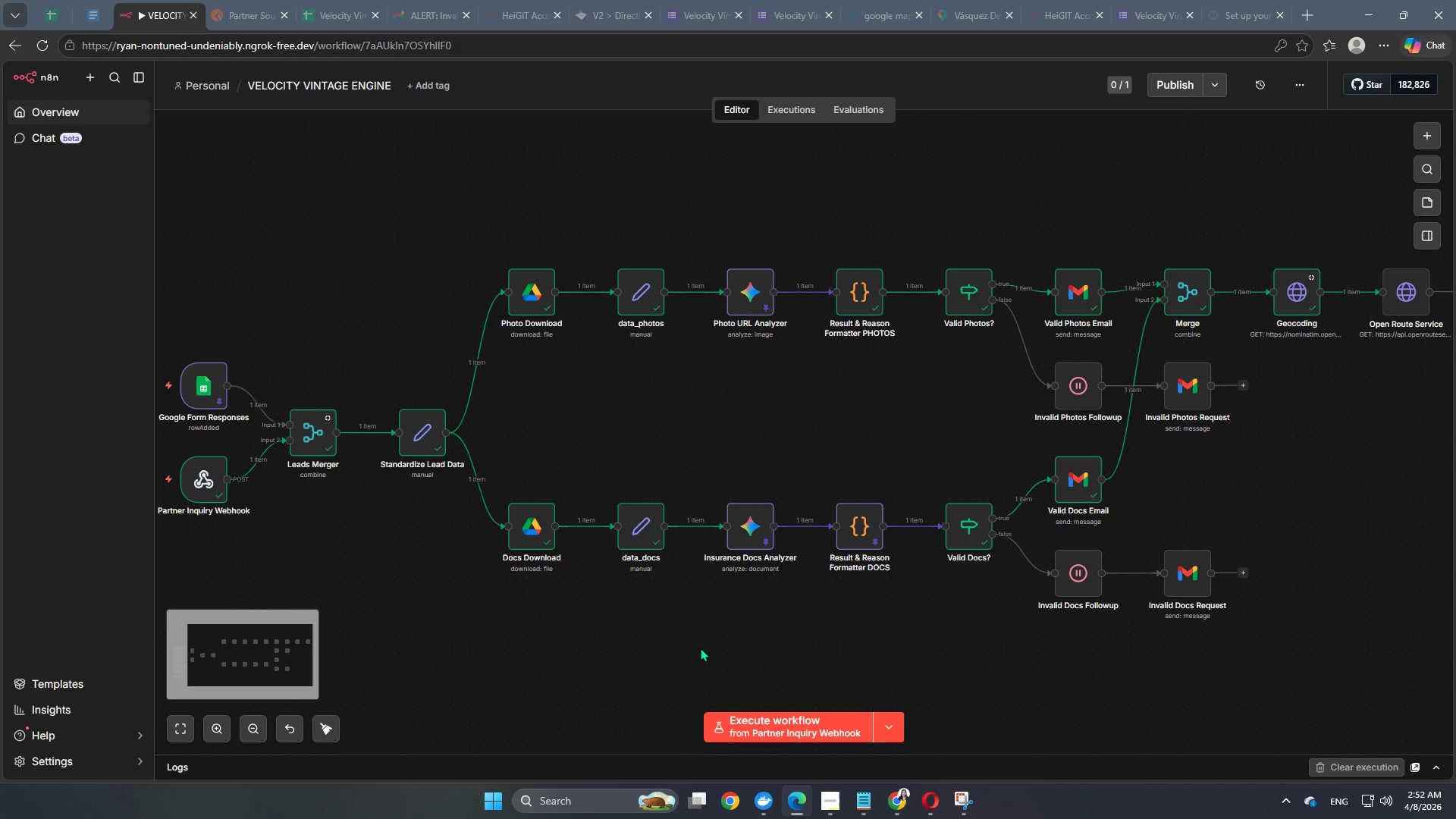 
hold_key(key=Space, duration=1.5)
 